 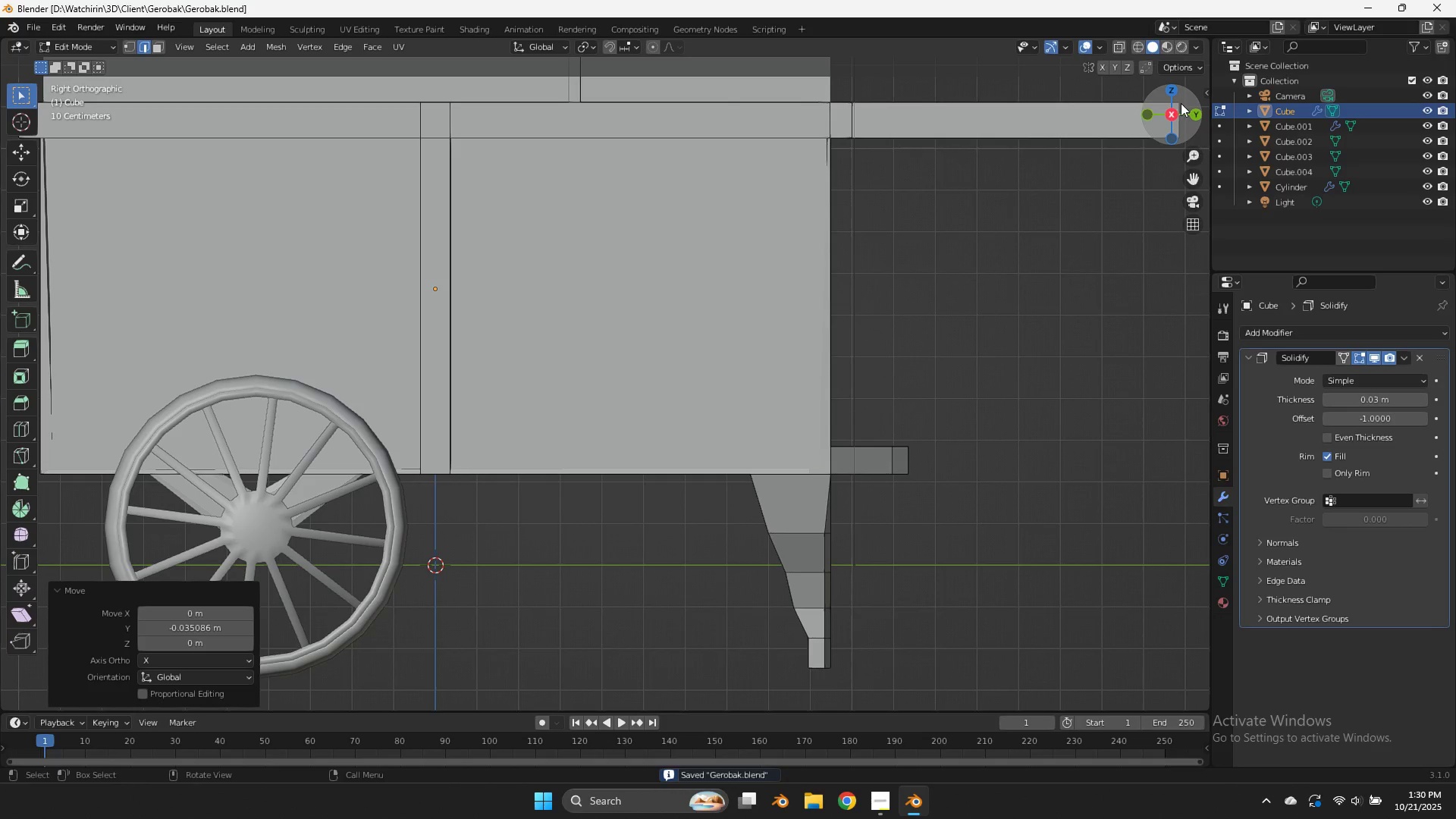 
key(Tab)
type(zz)
key(Tab)
key(Tab)
key(Tab)
 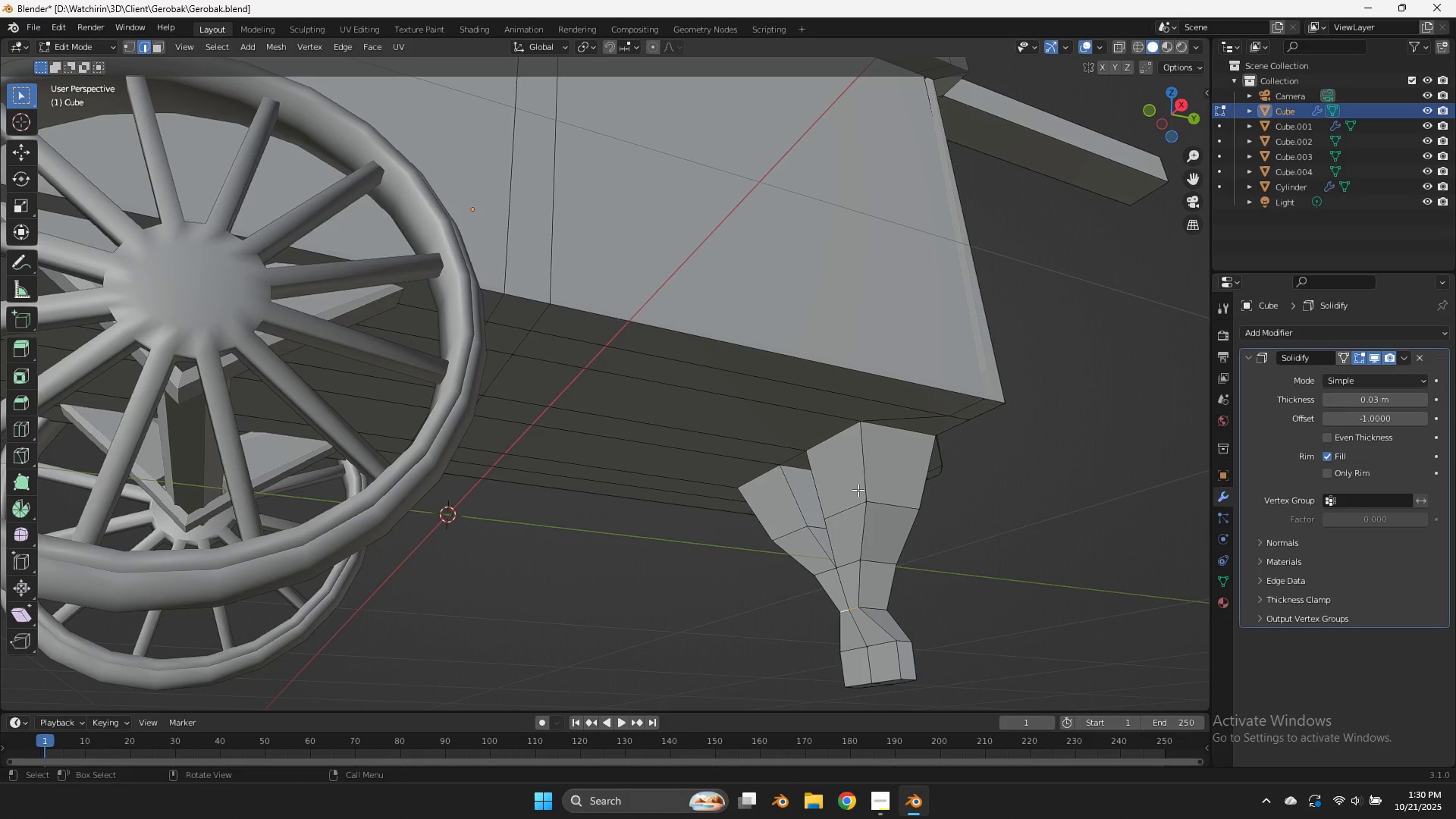 
left_click_drag(start_coordinate=[1181, 116], to_coordinate=[1095, 123])
 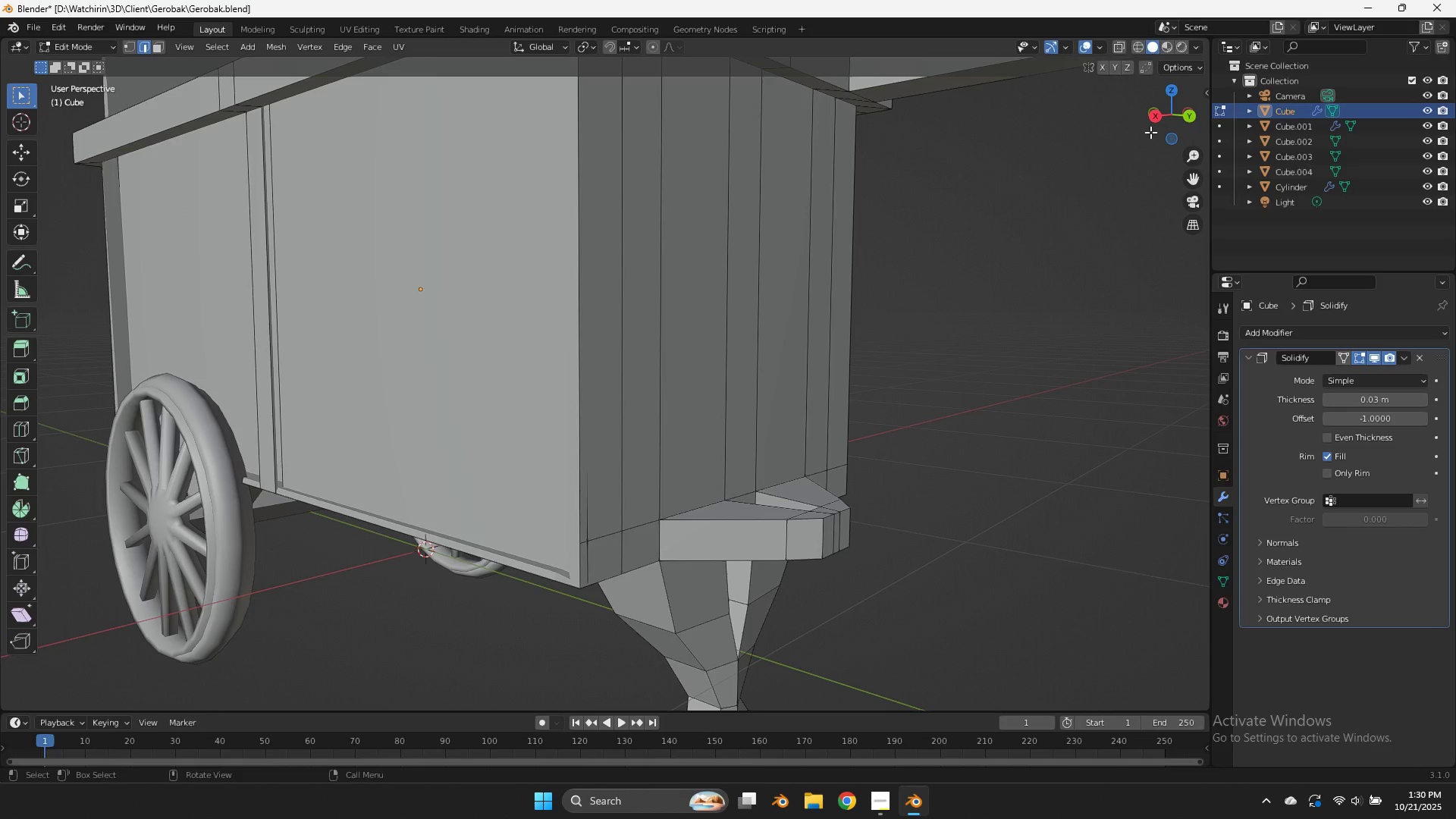 
left_click_drag(start_coordinate=[1169, 121], to_coordinate=[92, 58])
 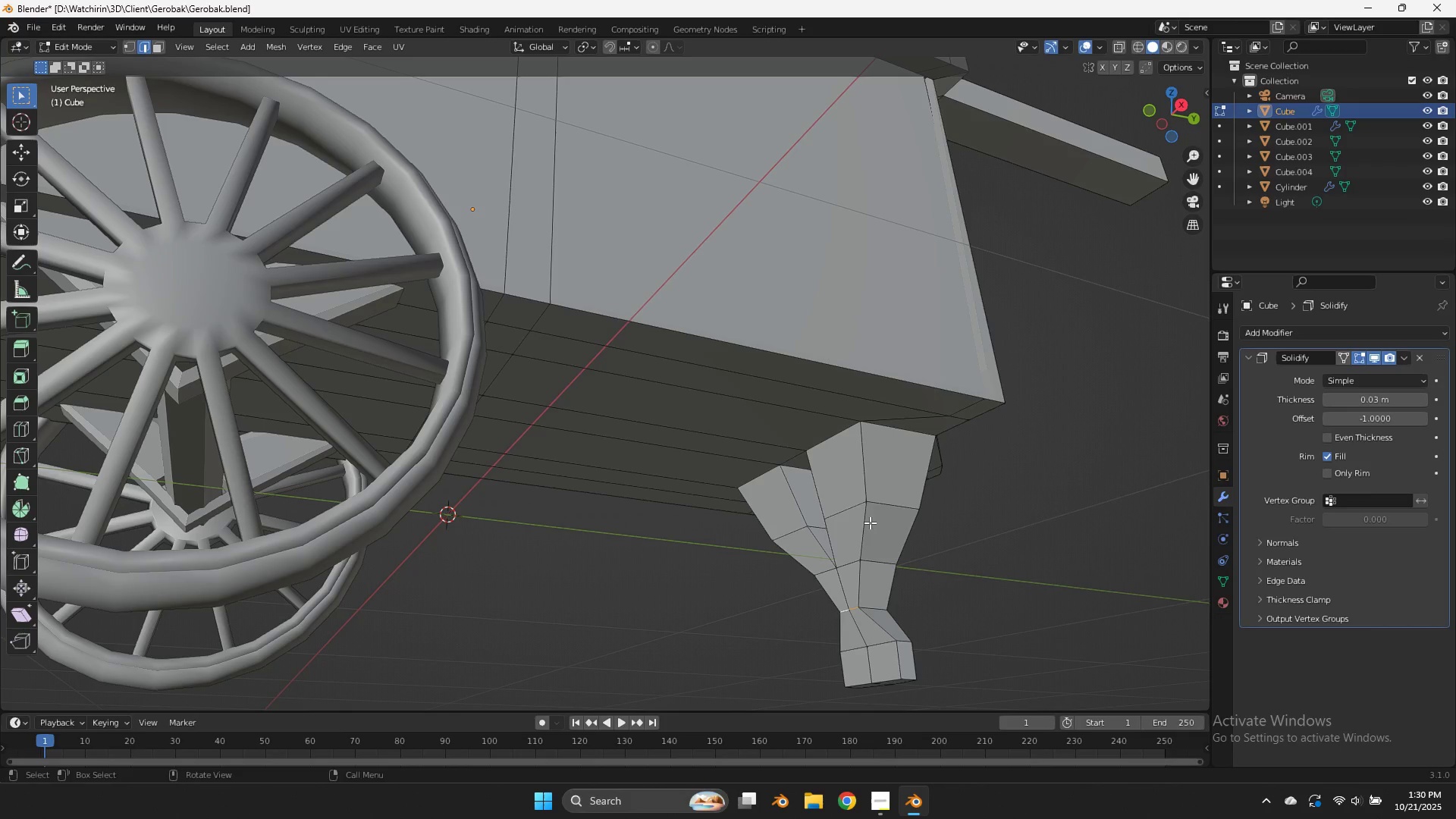 
left_click([858, 490])
 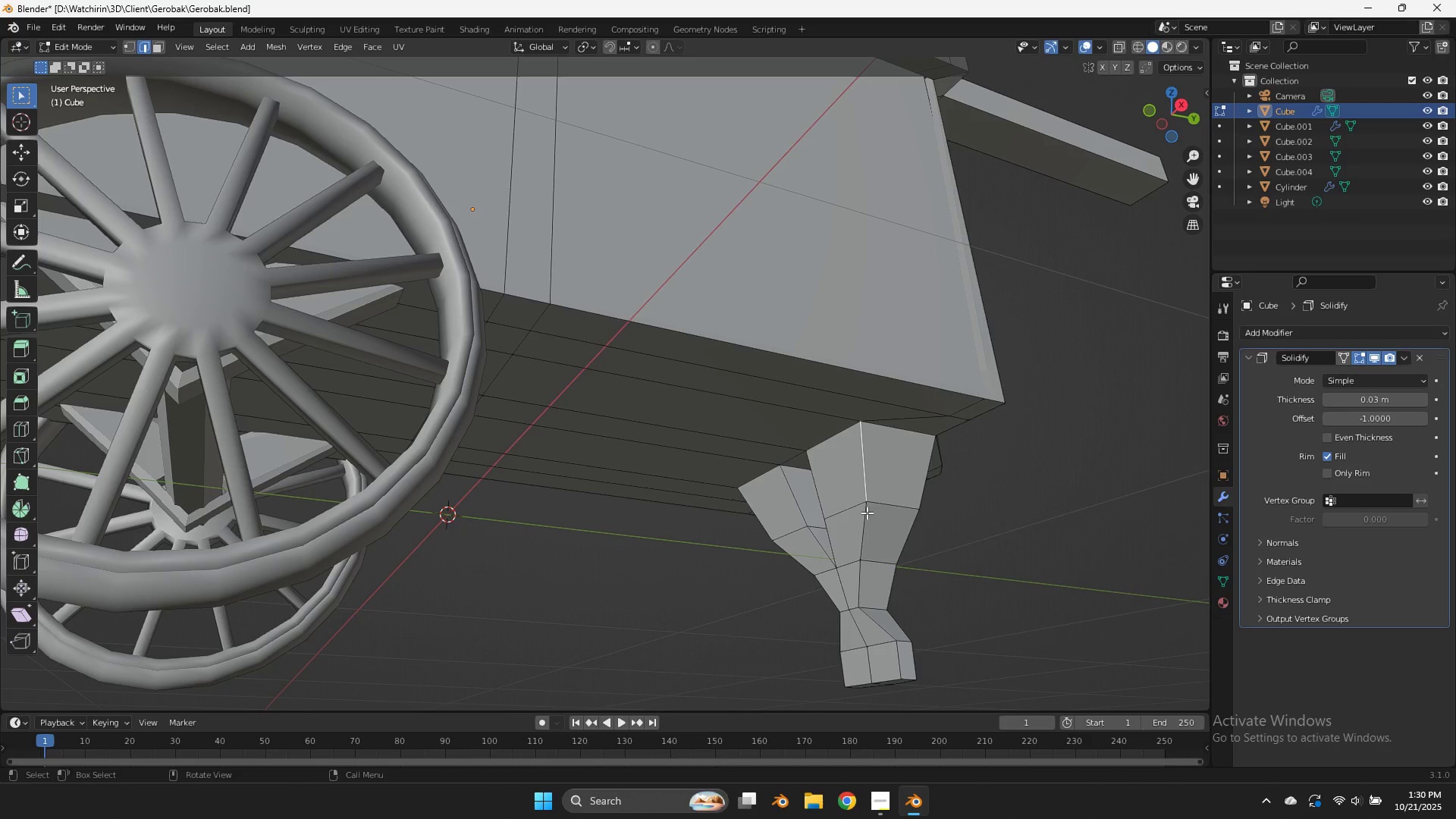 
hold_key(key=ControlLeft, duration=3.21)
left_click([903, 671])
 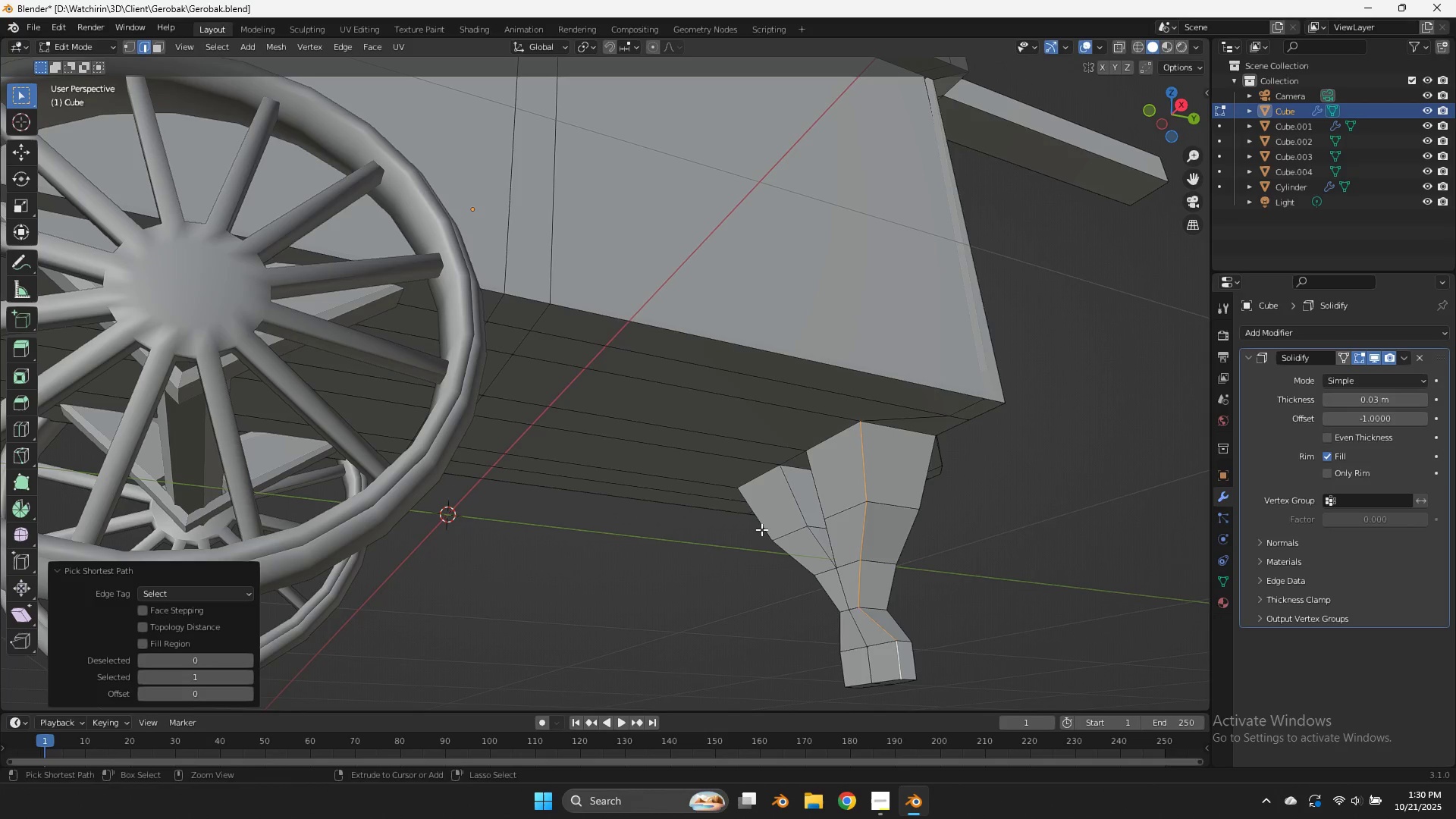 
left_click([761, 524])
 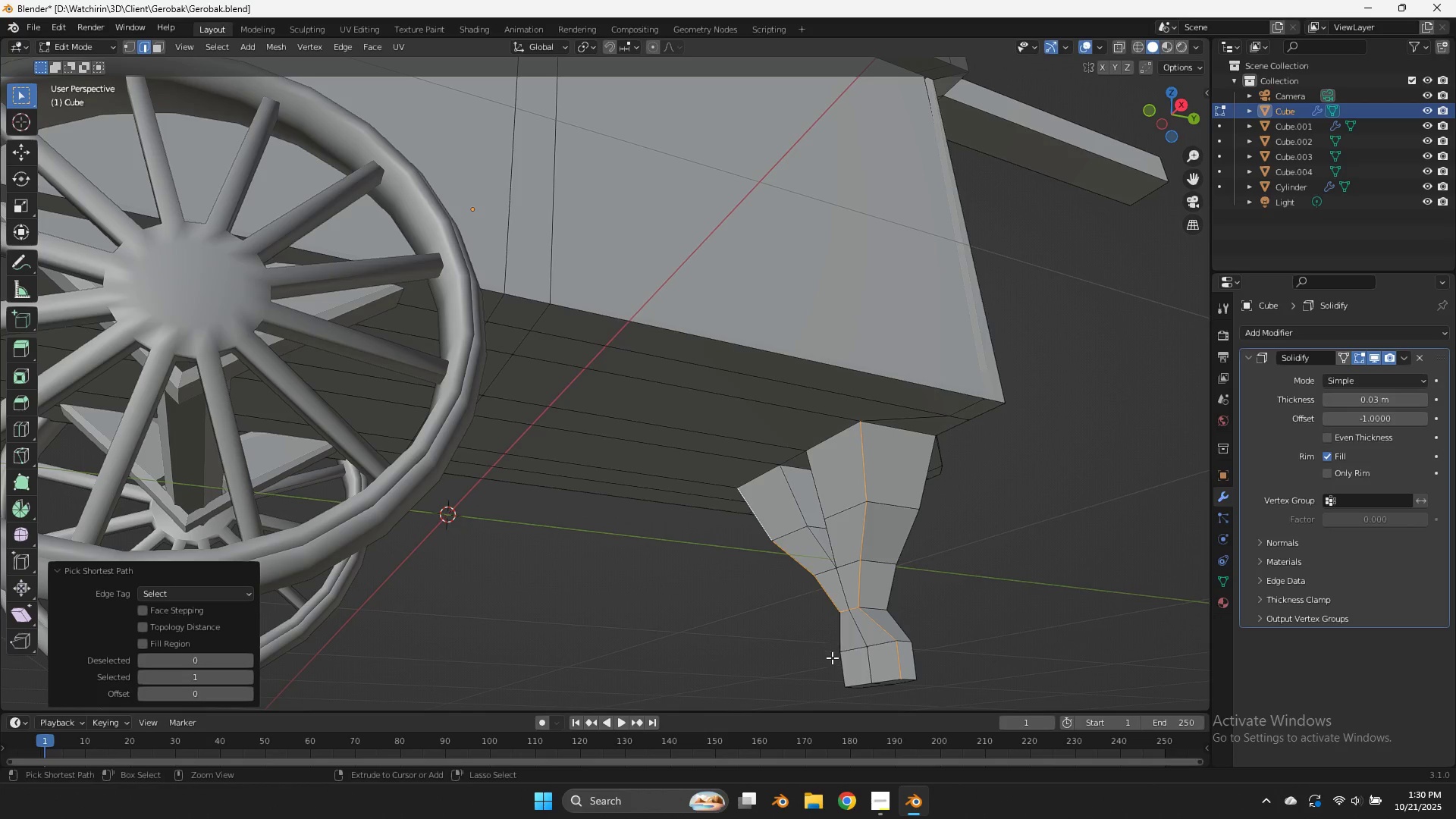 
left_click([837, 667])
 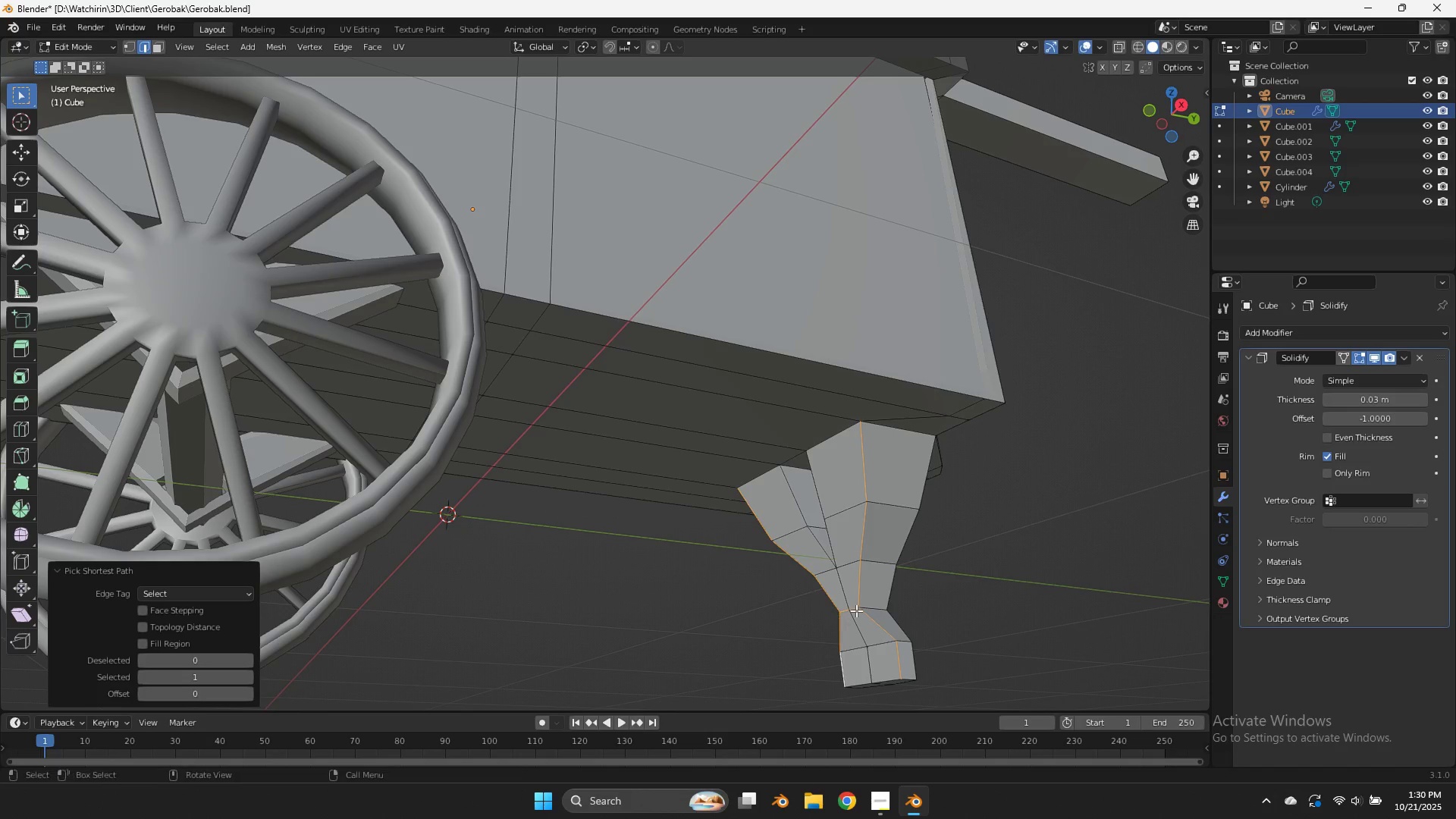 
hold_key(key=ControlLeft, duration=0.94)
left_click_drag(start_coordinate=[855, 601], to_coordinate=[841, 619])
 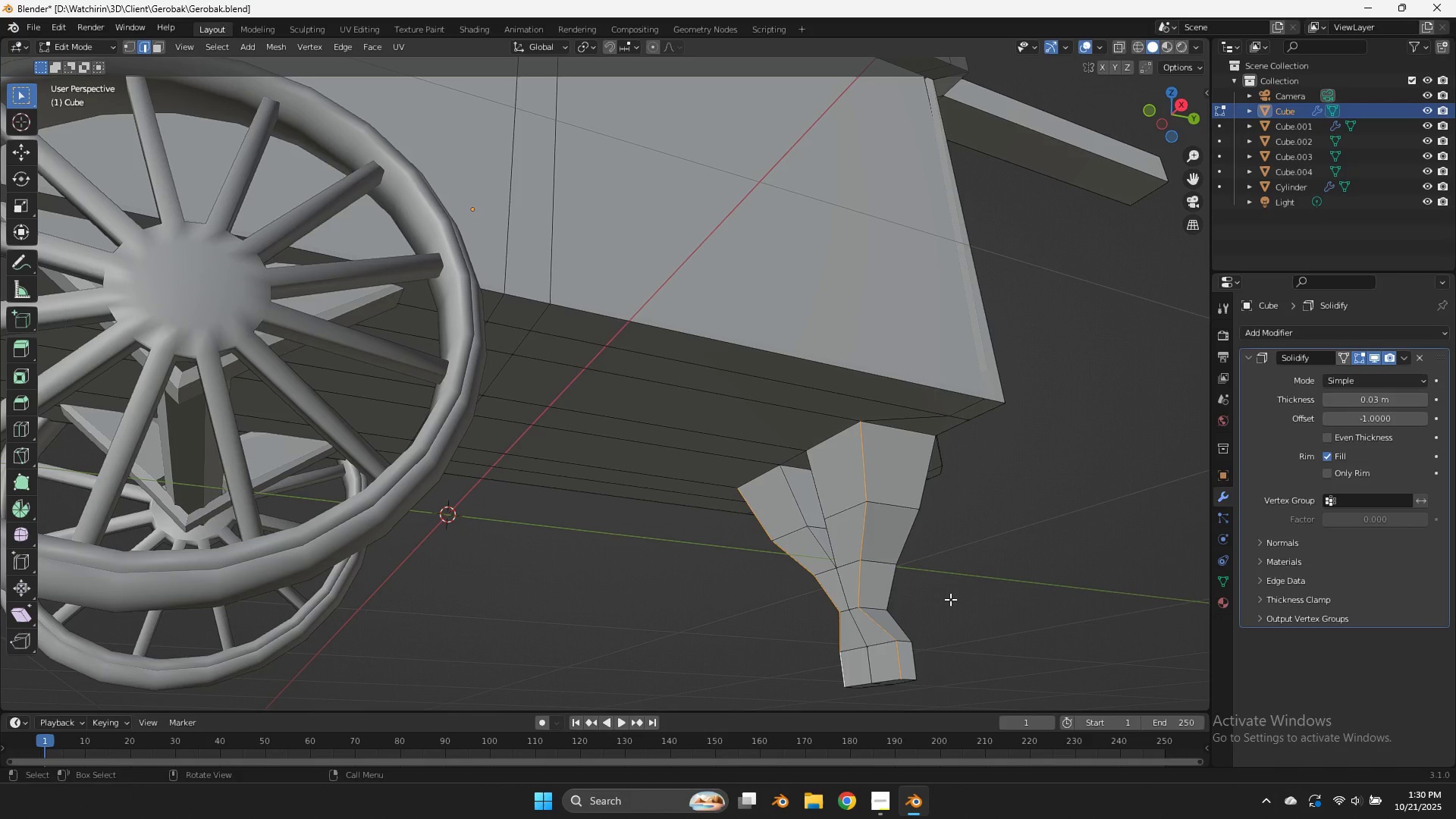 
type(gy)
key(Tab)
 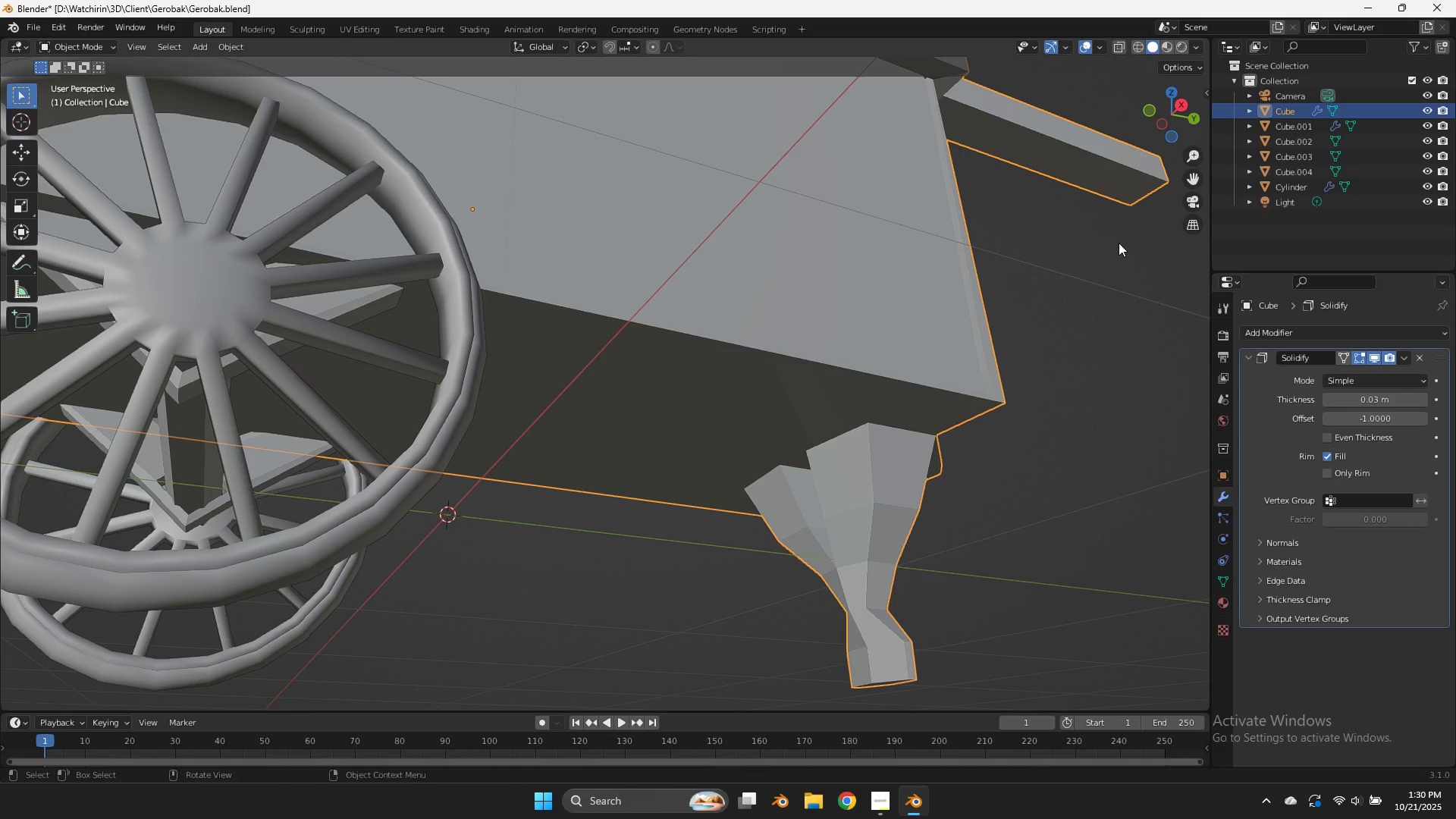 
 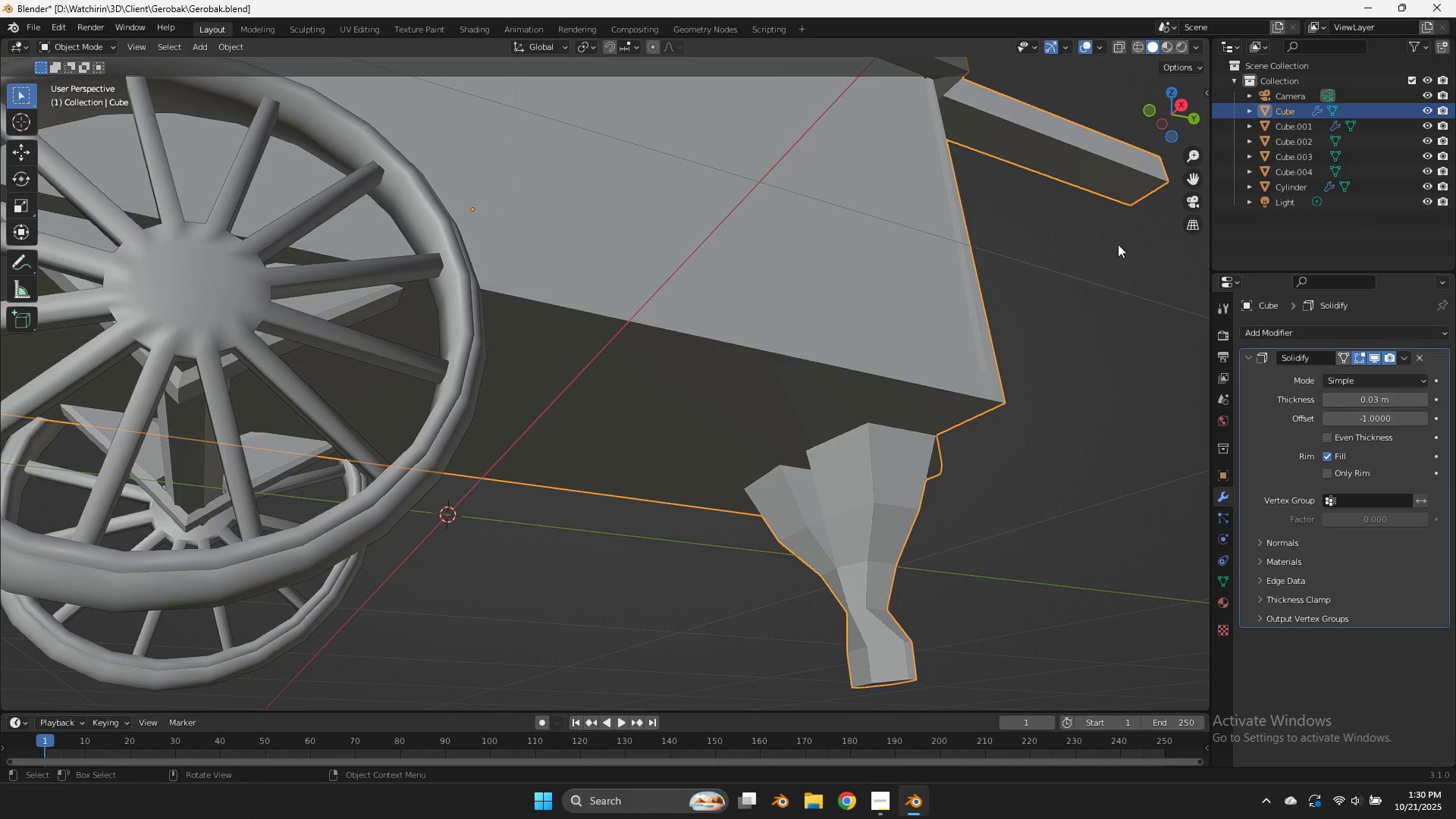 
key(Control+ControlLeft)
 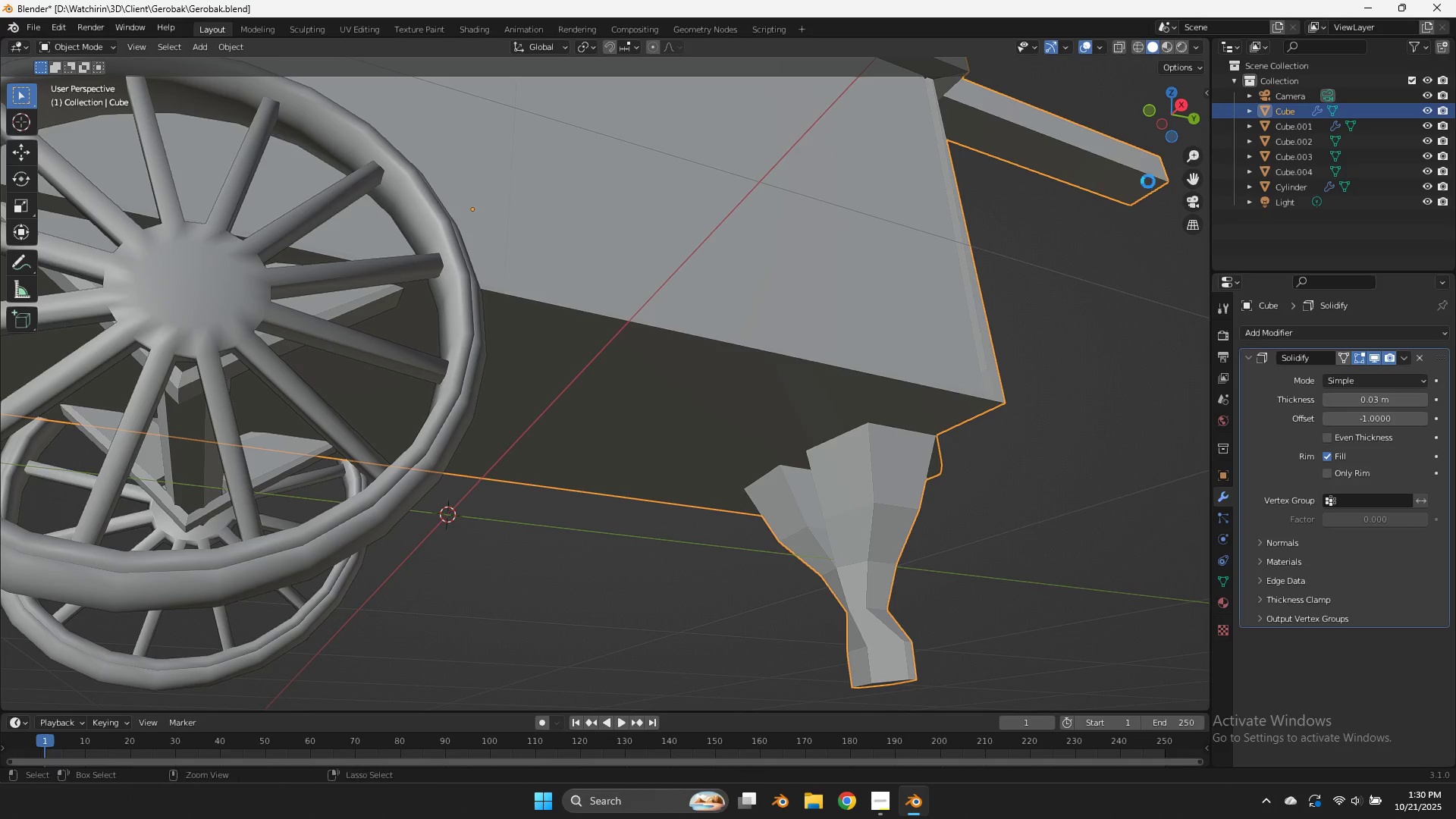 
key(Control+S)
 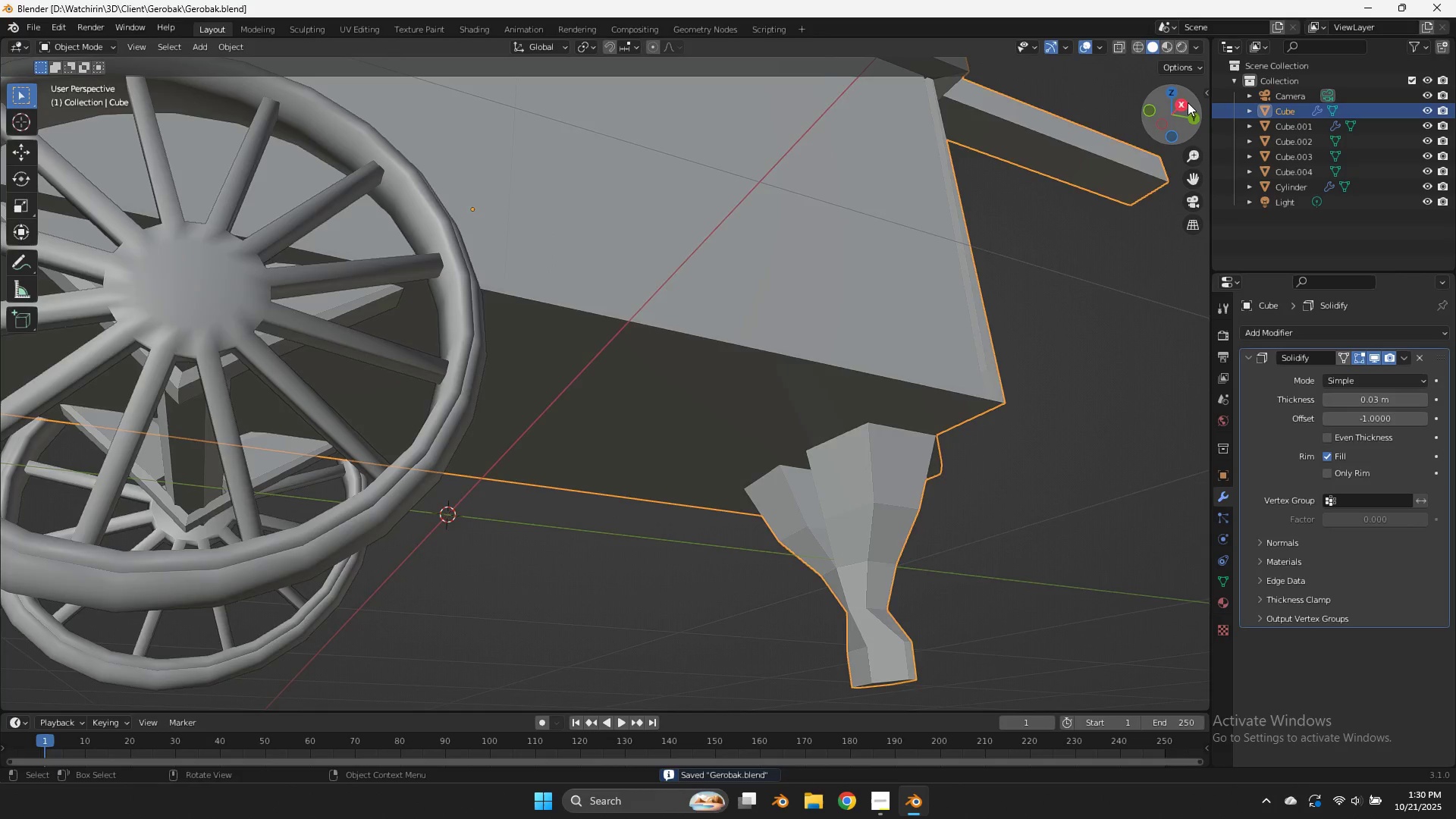 
left_click([1188, 102])
 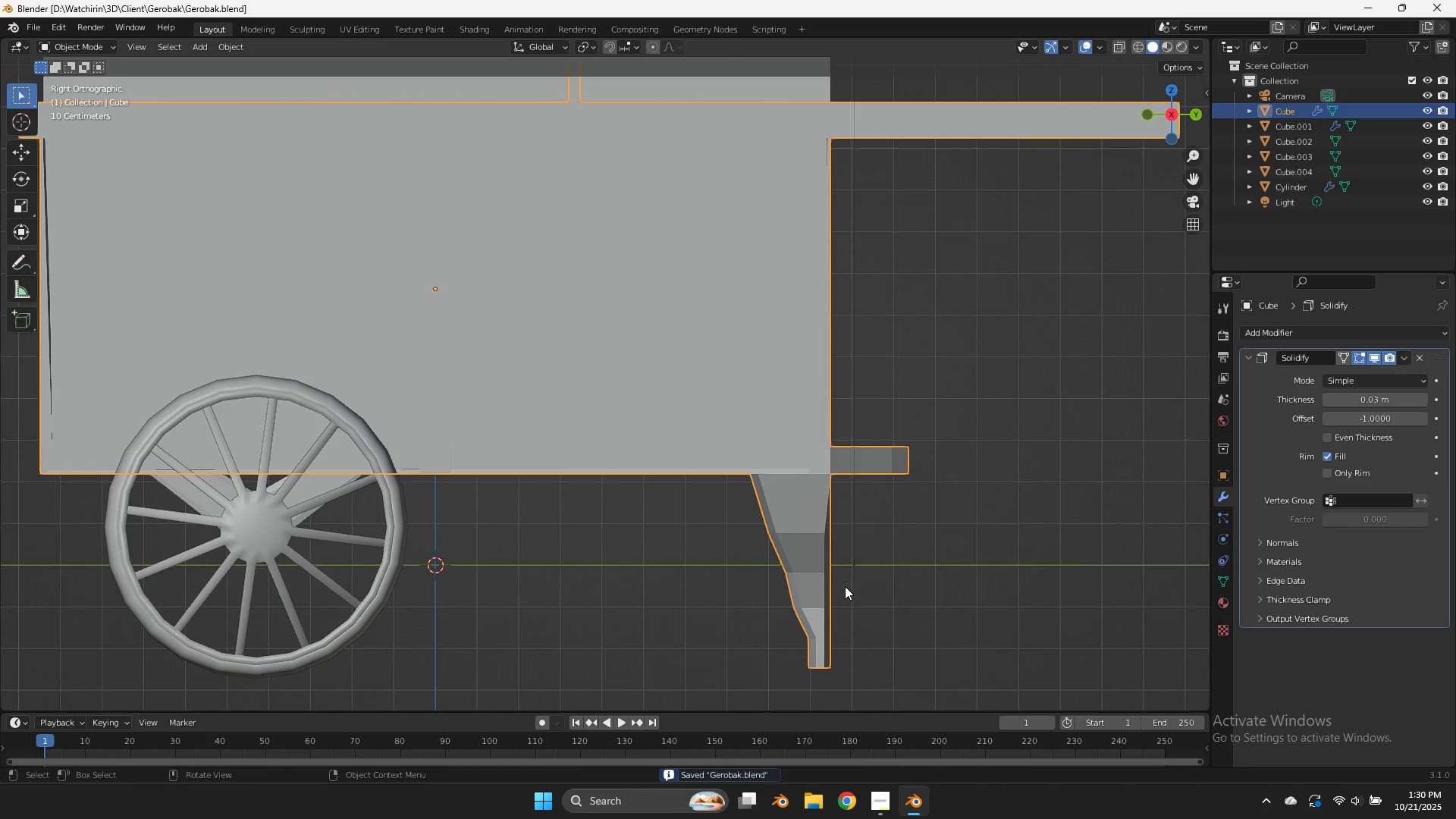 
right_click([833, 585])
 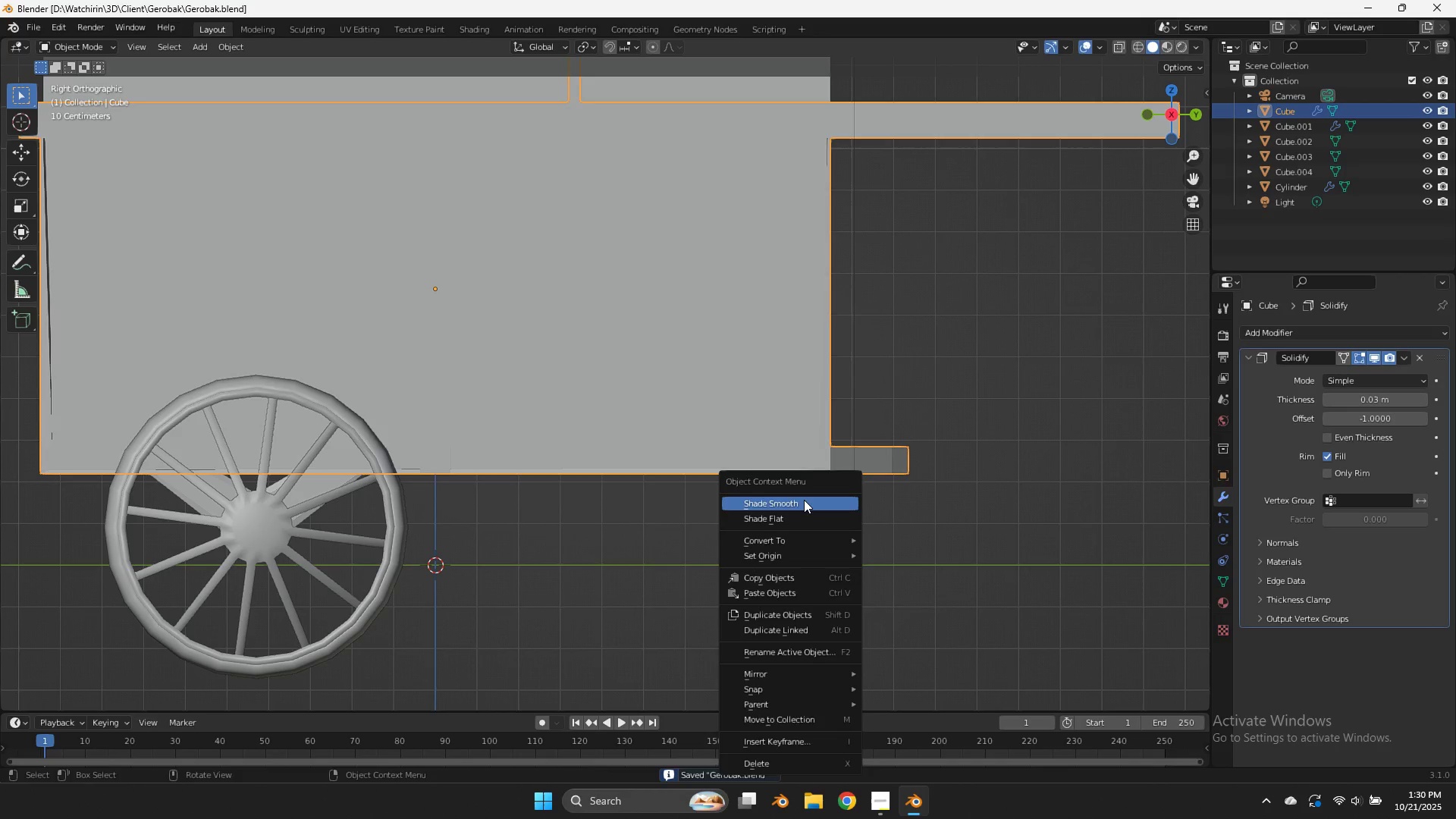 
left_click([804, 500])
 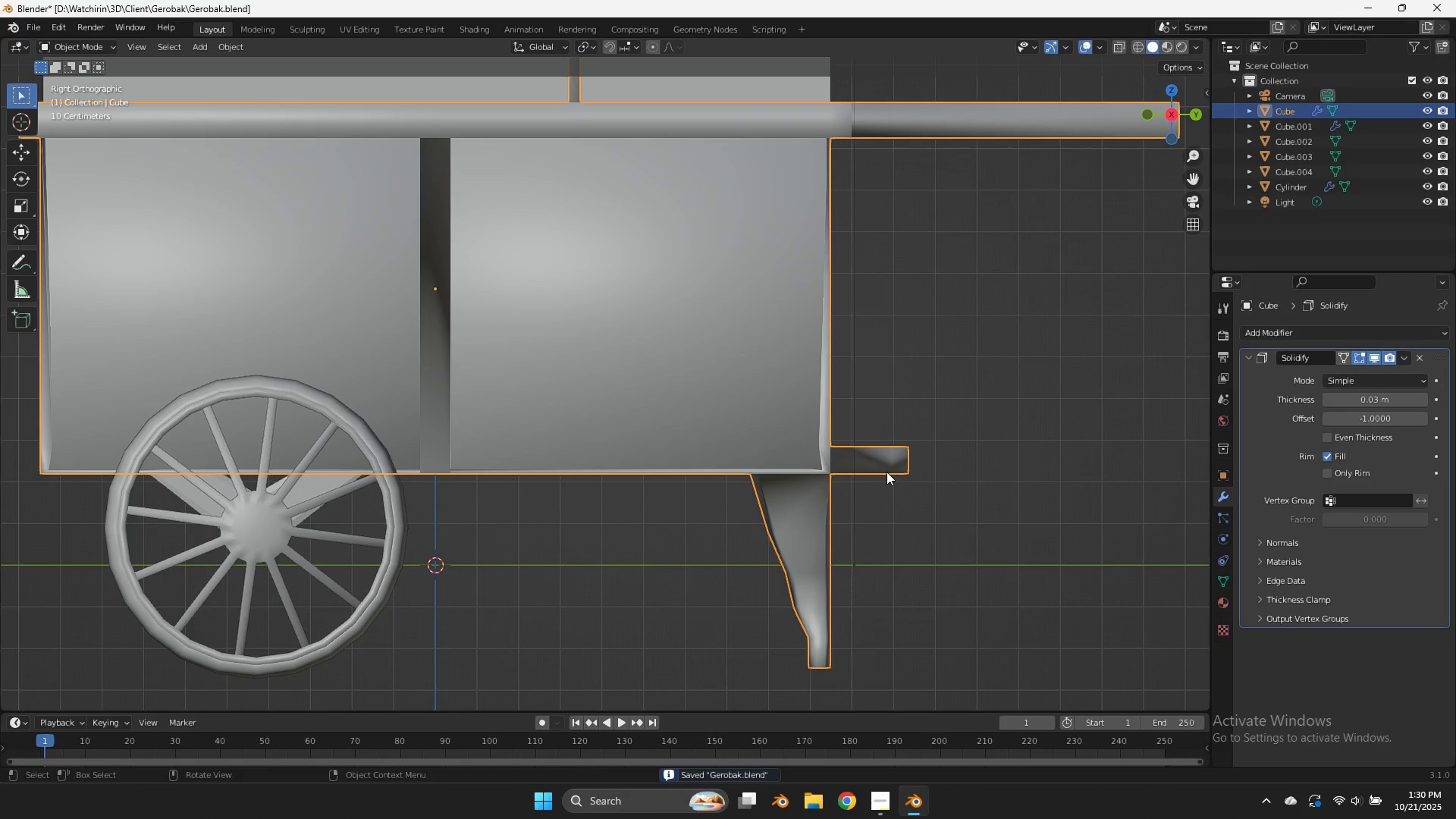 
left_click([886, 472])
 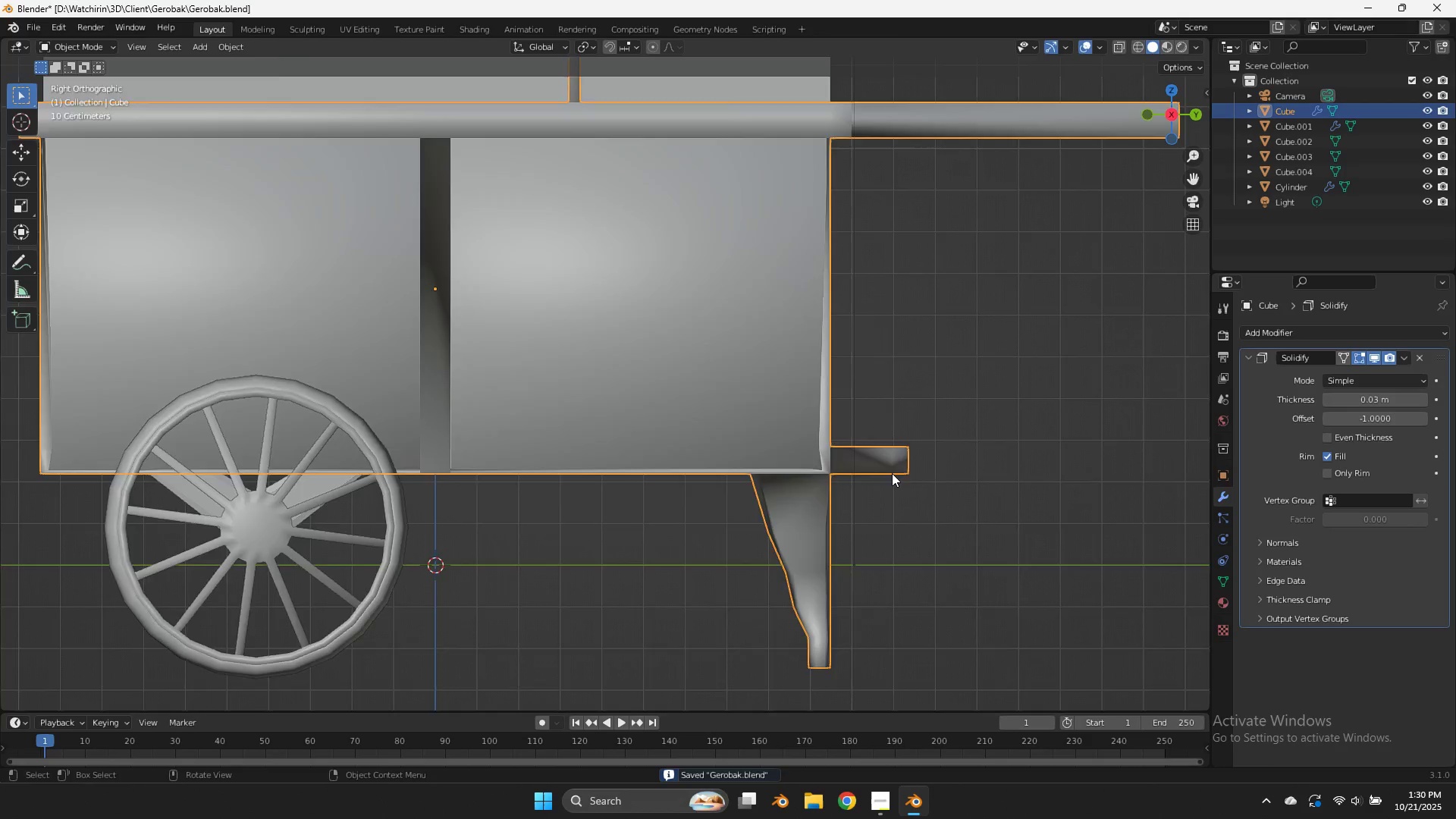 
scroll: coordinate [892, 473], scroll_direction: down, amount: 3.0
 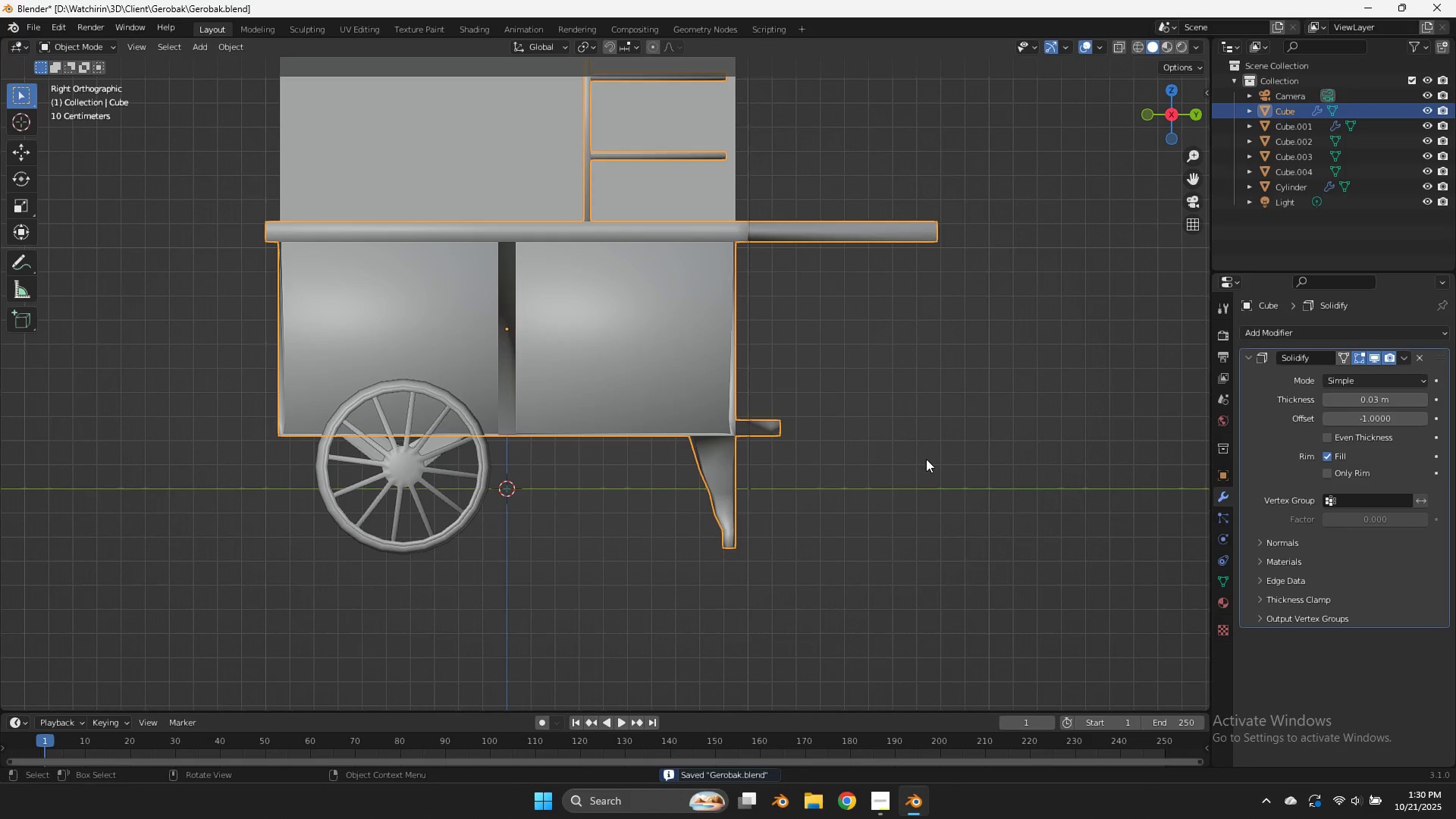 
scroll: coordinate [950, 423], scroll_direction: up, amount: 4.0
 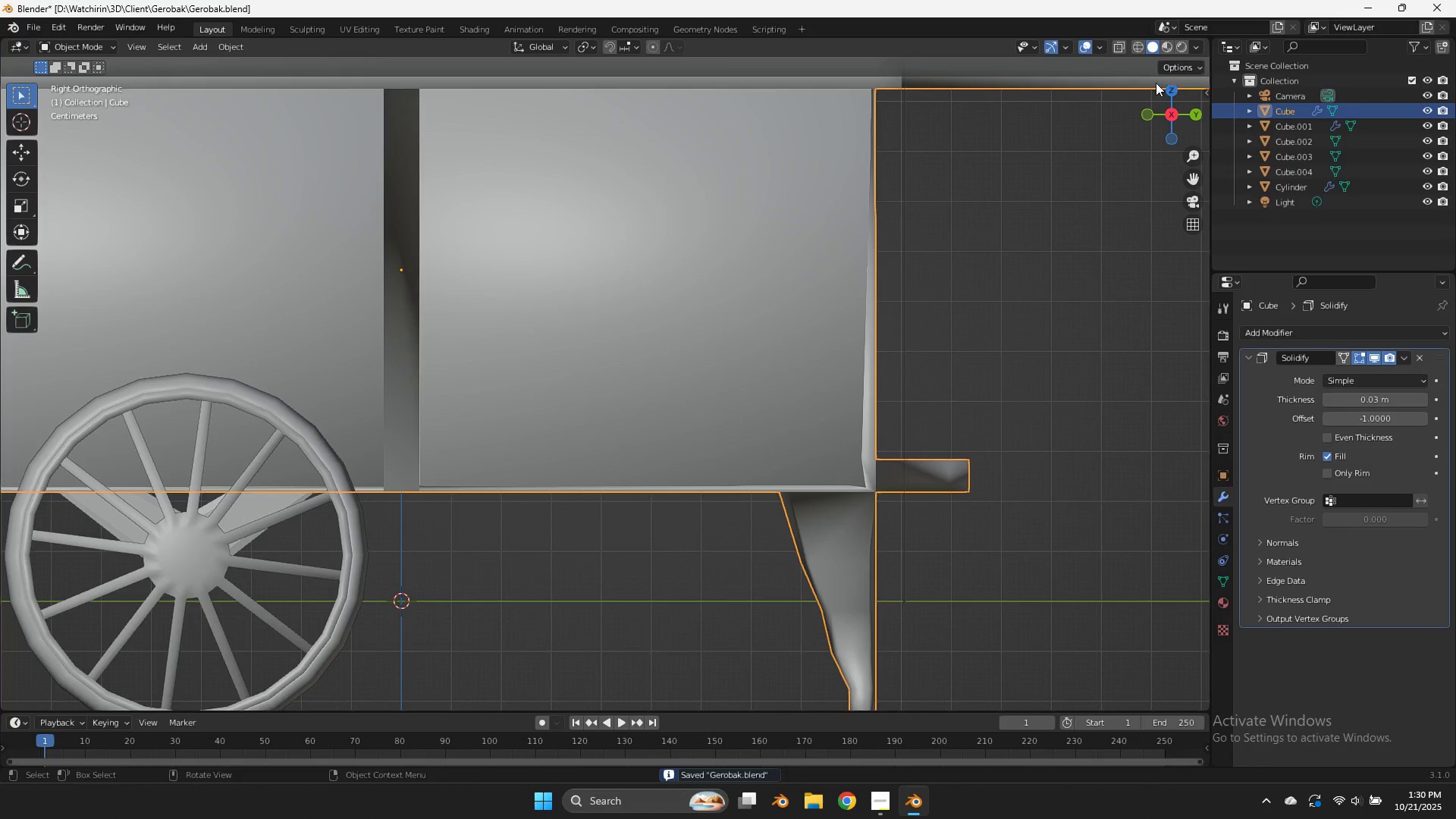 
left_click_drag(start_coordinate=[1161, 88], to_coordinate=[1116, 134])
 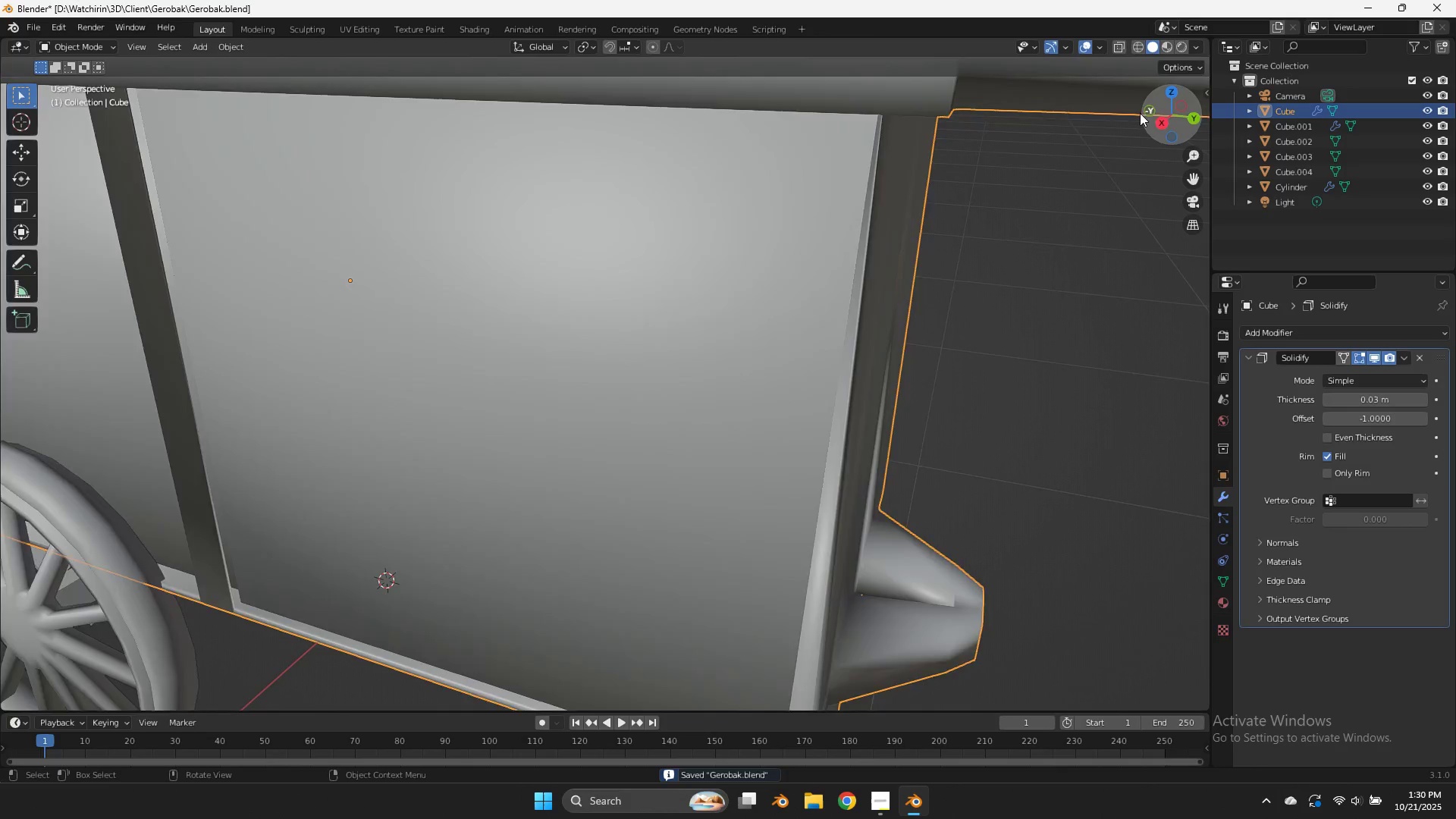 
scroll: coordinate [597, 256], scroll_direction: down, amount: 6.0
 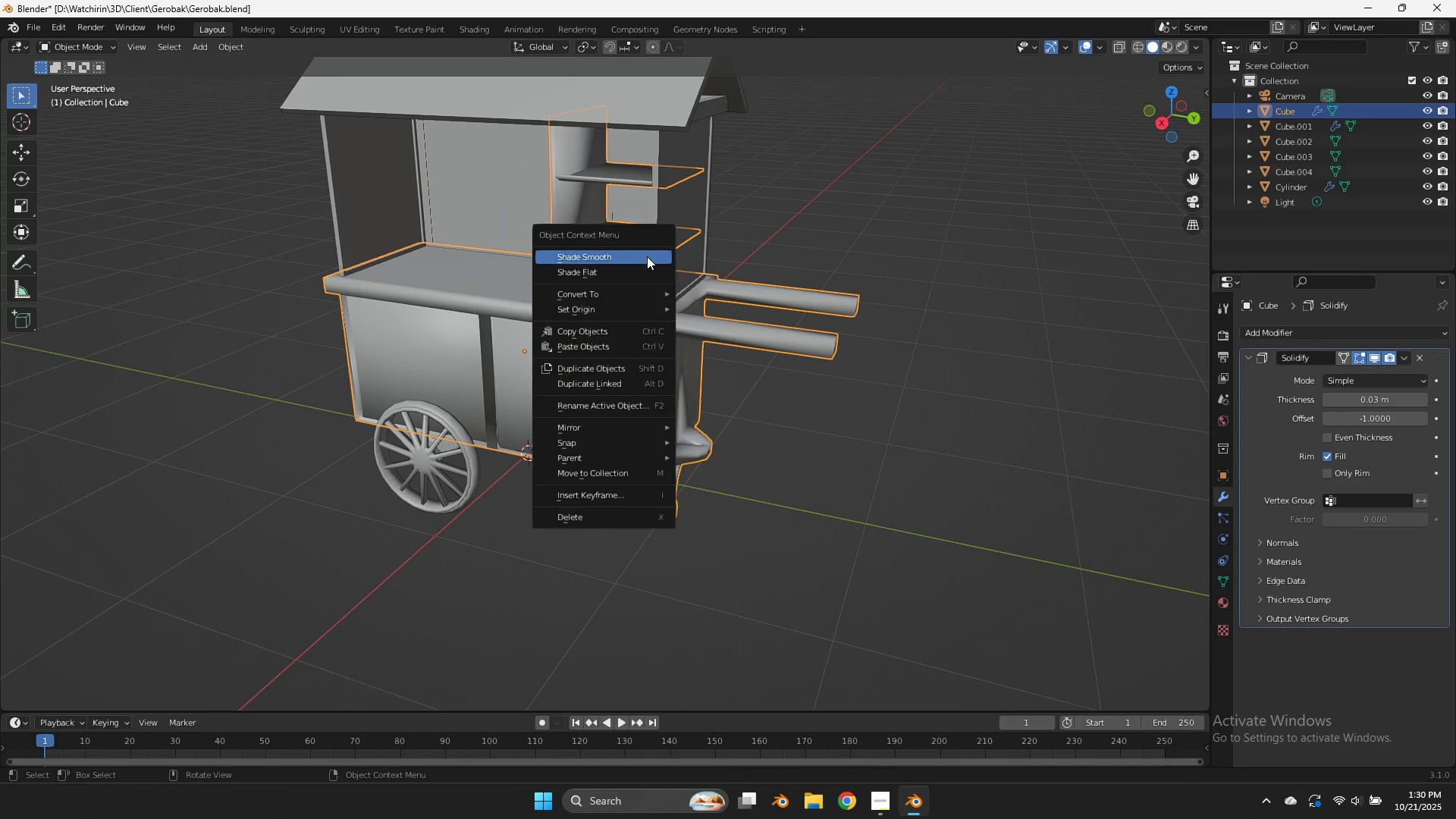 
right_click([647, 256])
 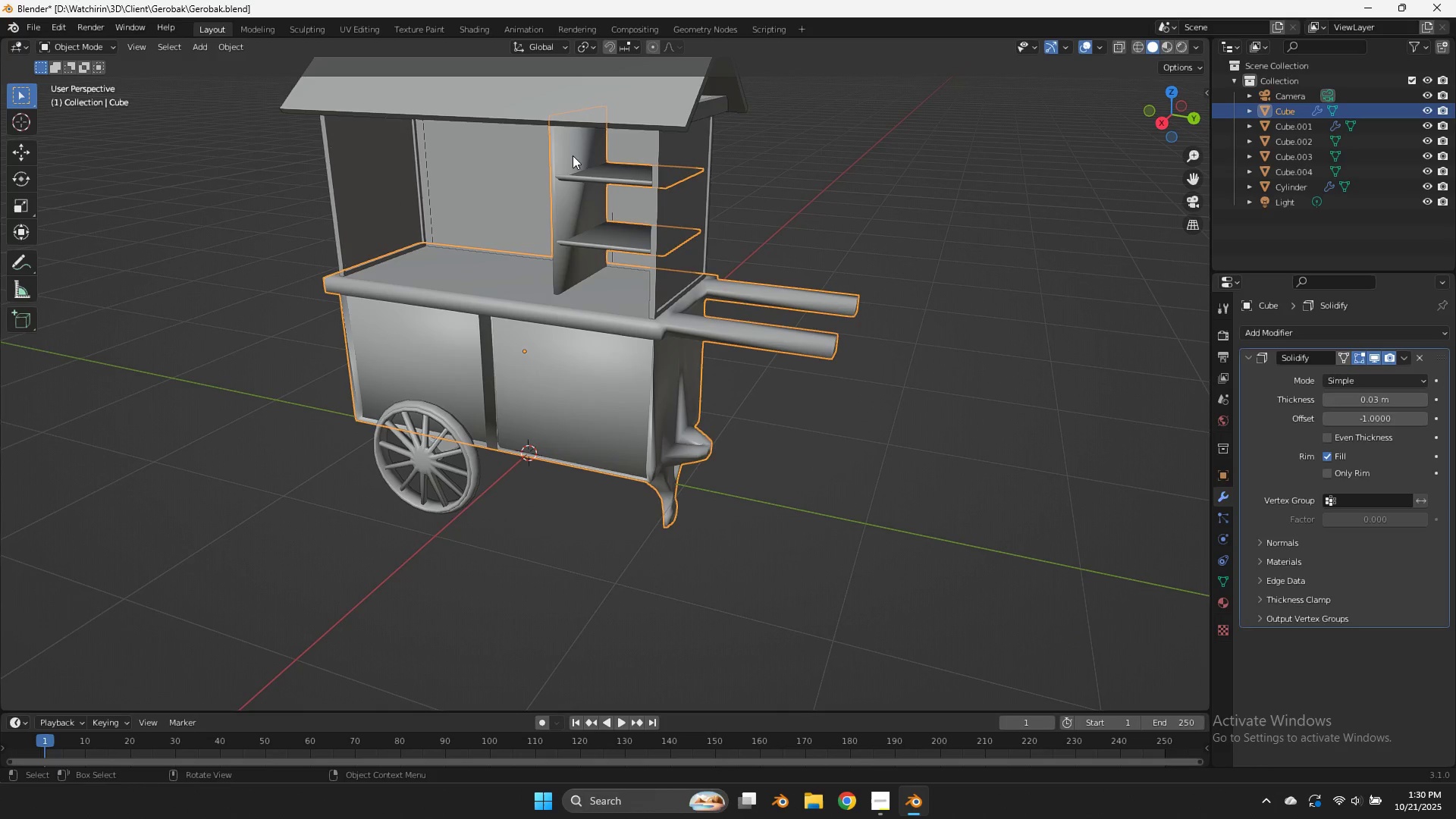 
left_click([561, 124])
 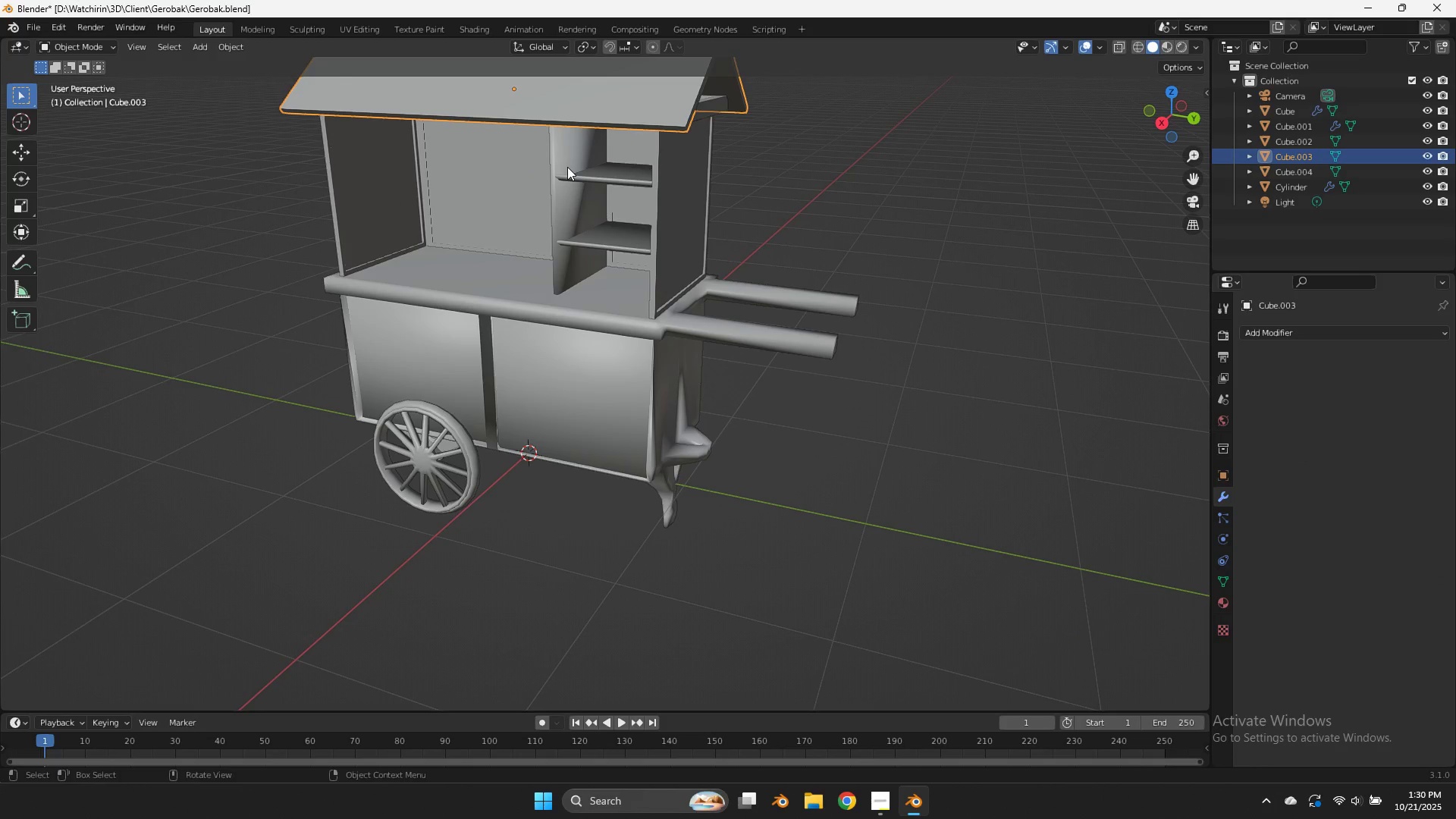 
hold_key(key=ShiftLeft, duration=0.39)
double_click([563, 200])
 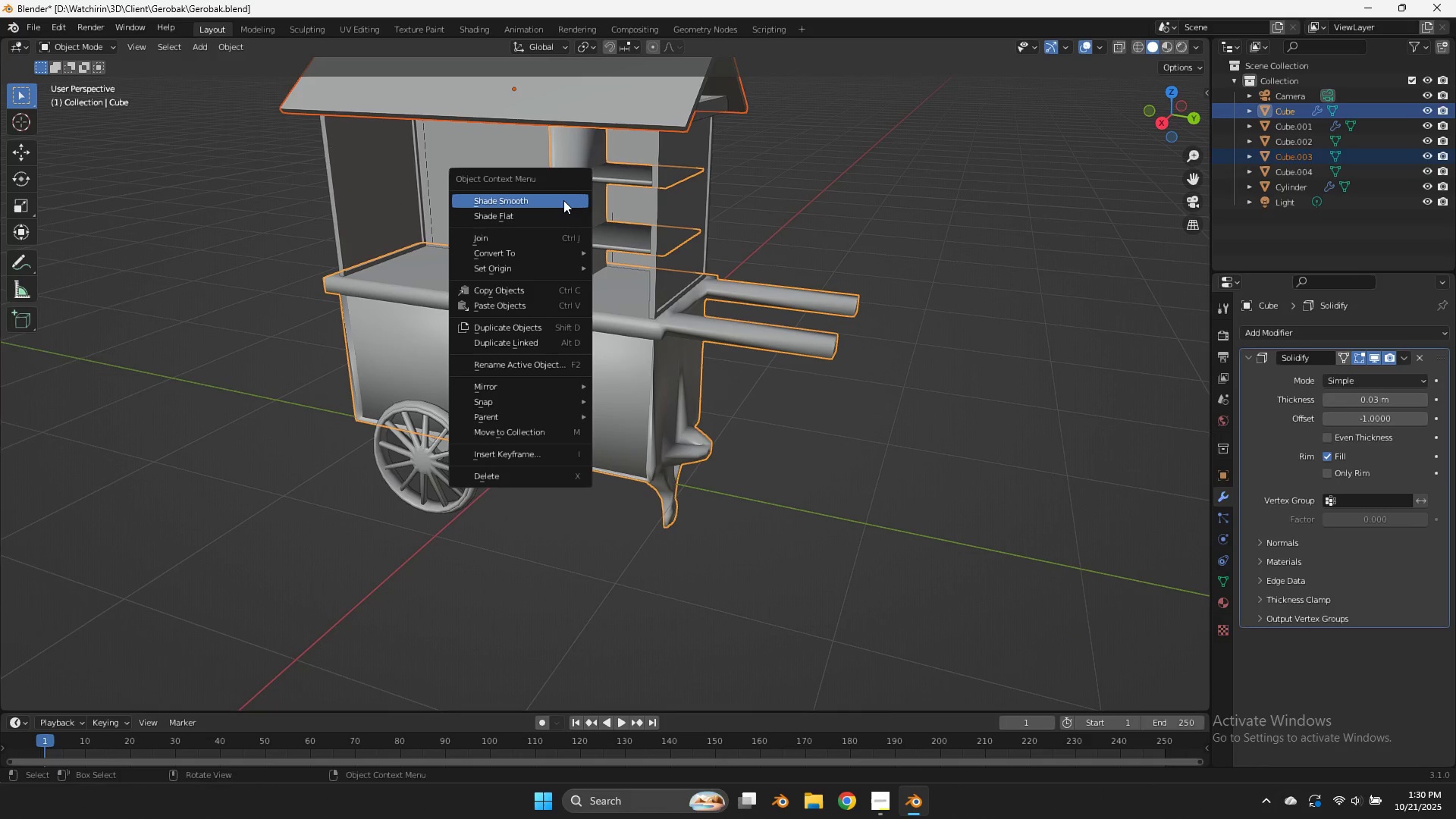 
right_click([563, 200])
 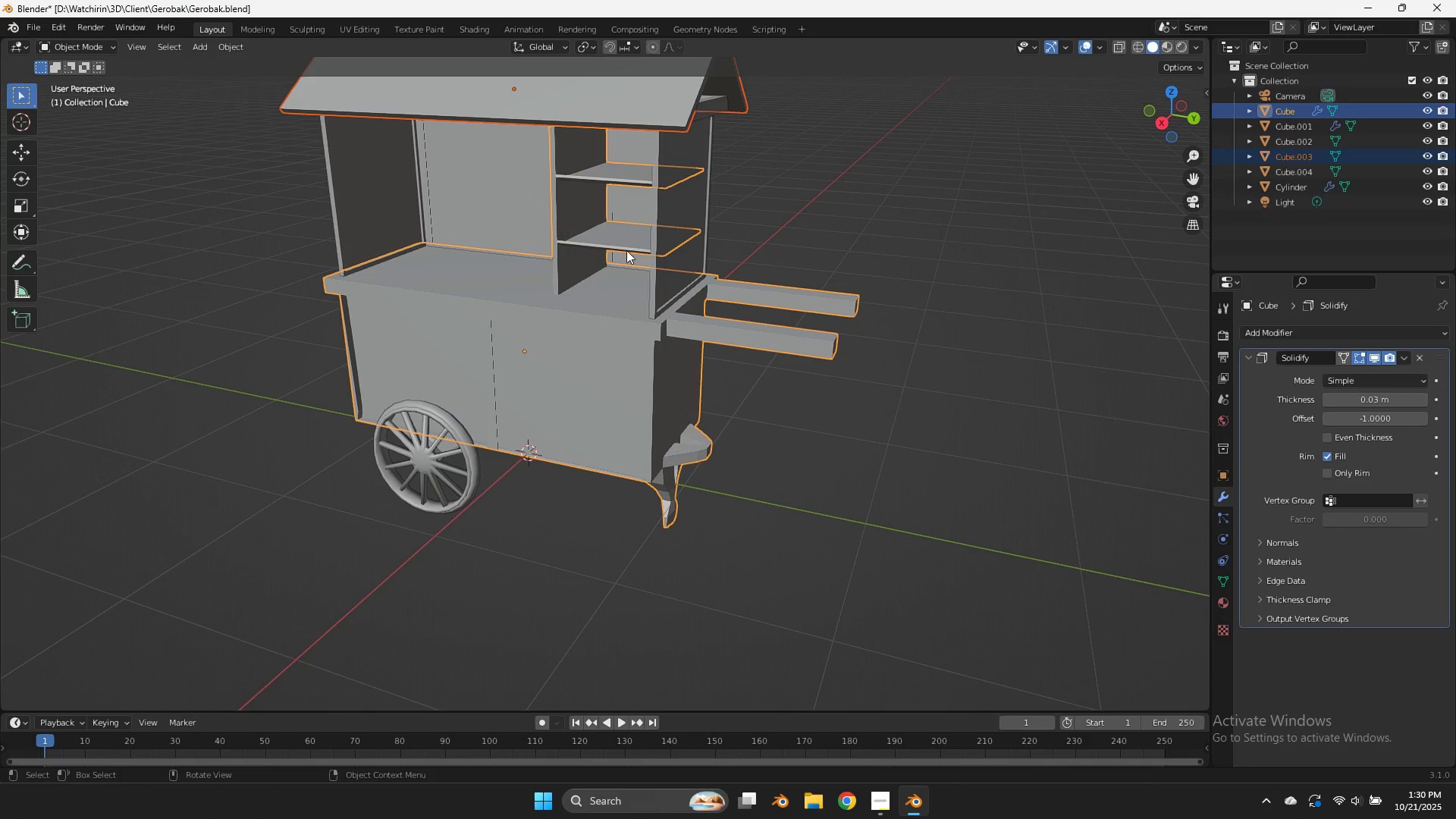 
double_click([766, 284])
 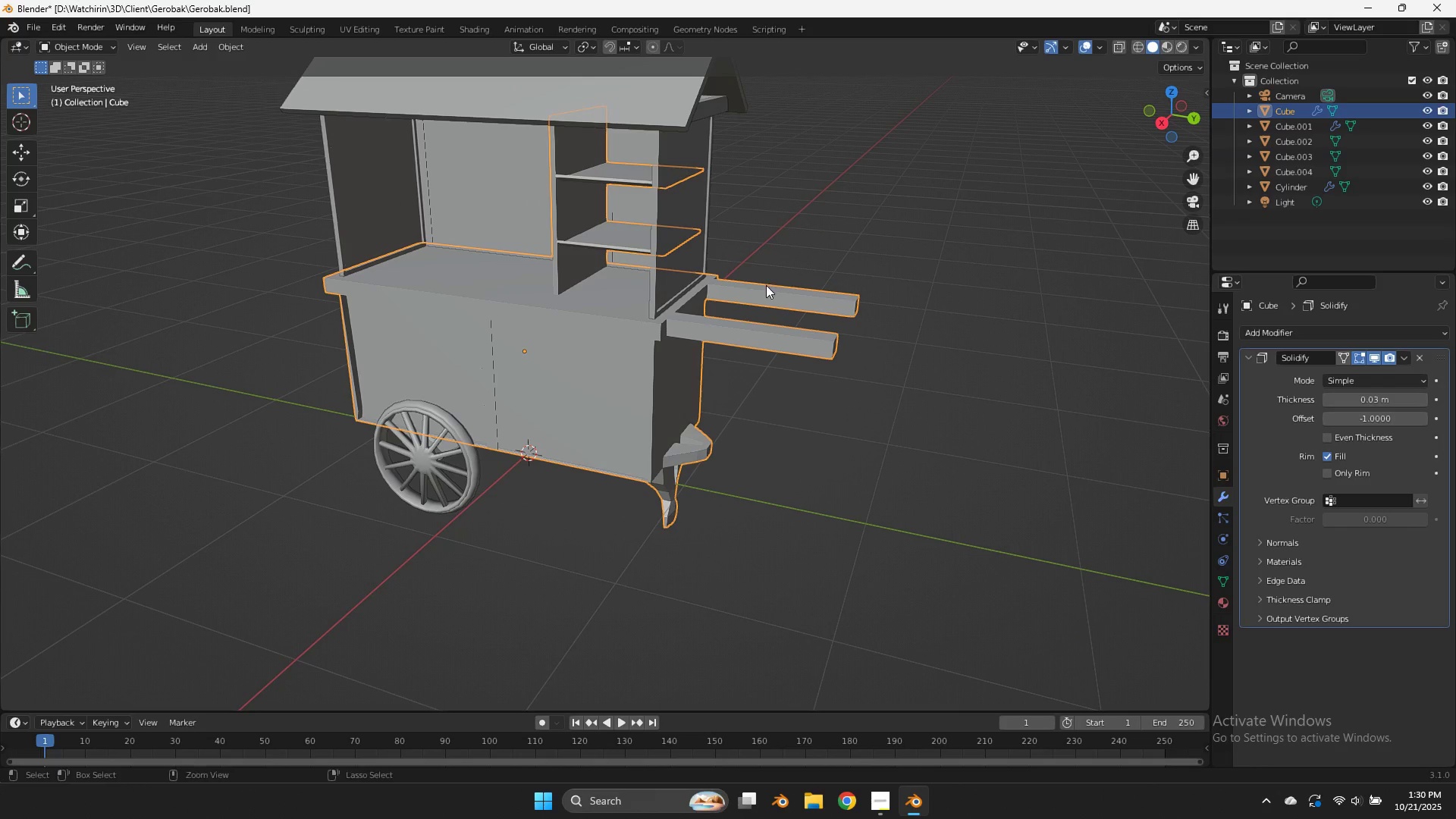 
key(Control+S)
 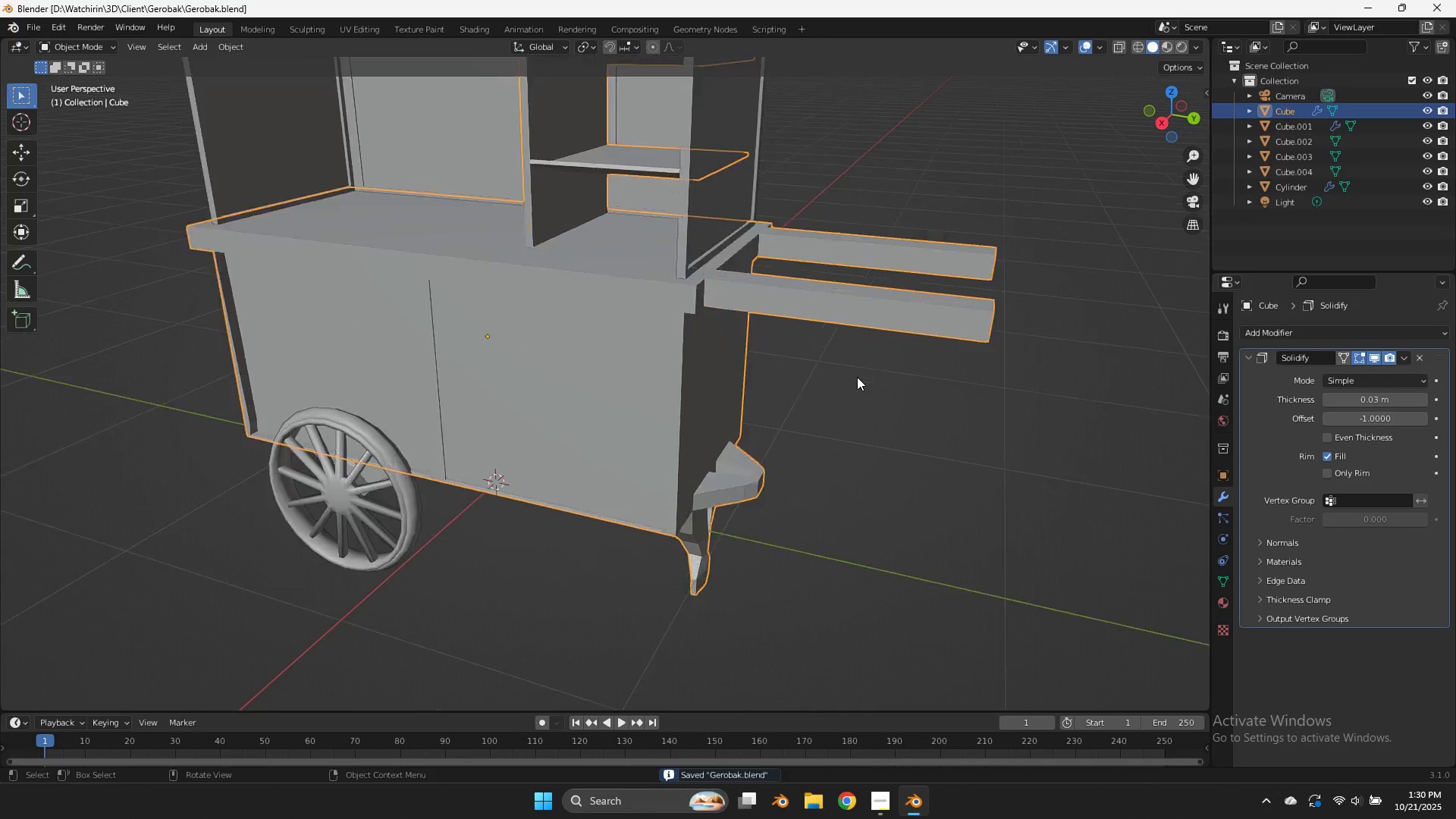 
scroll: coordinate [857, 377], scroll_direction: up, amount: 4.0
 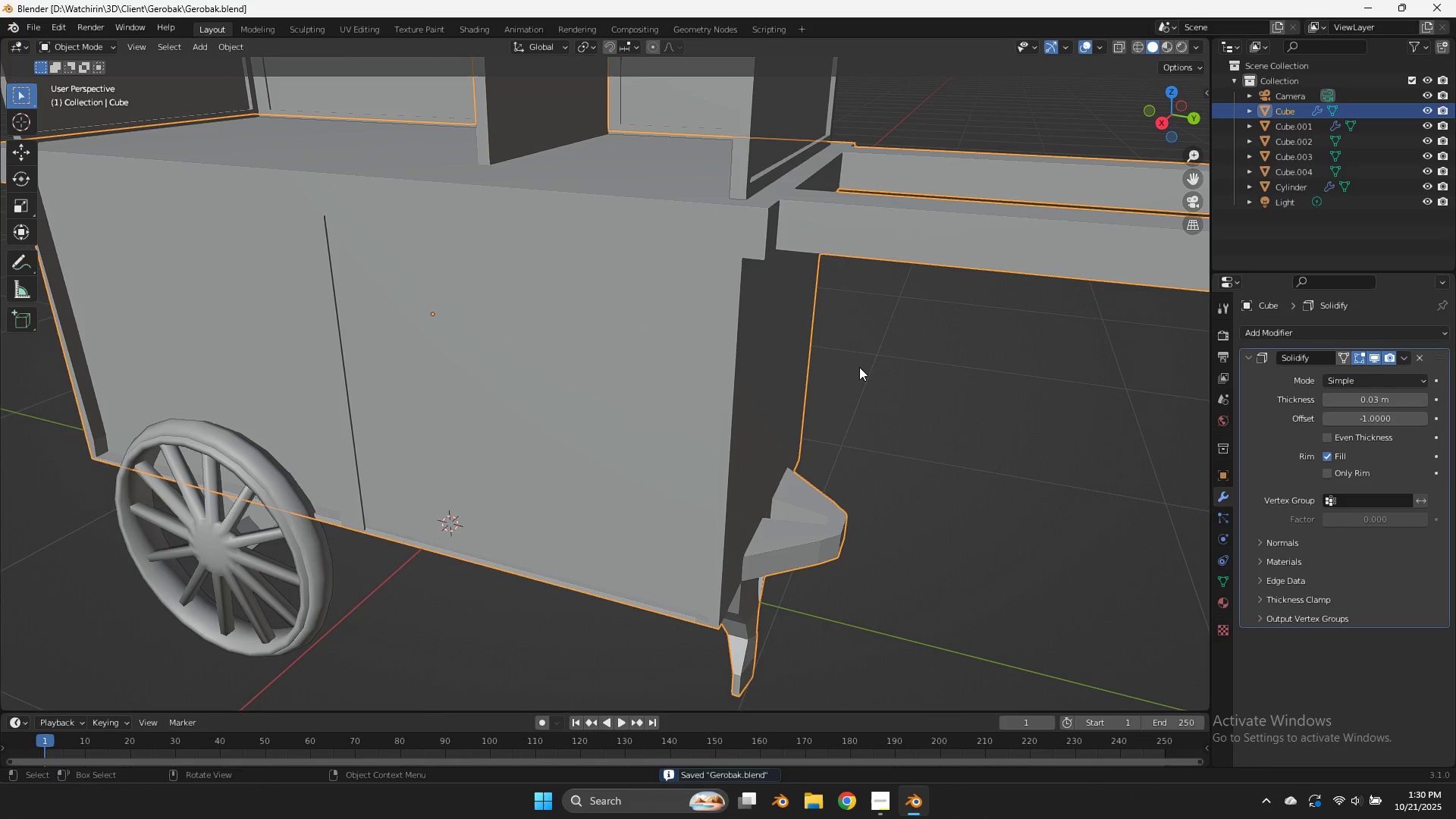 
key(Control+ControlLeft)
 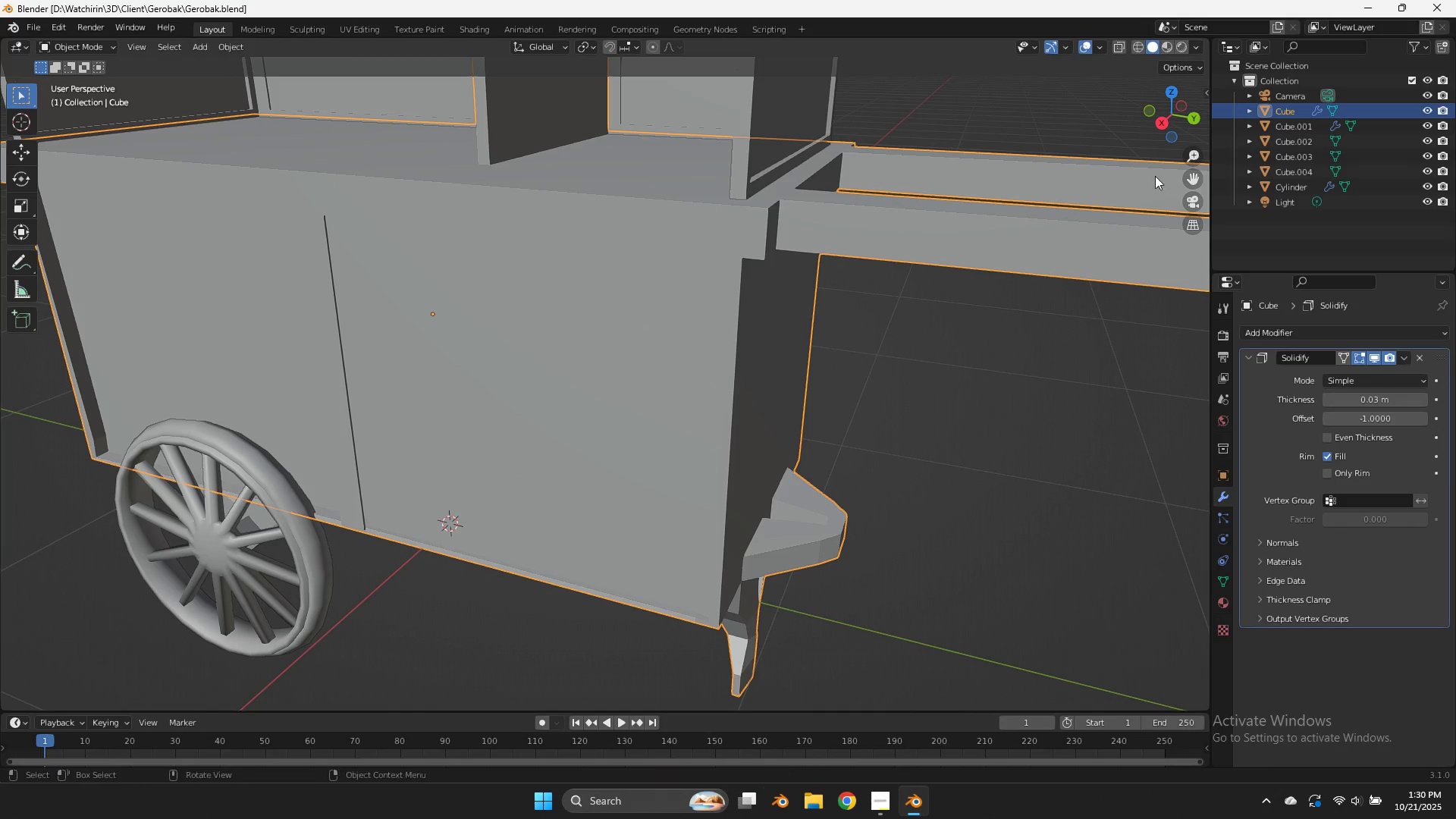 
key(Control+S)
 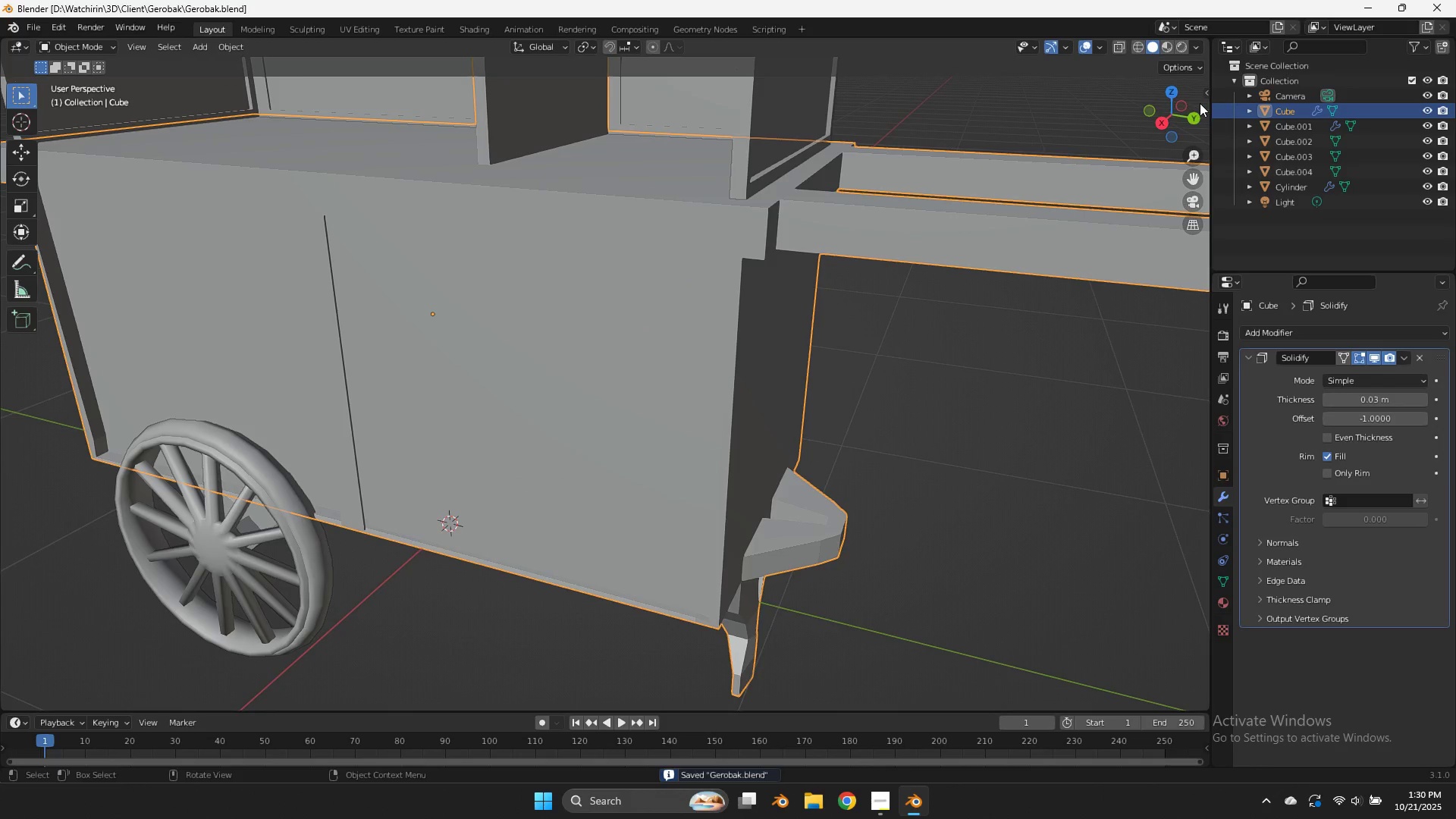 
left_click_drag(start_coordinate=[1152, 111], to_coordinate=[1049, 144])
 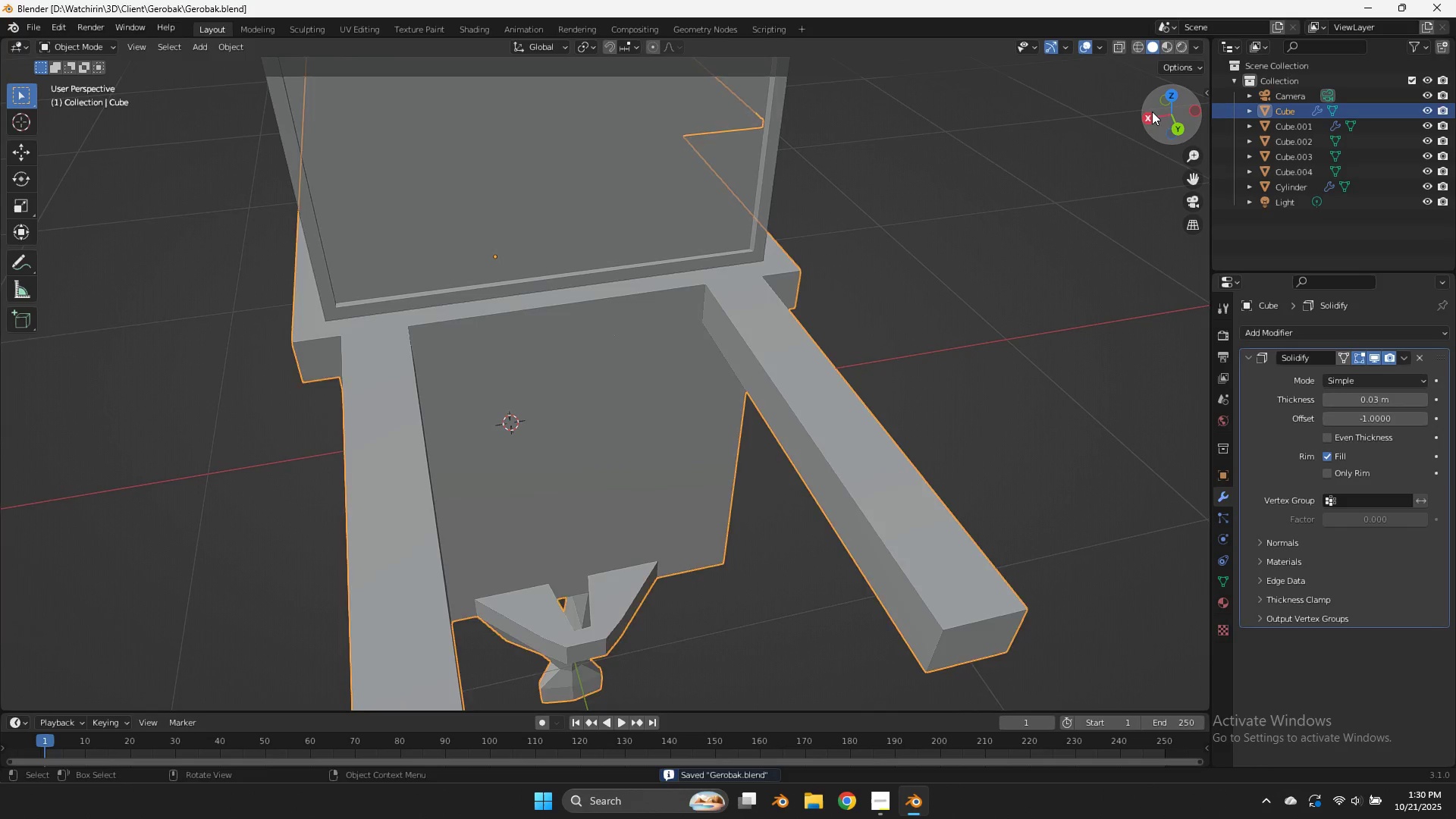 
key(Tab)
 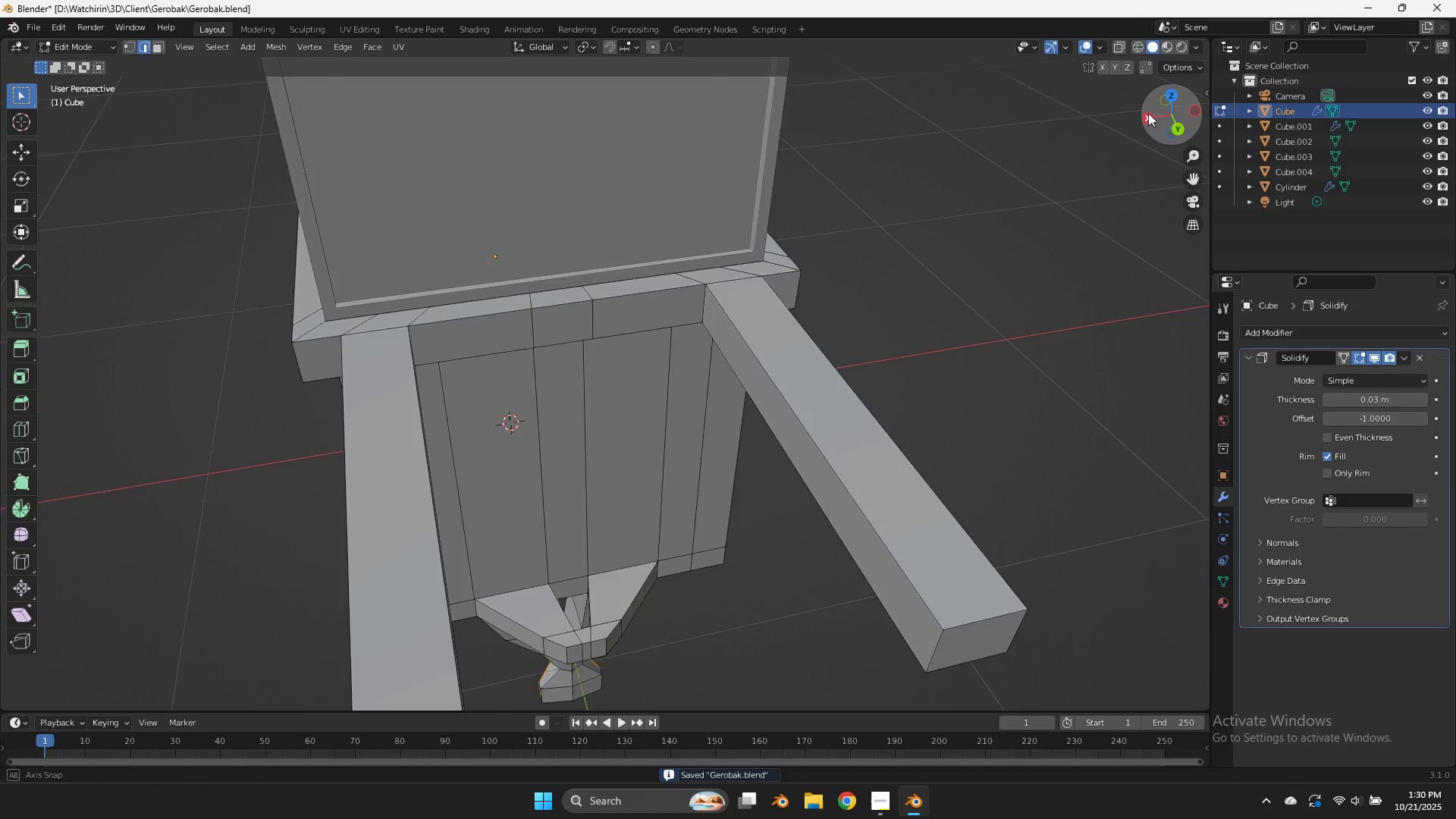 
left_click_drag(start_coordinate=[1151, 111], to_coordinate=[1103, 114])
 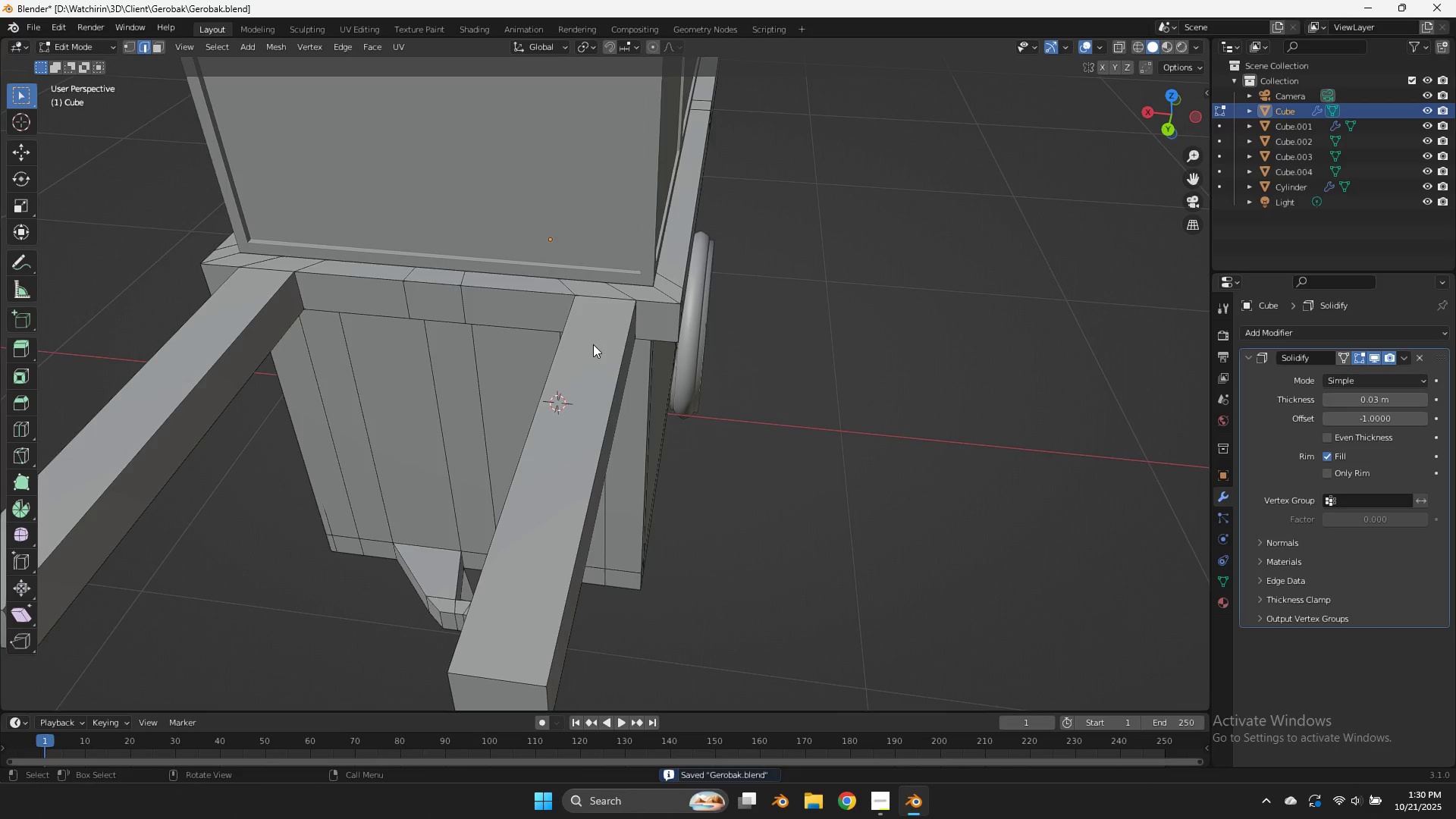 
left_click([593, 345])
 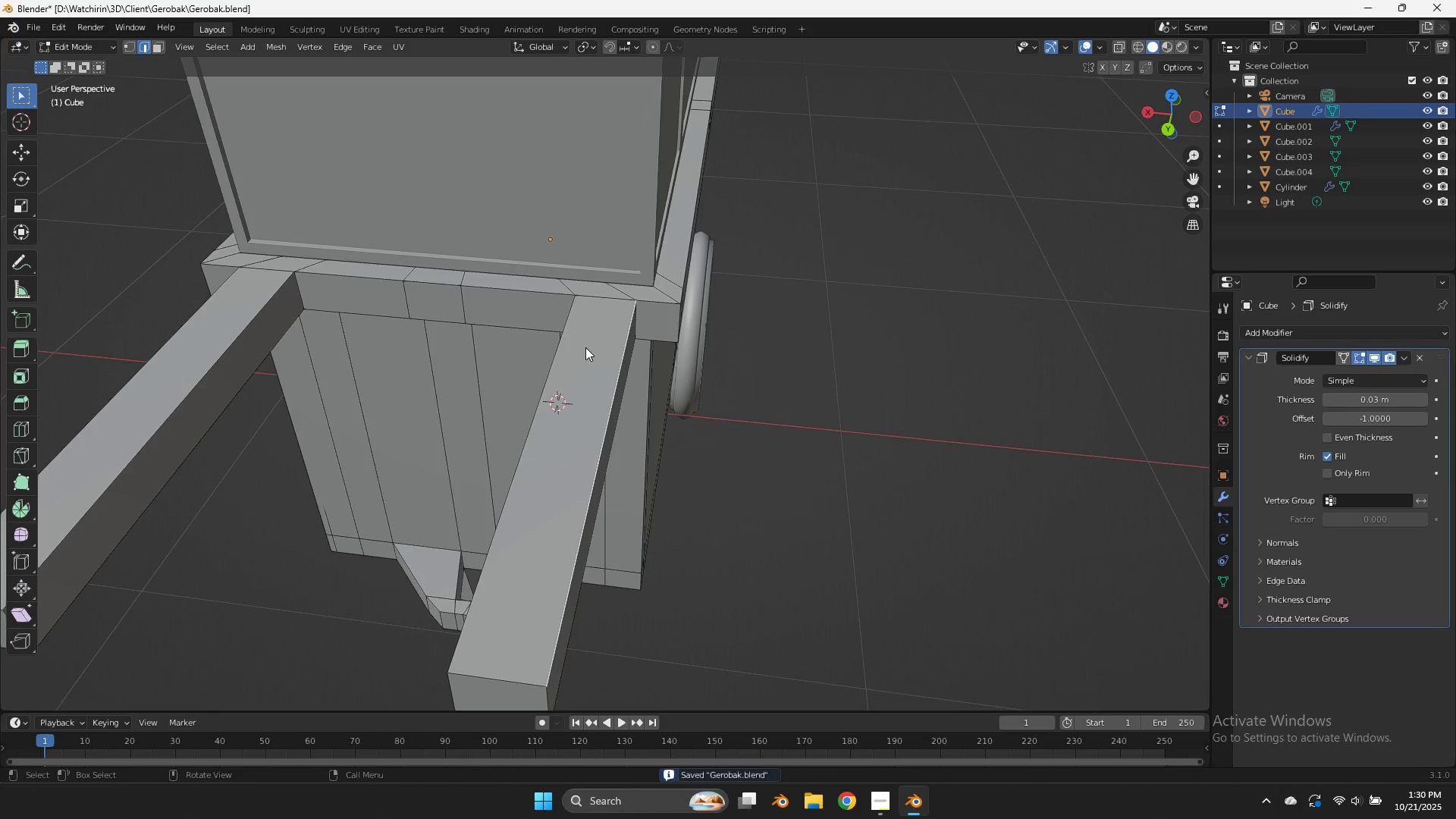 
key(Control+ControlLeft)
 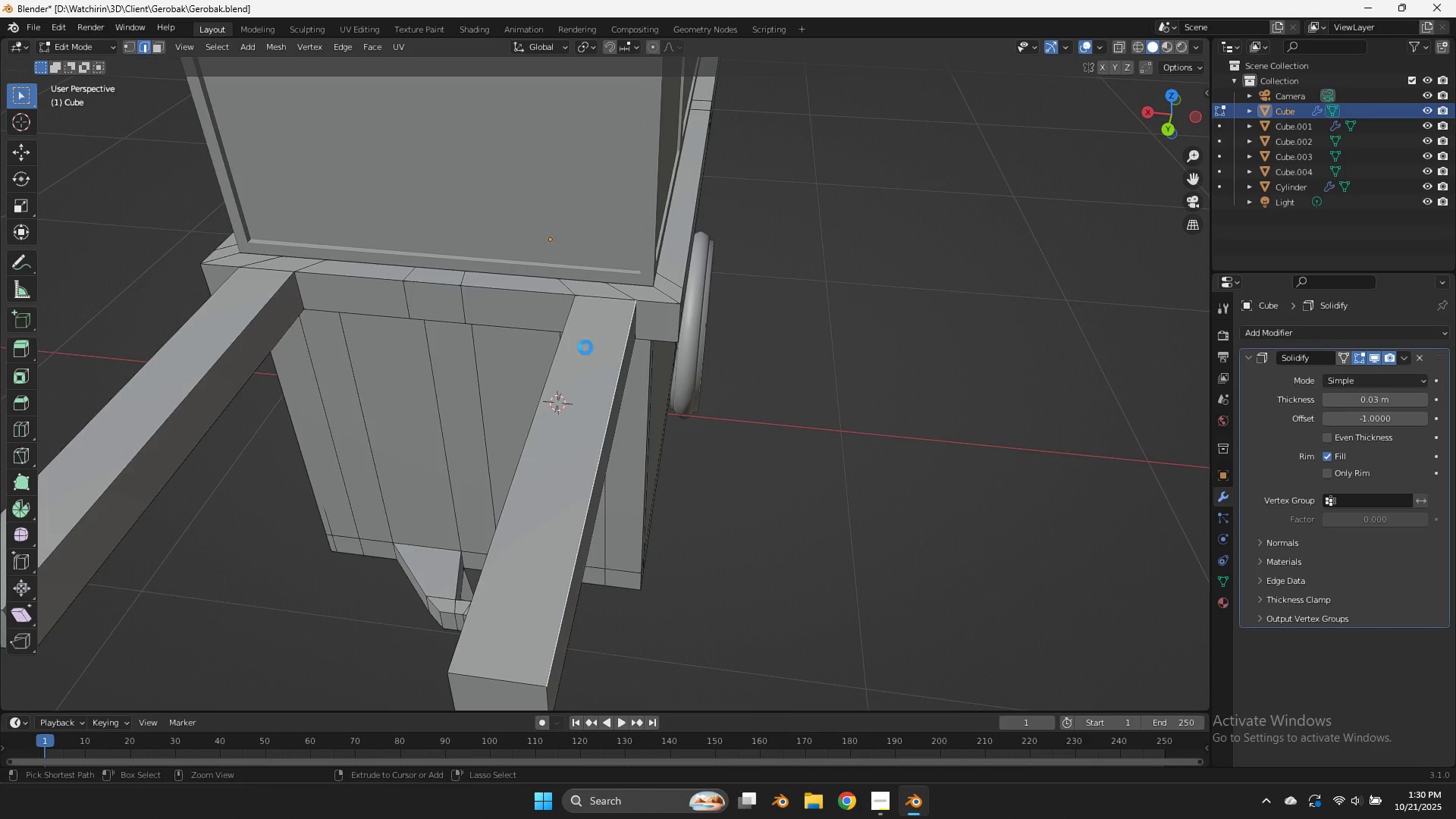 
key(Control+S)
 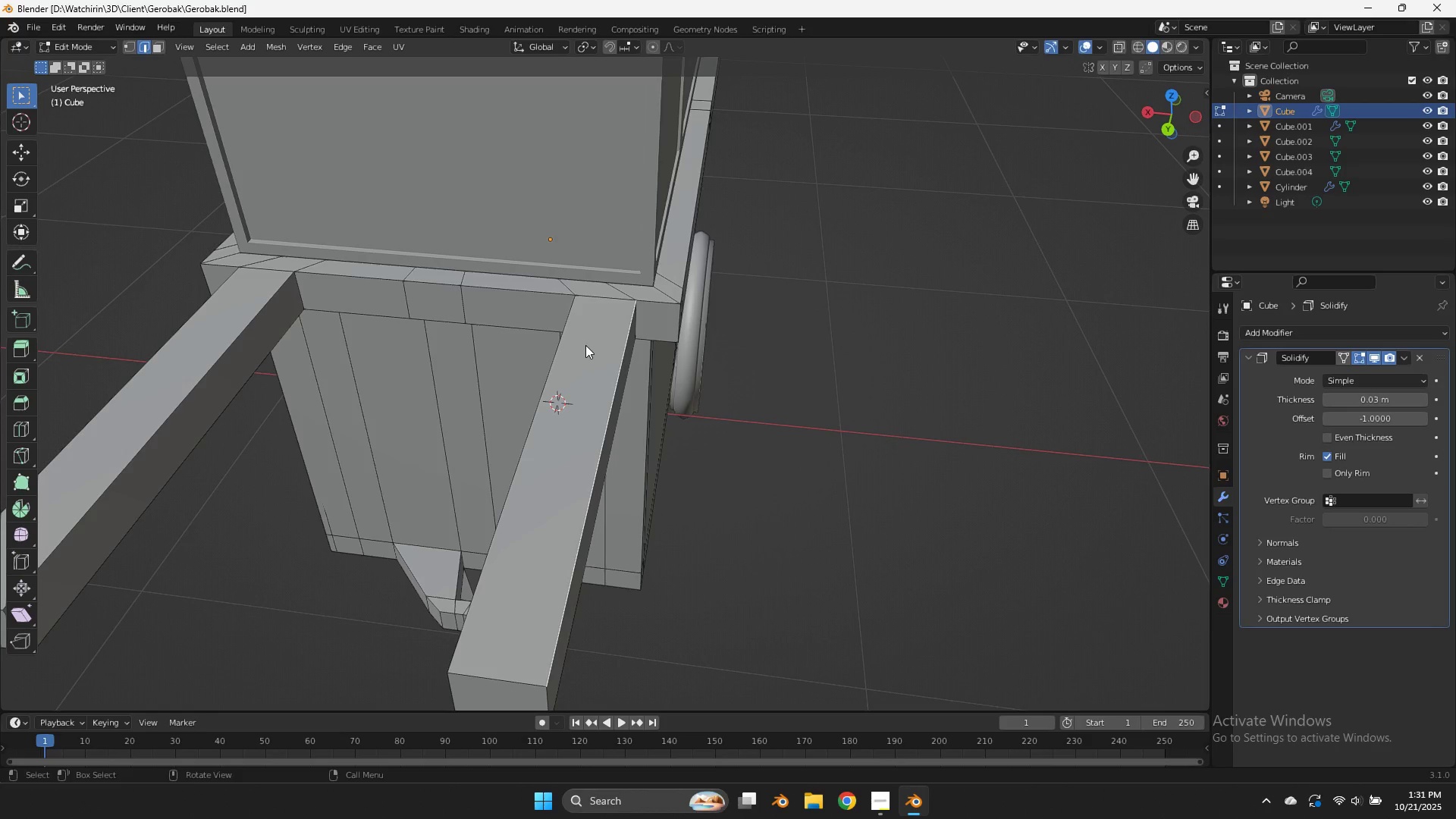 
wait(20.07)
 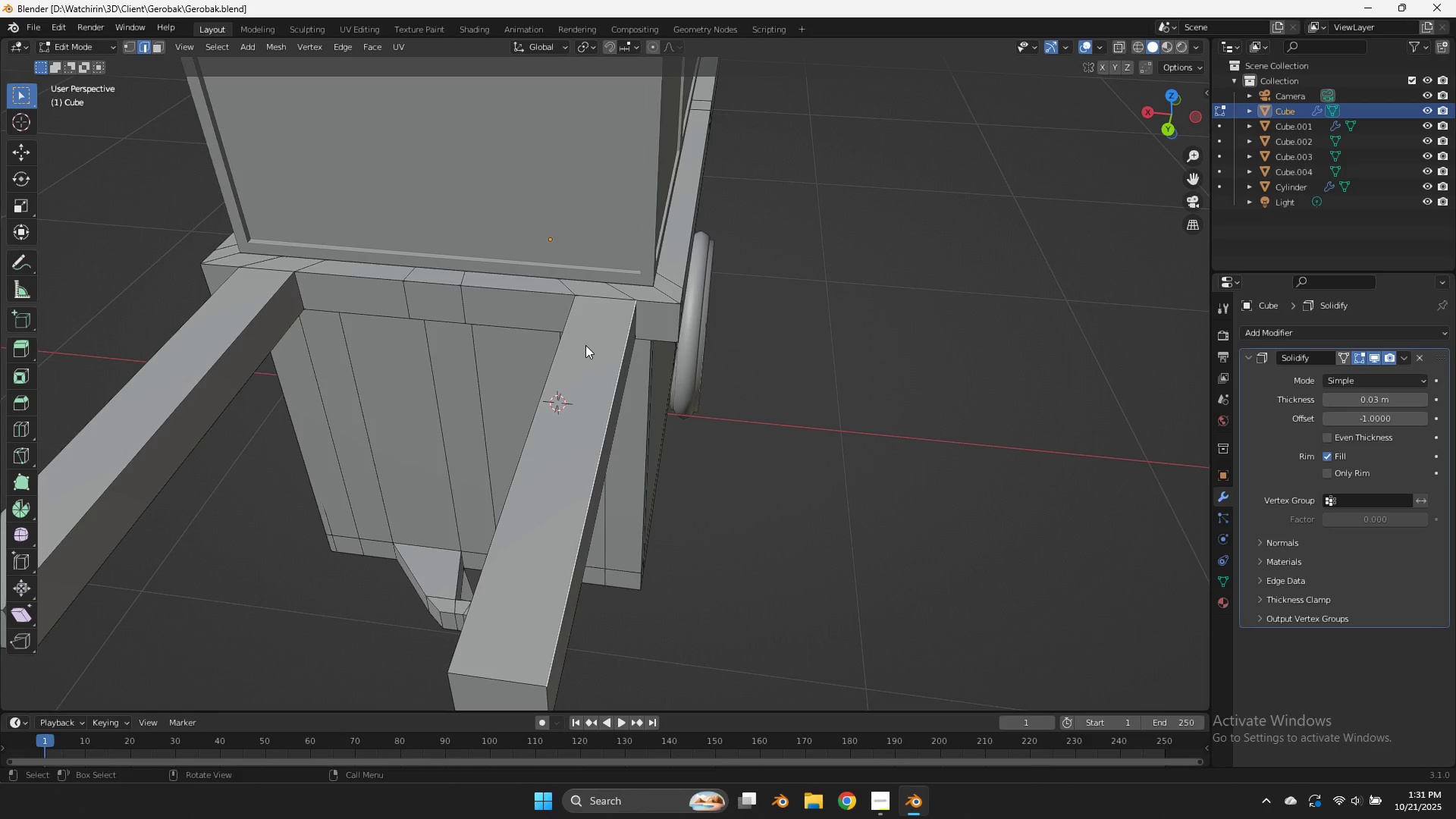 
scroll: coordinate [866, 166], scroll_direction: down, amount: 6.0
 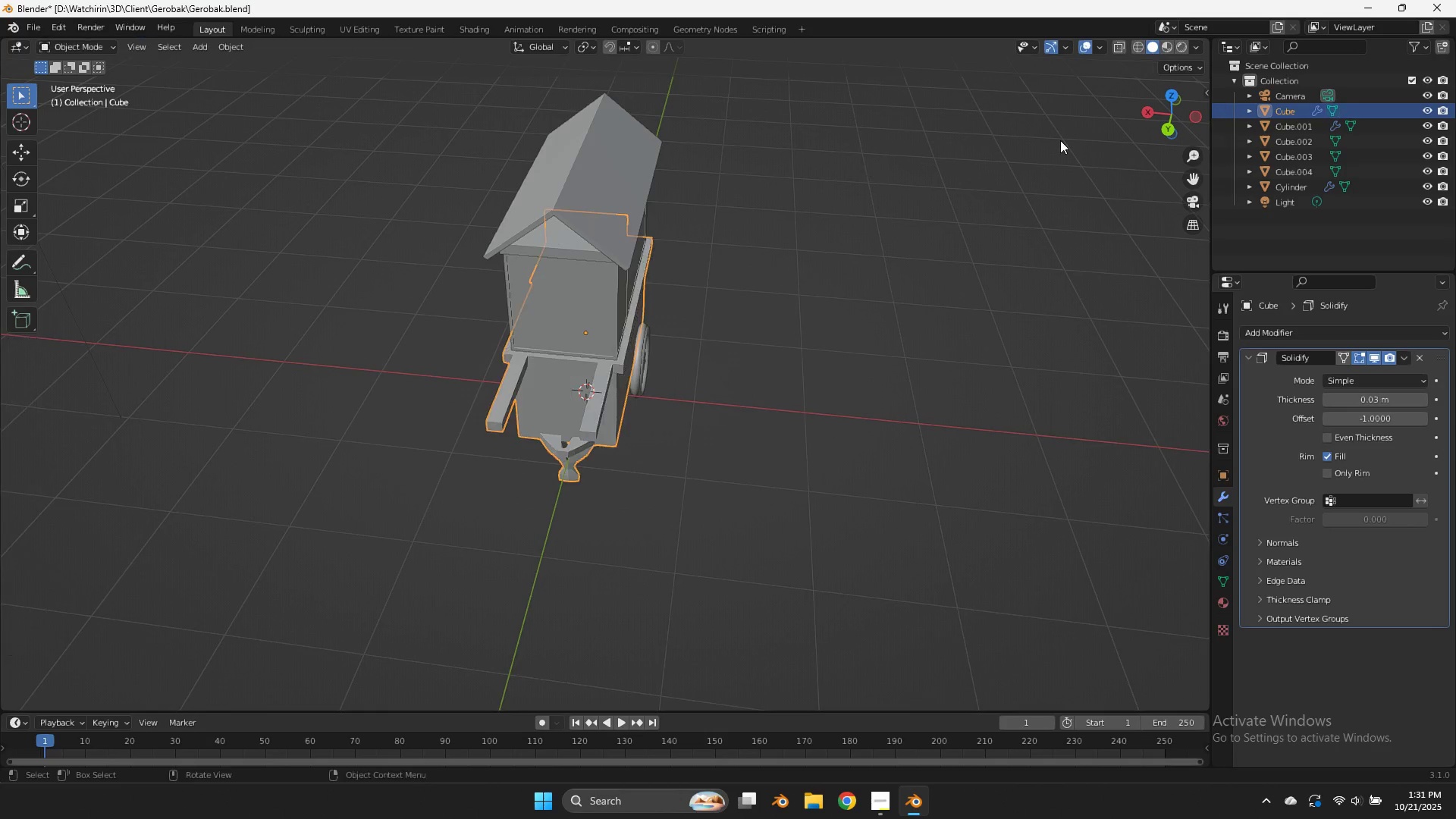 
key(Tab)
 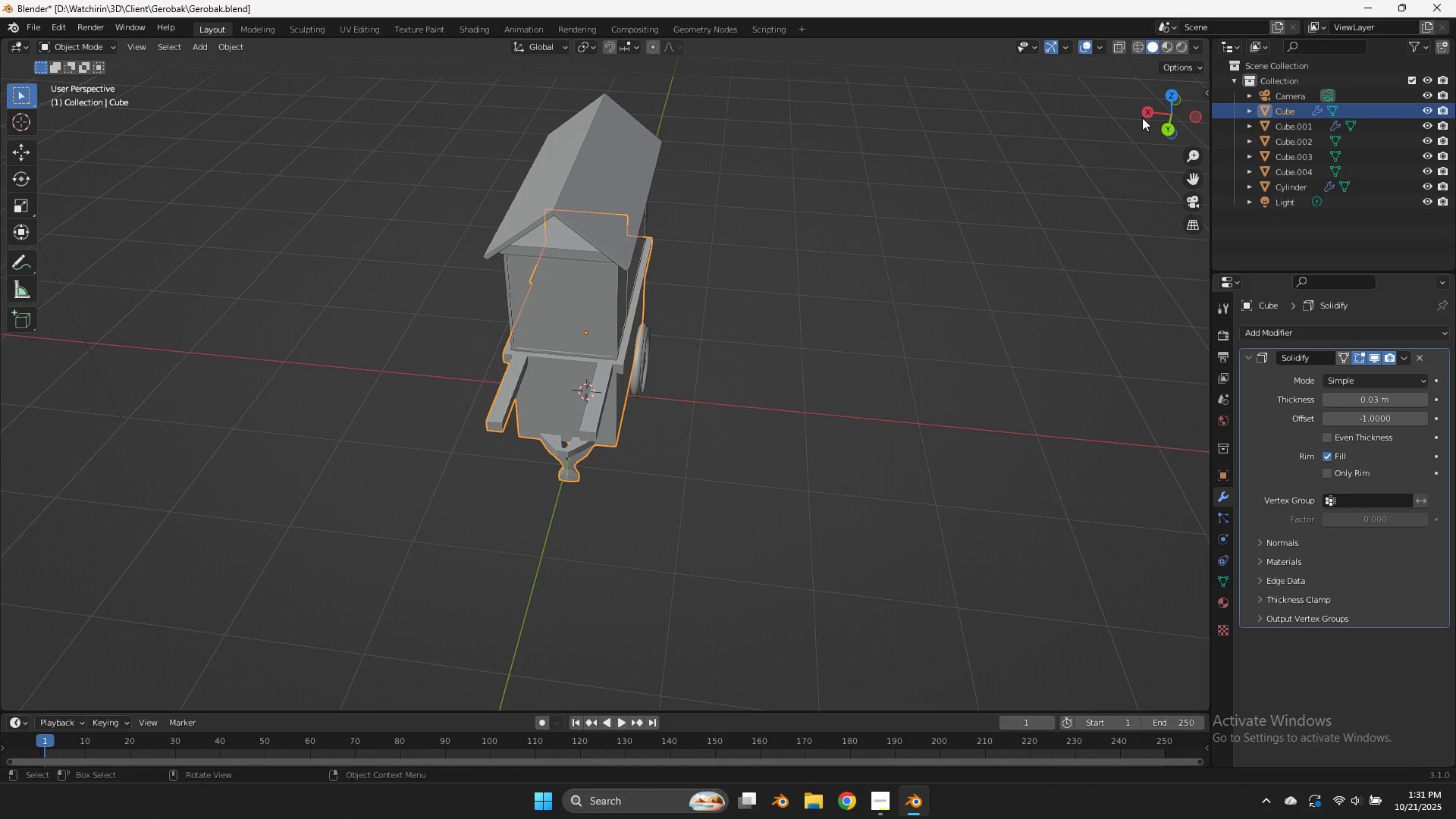 
left_click_drag(start_coordinate=[1184, 114], to_coordinate=[1022, 94])
 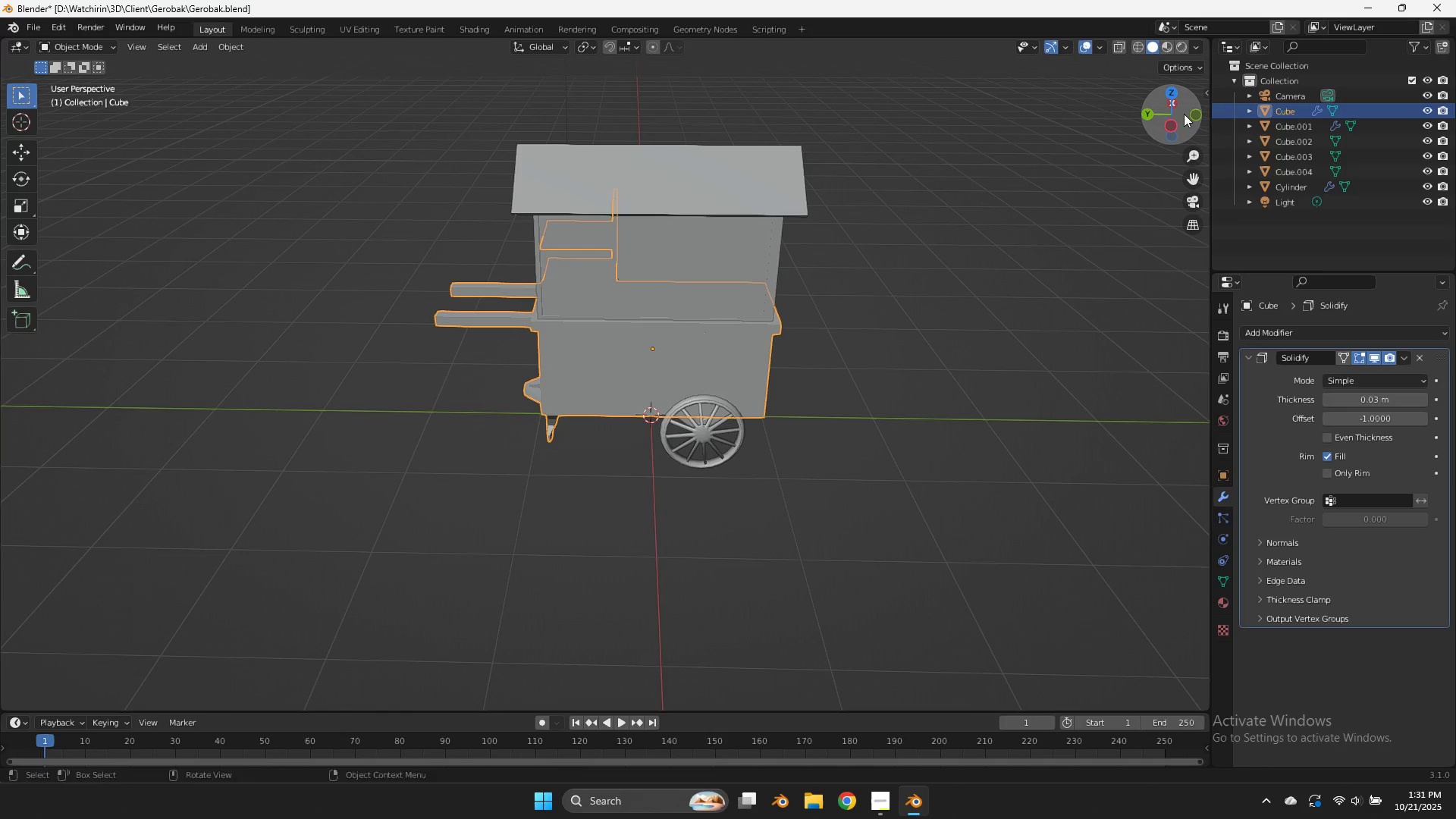 
key(Control+ControlLeft)
 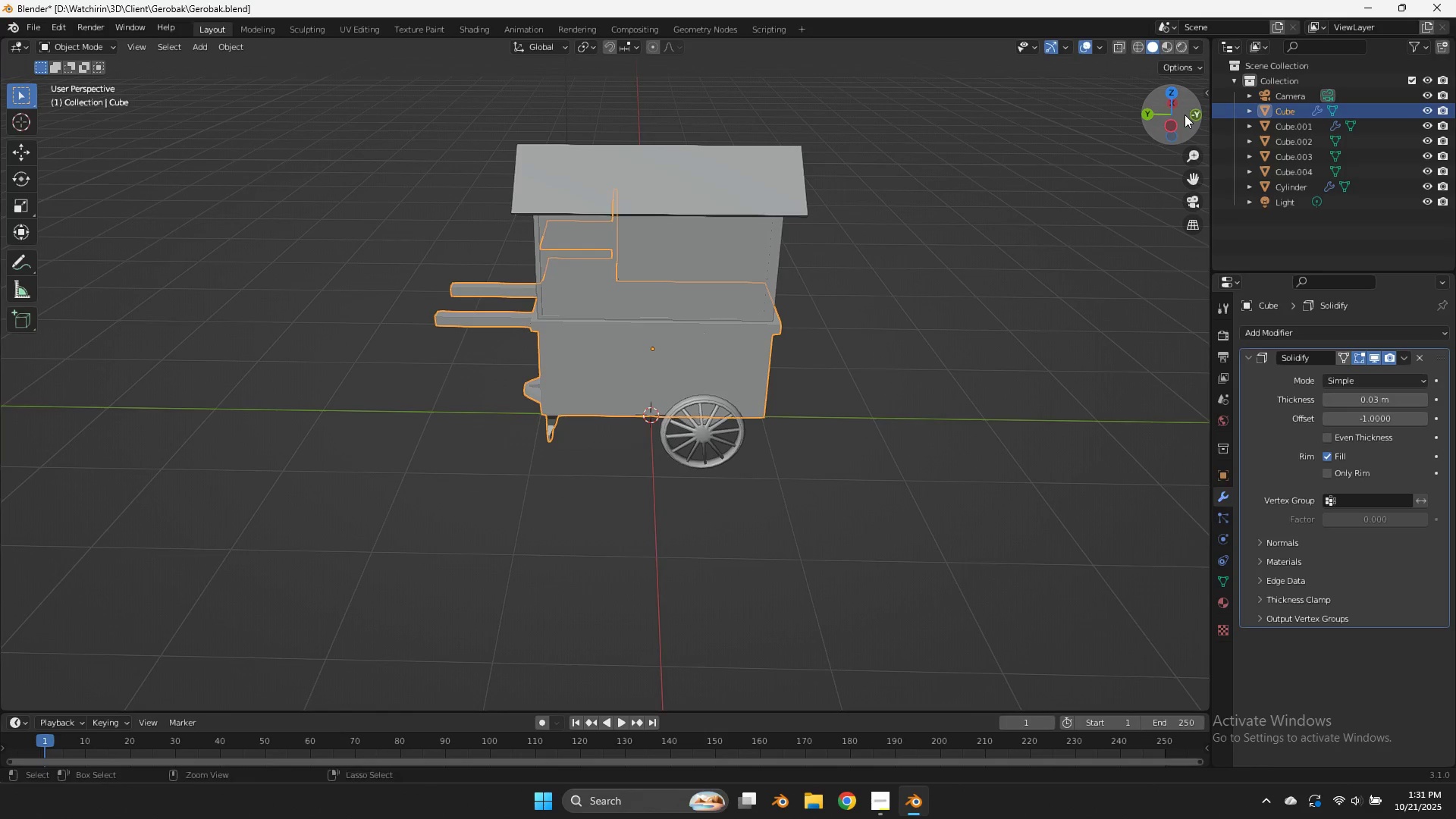 
key(Control+S)
 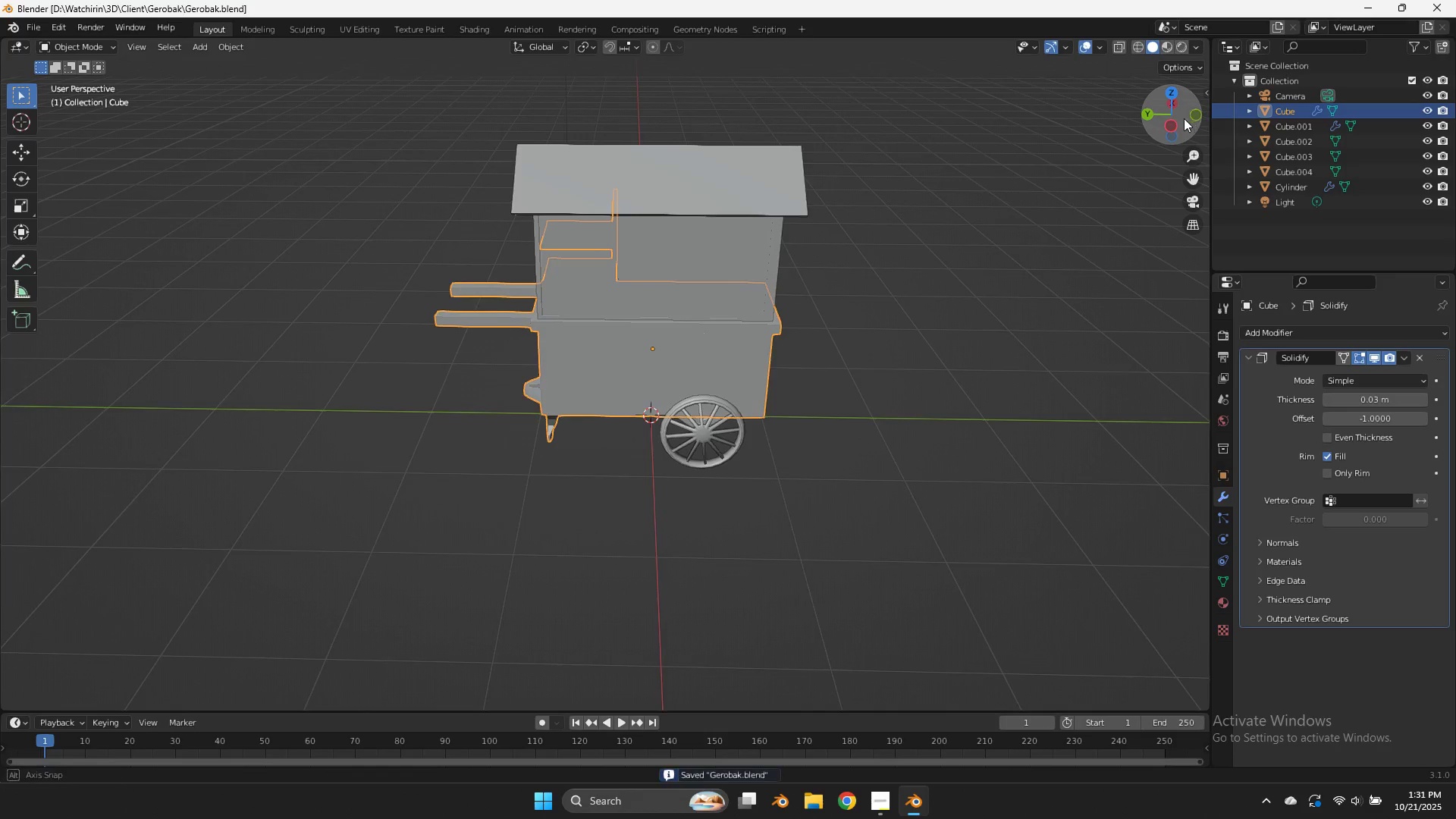 
left_click_drag(start_coordinate=[1188, 117], to_coordinate=[986, 82])
 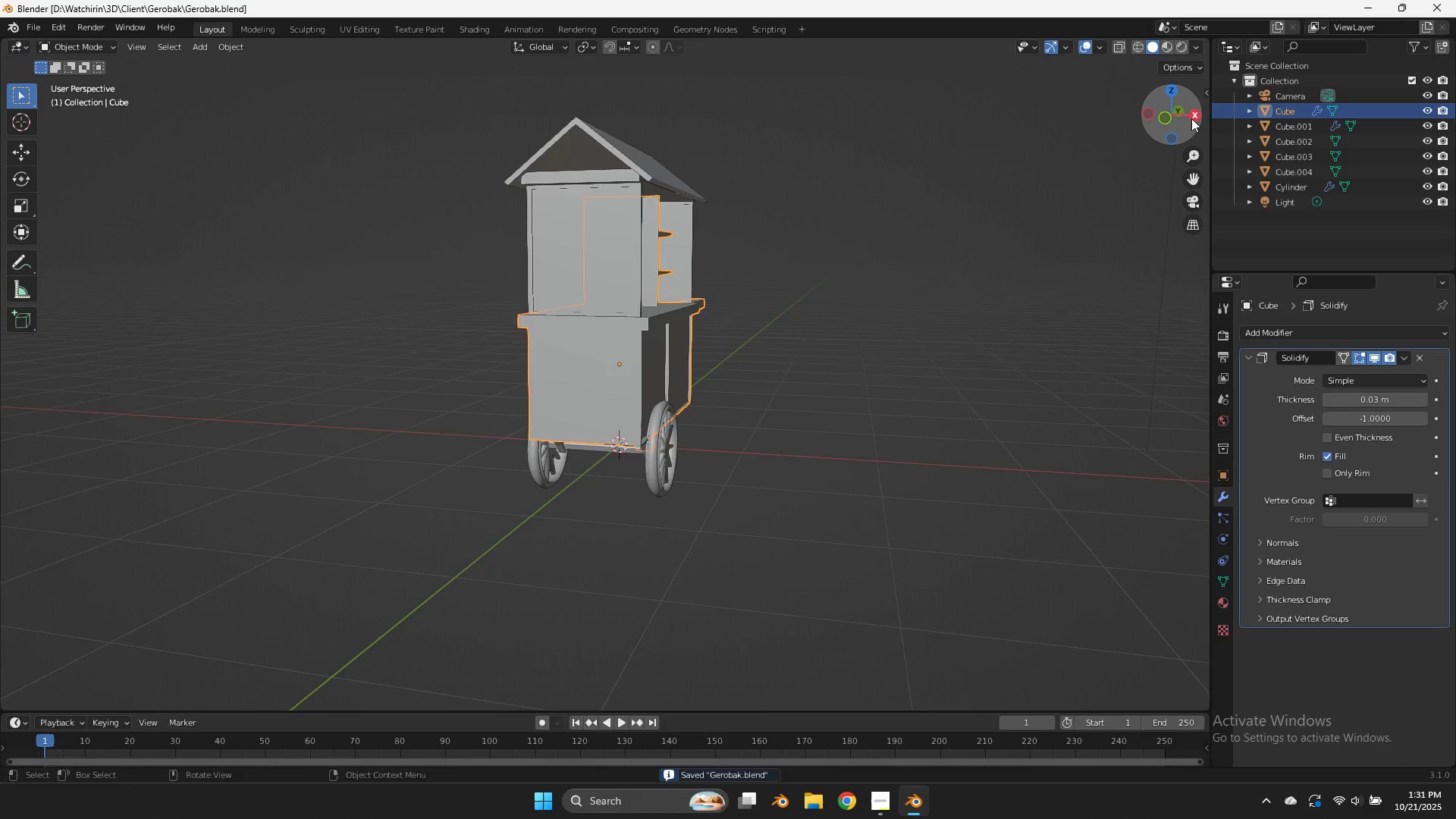 
left_click_drag(start_coordinate=[1191, 118], to_coordinate=[1171, 78])
 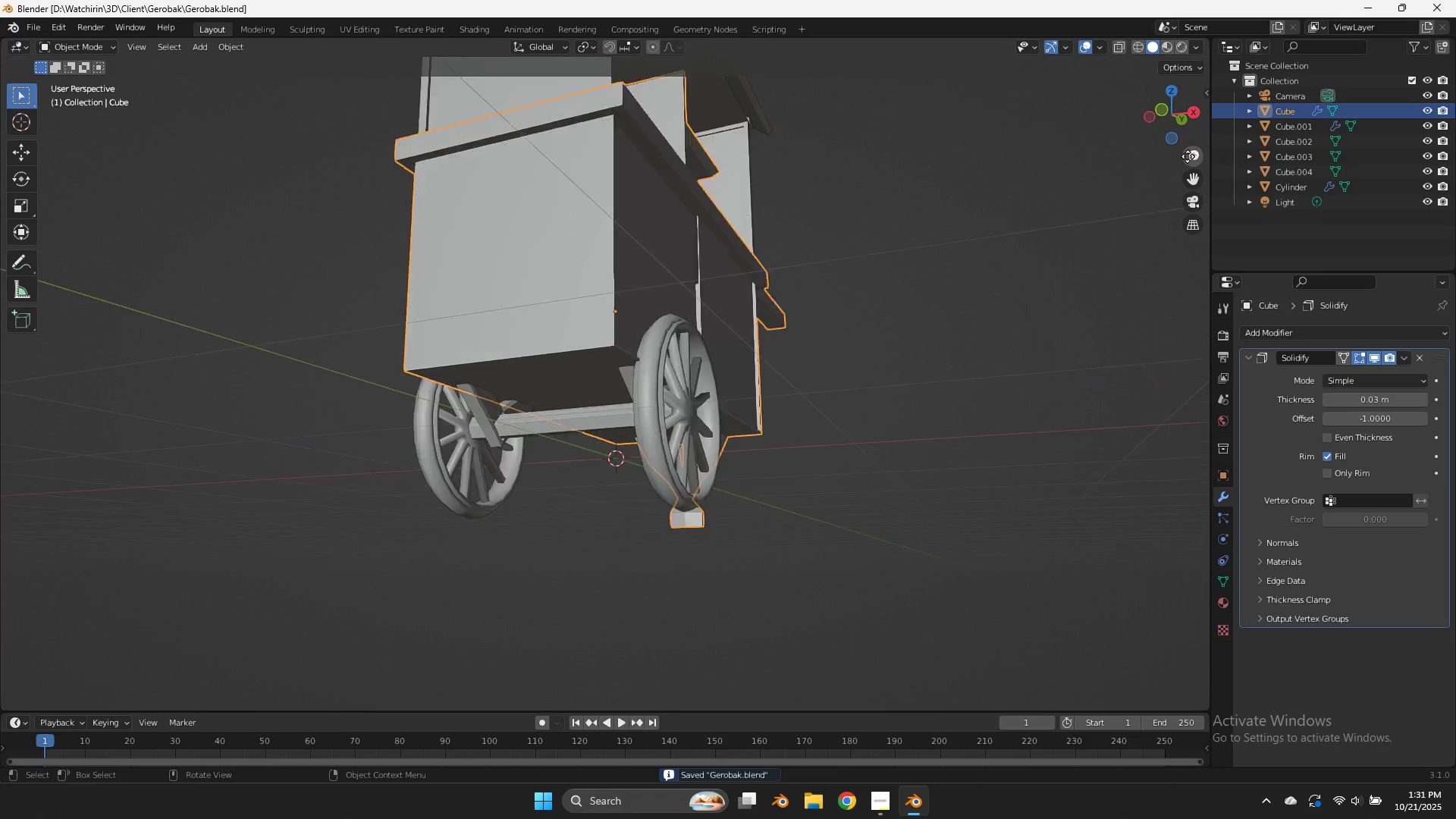 
scroll: coordinate [1188, 156], scroll_direction: up, amount: 5.0
 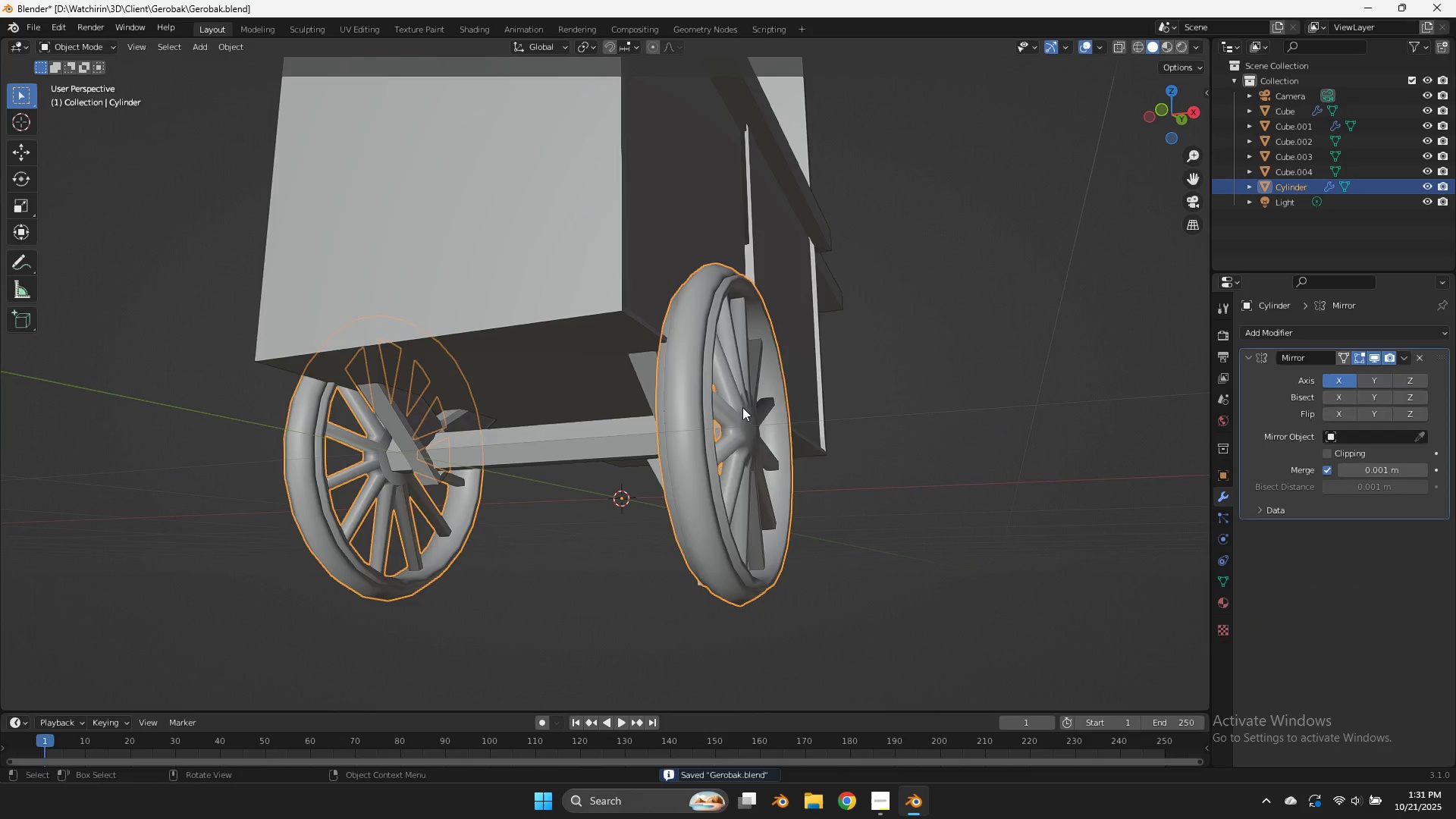 
key(Tab)
 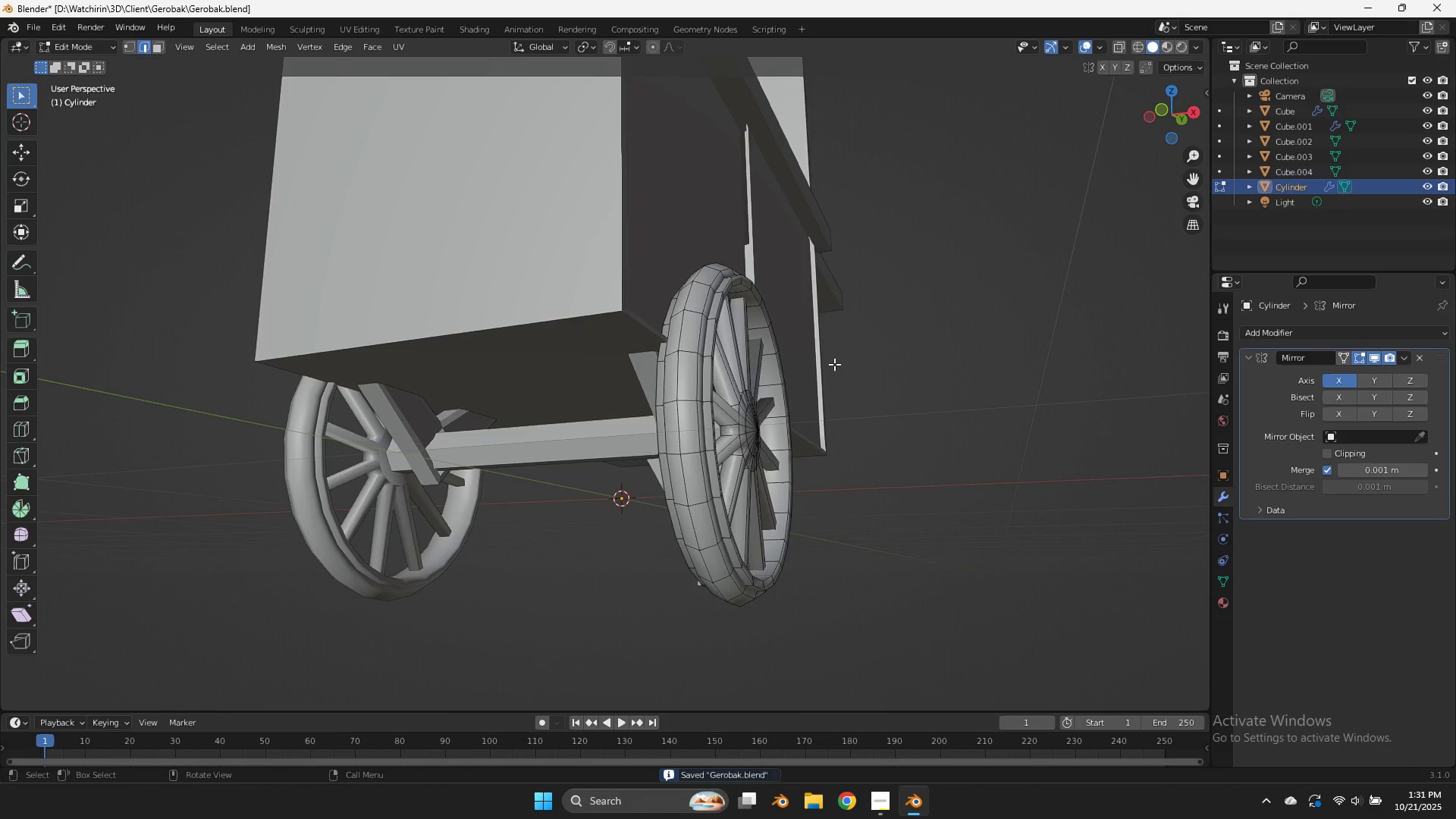 
scroll: coordinate [1088, 212], scroll_direction: up, amount: 2.0
 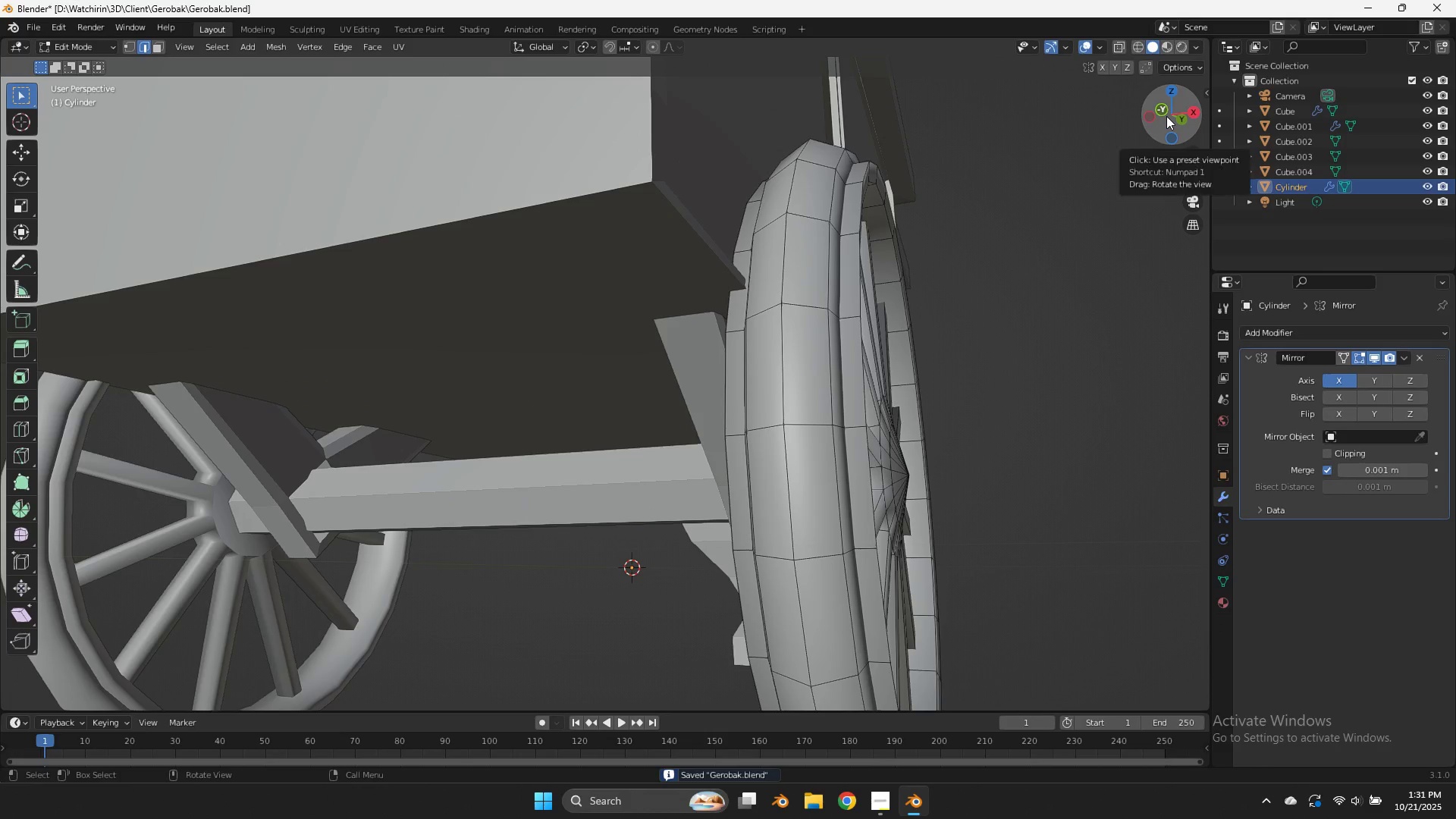 
left_click([1166, 116])
 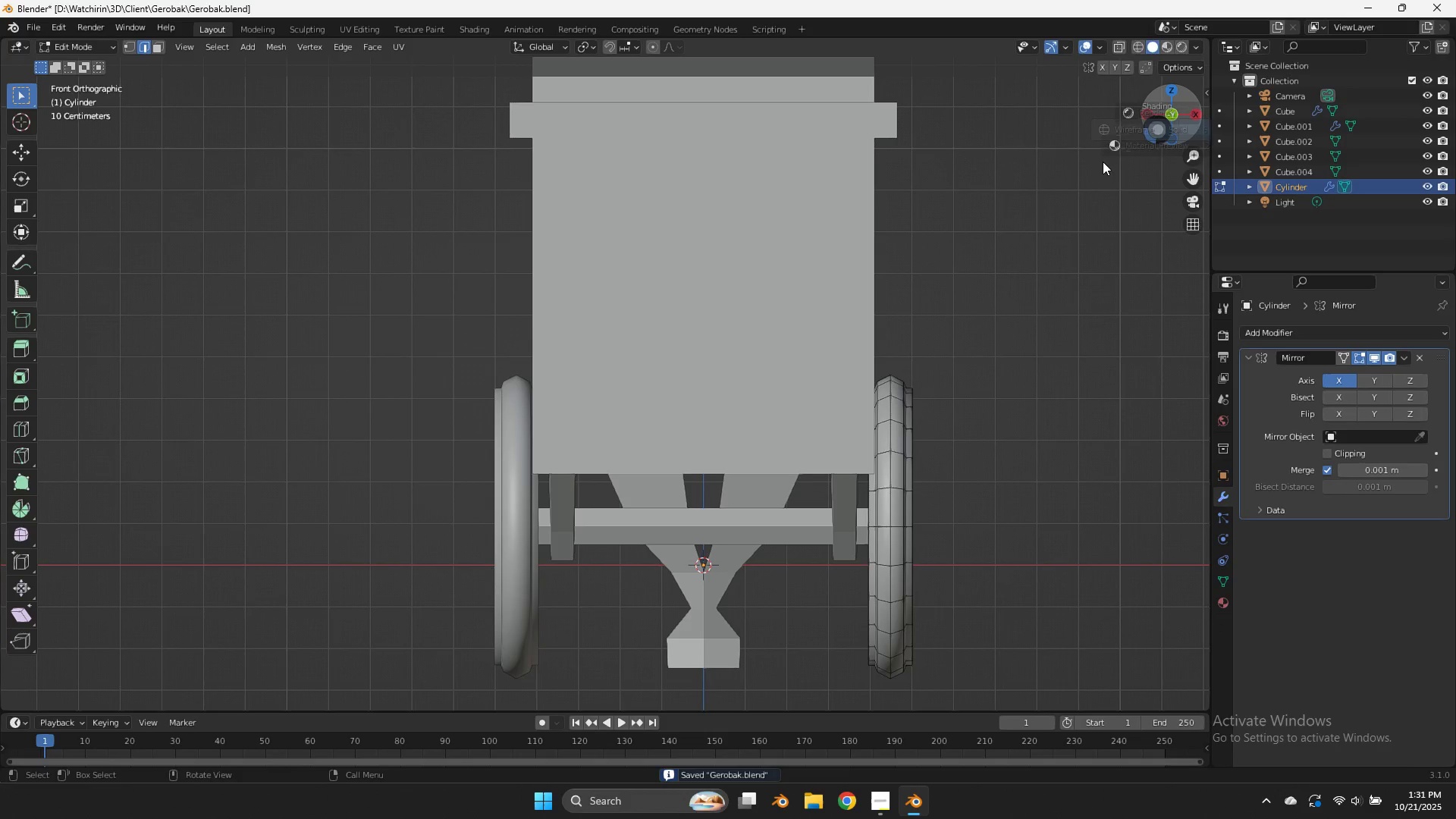 
key(Z)
 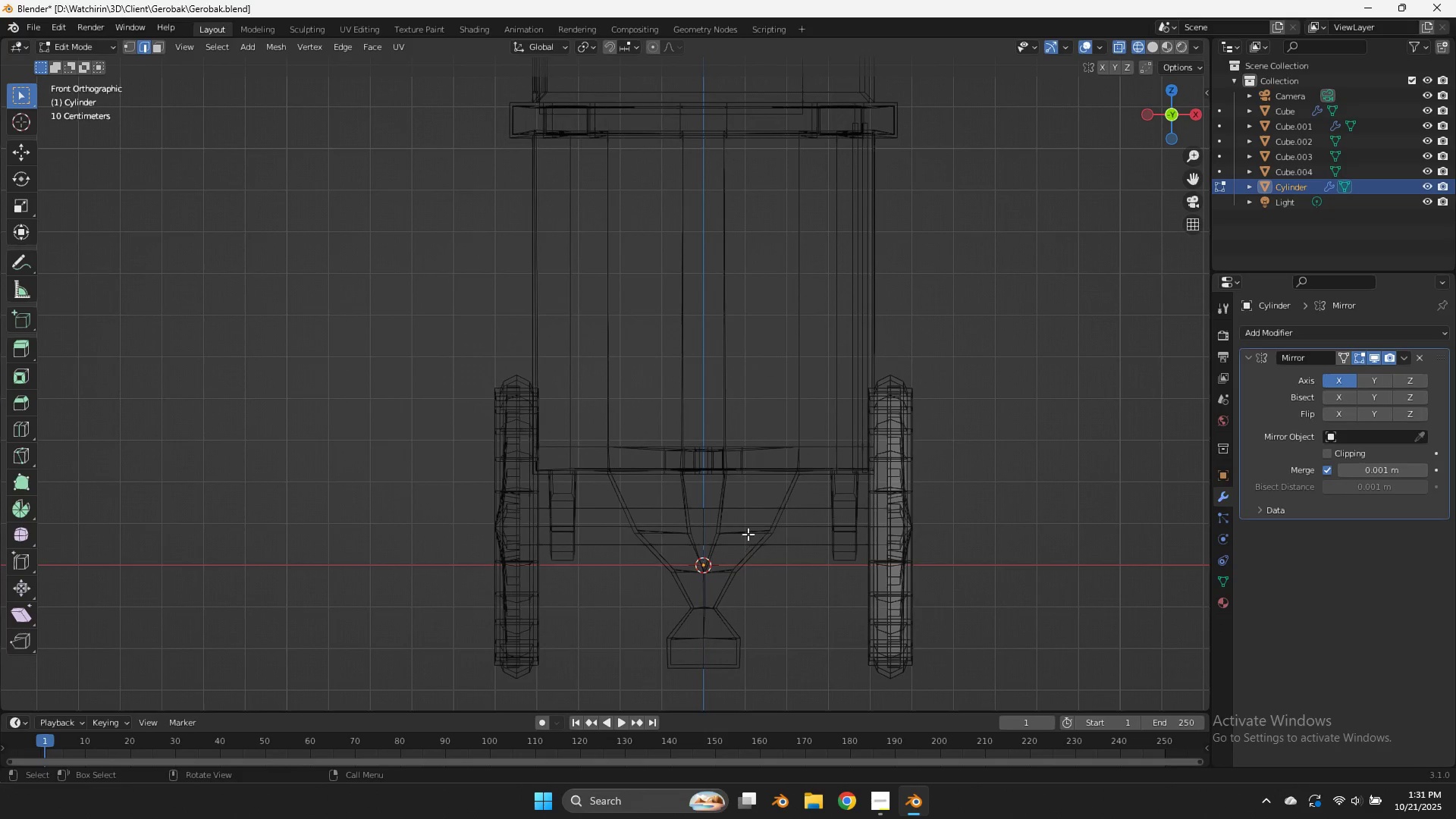 
key(Tab)
 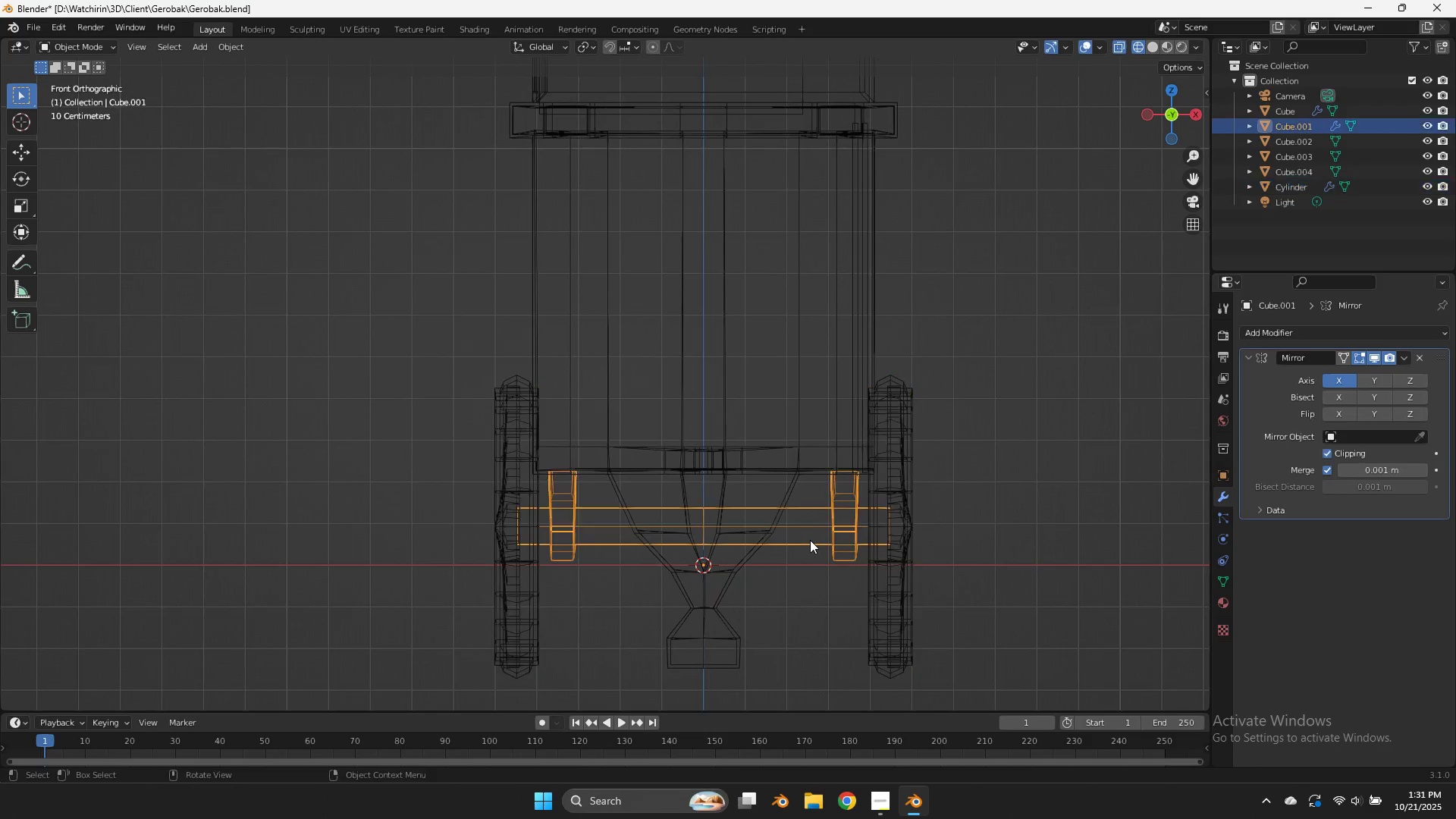 
left_click([810, 540])
 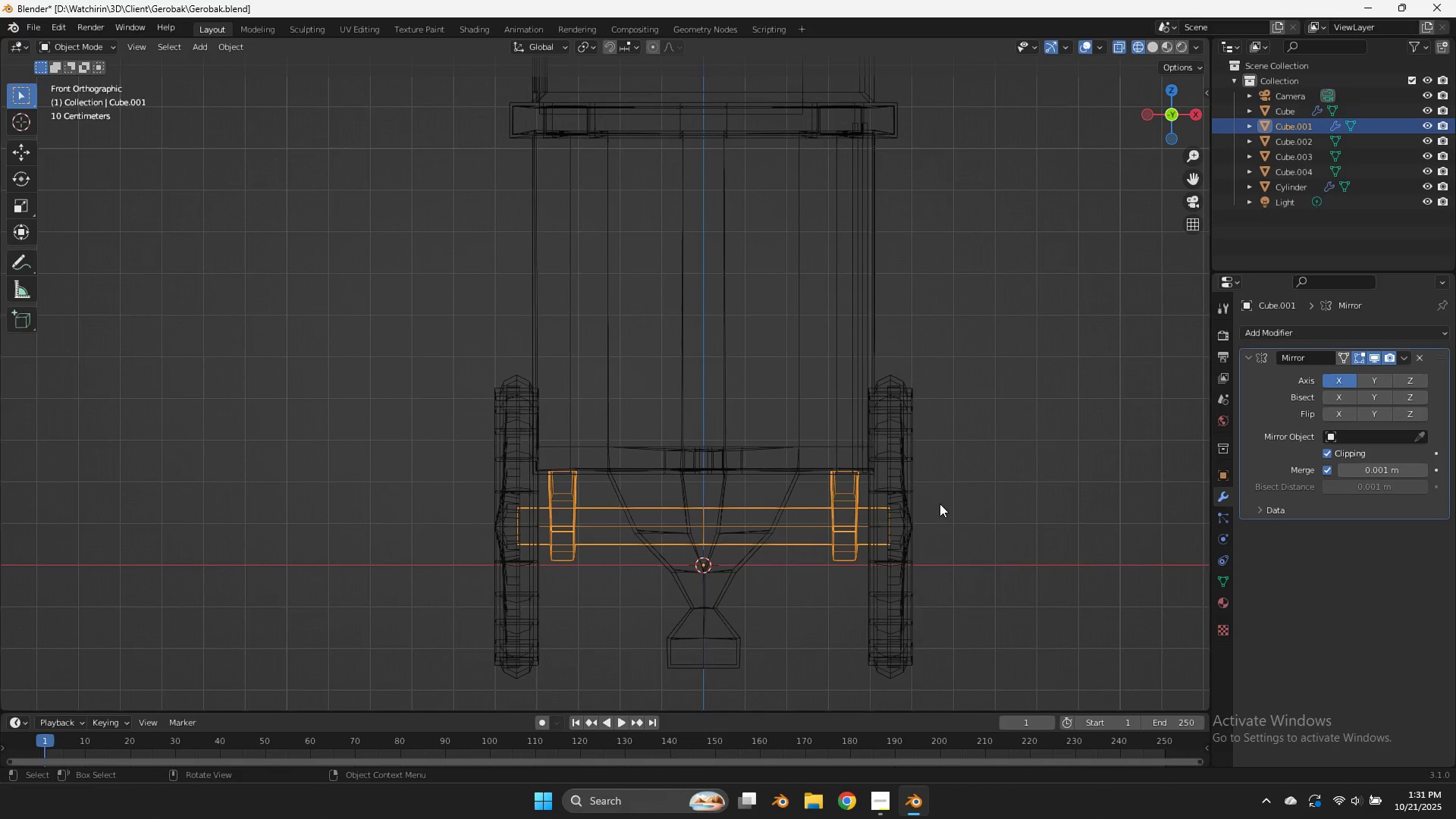 
key(Tab)
type(gx)
 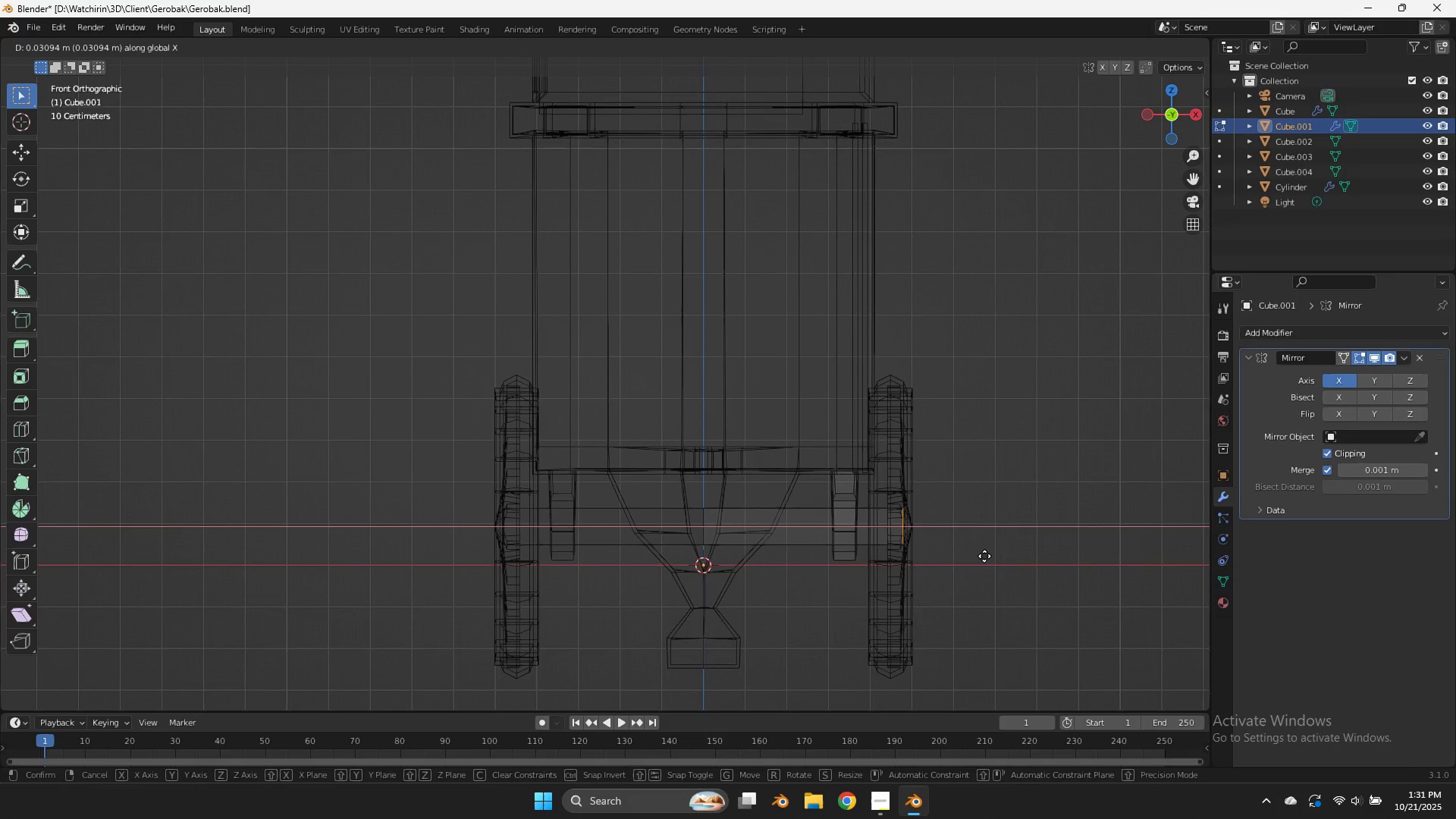 
left_click_drag(start_coordinate=[934, 482], to_coordinate=[880, 578])
 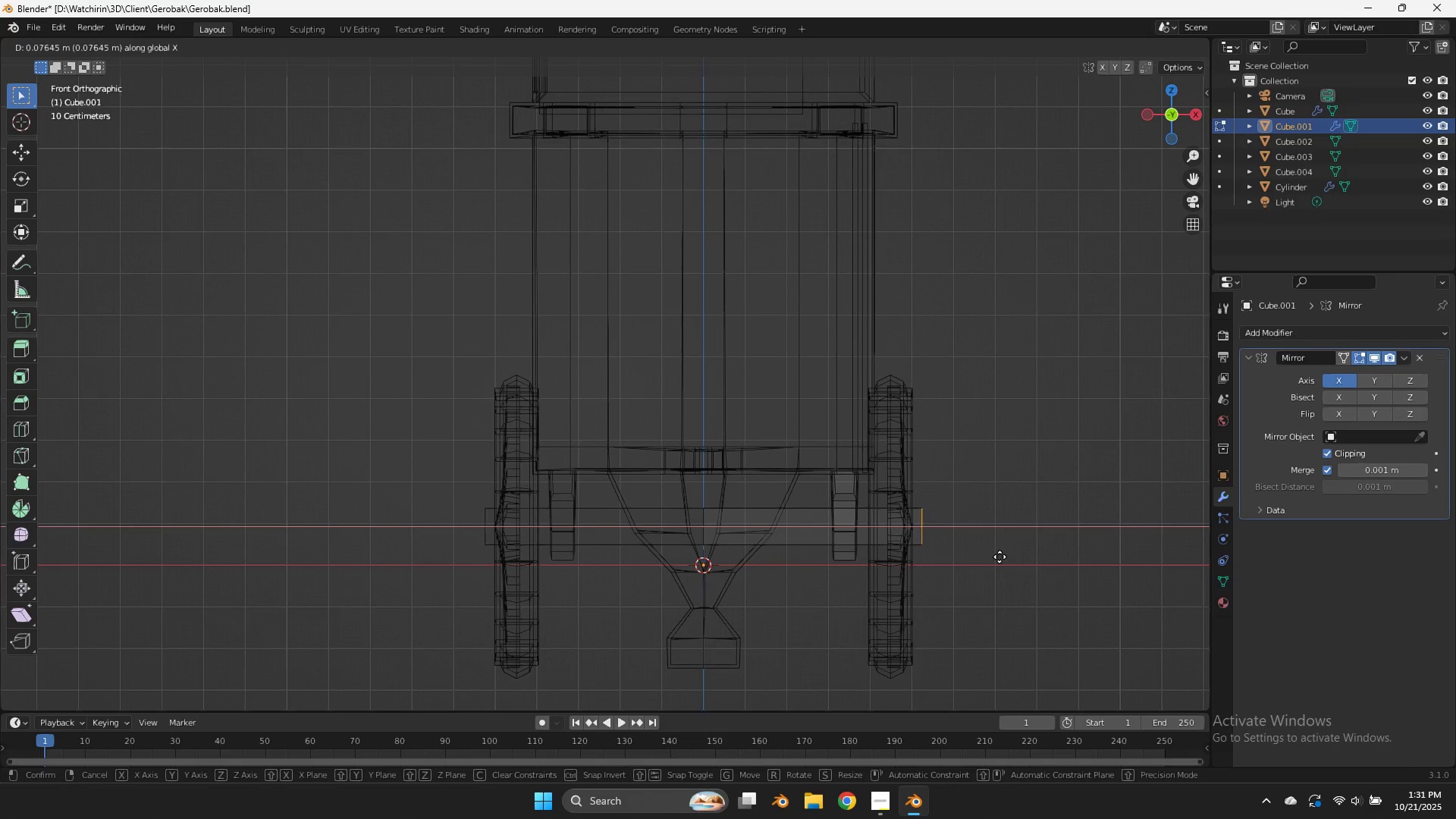 
left_click([982, 554])
 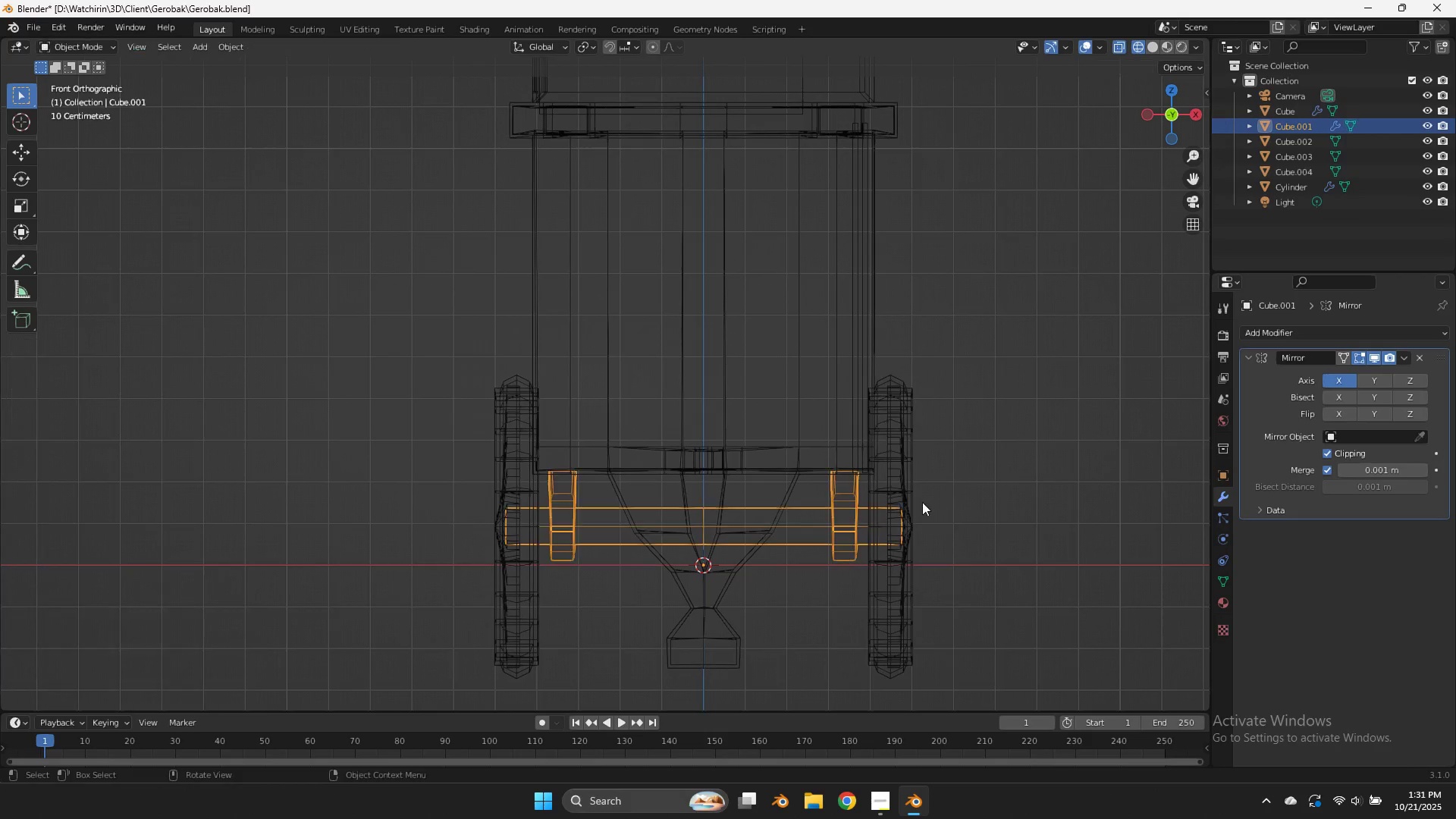 
key(Tab)
 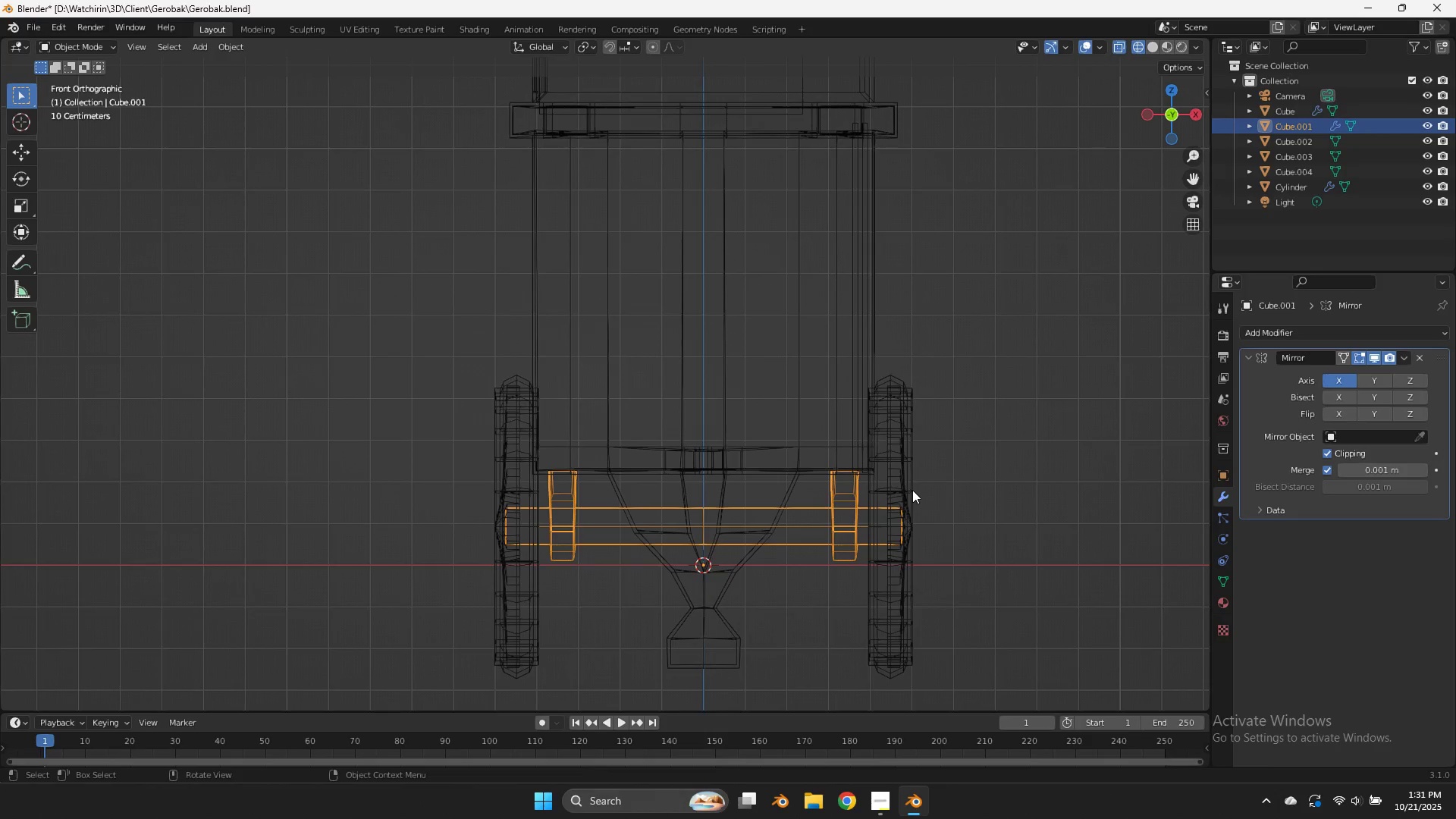 
left_click([912, 490])
 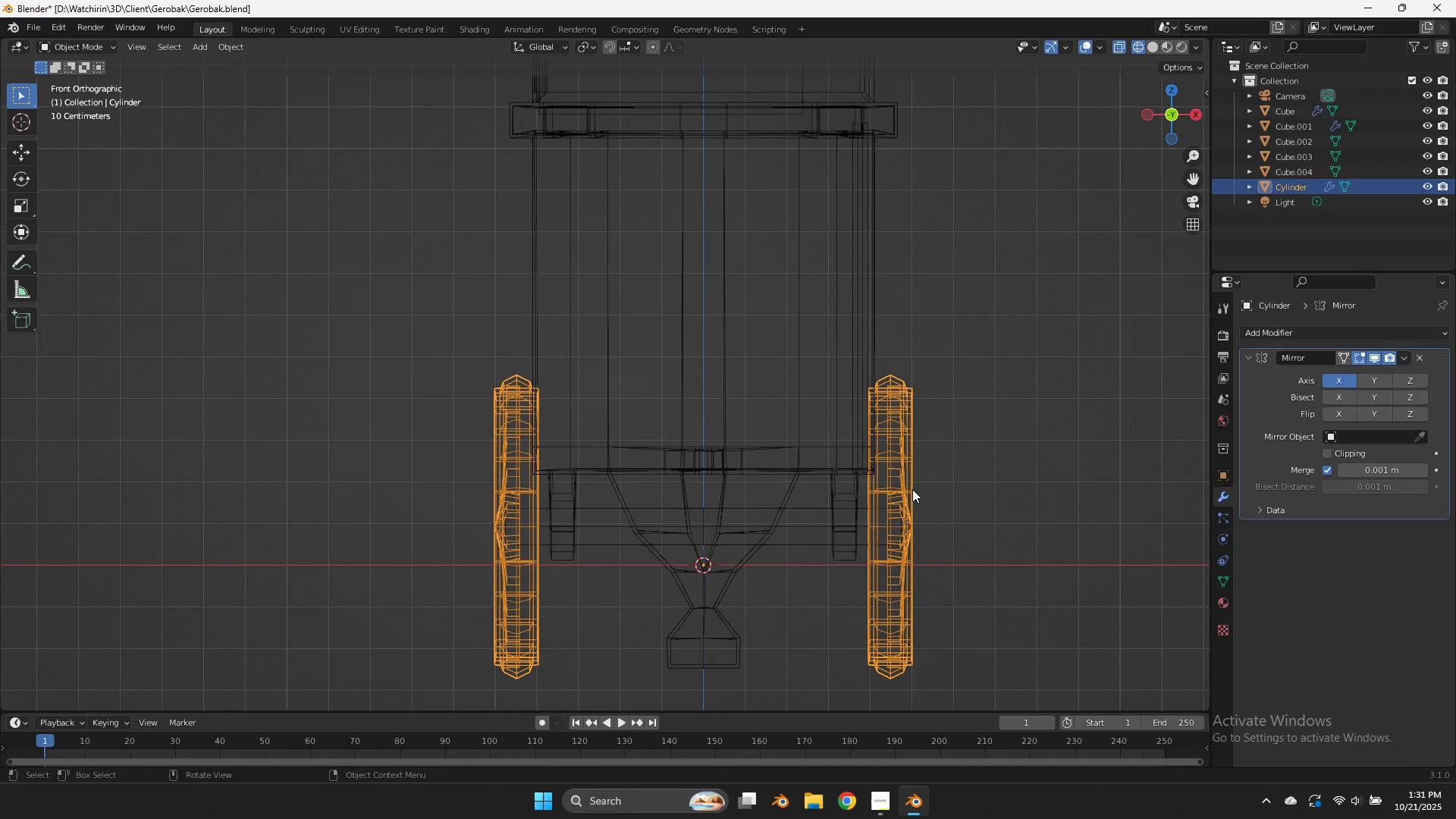 
key(A)
 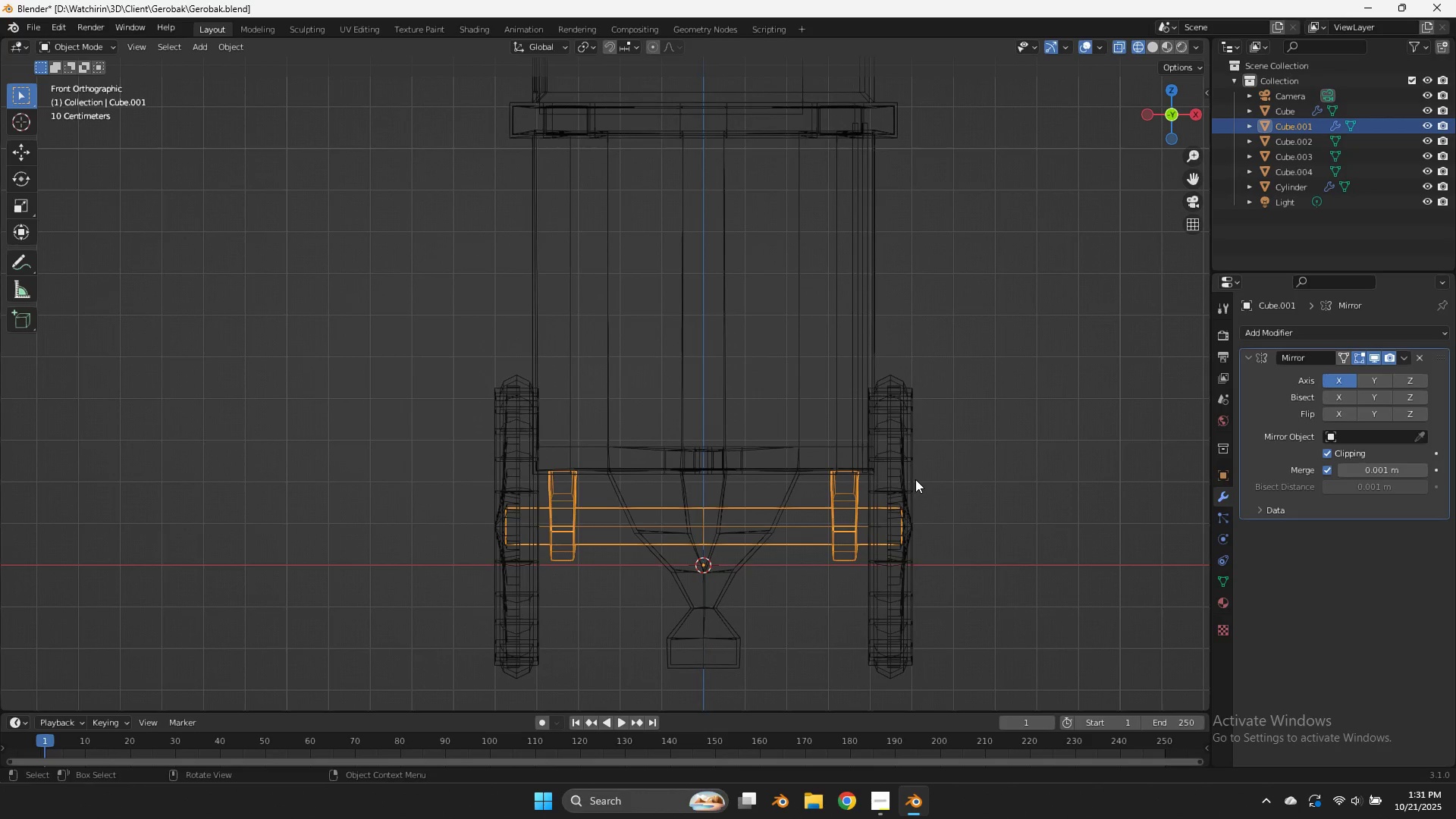 
double_click([915, 478])
 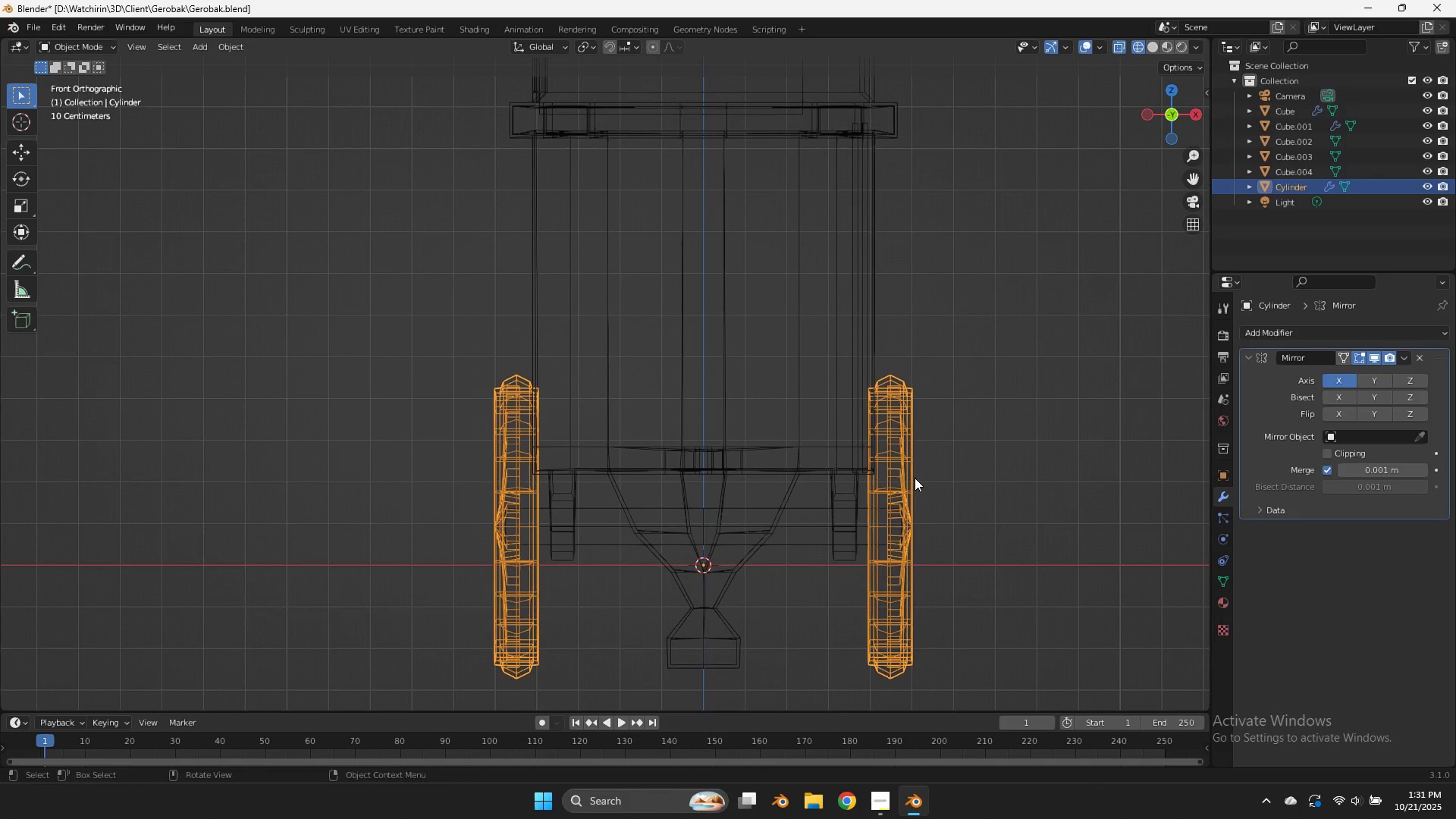 
key(Tab)
type(agx)
 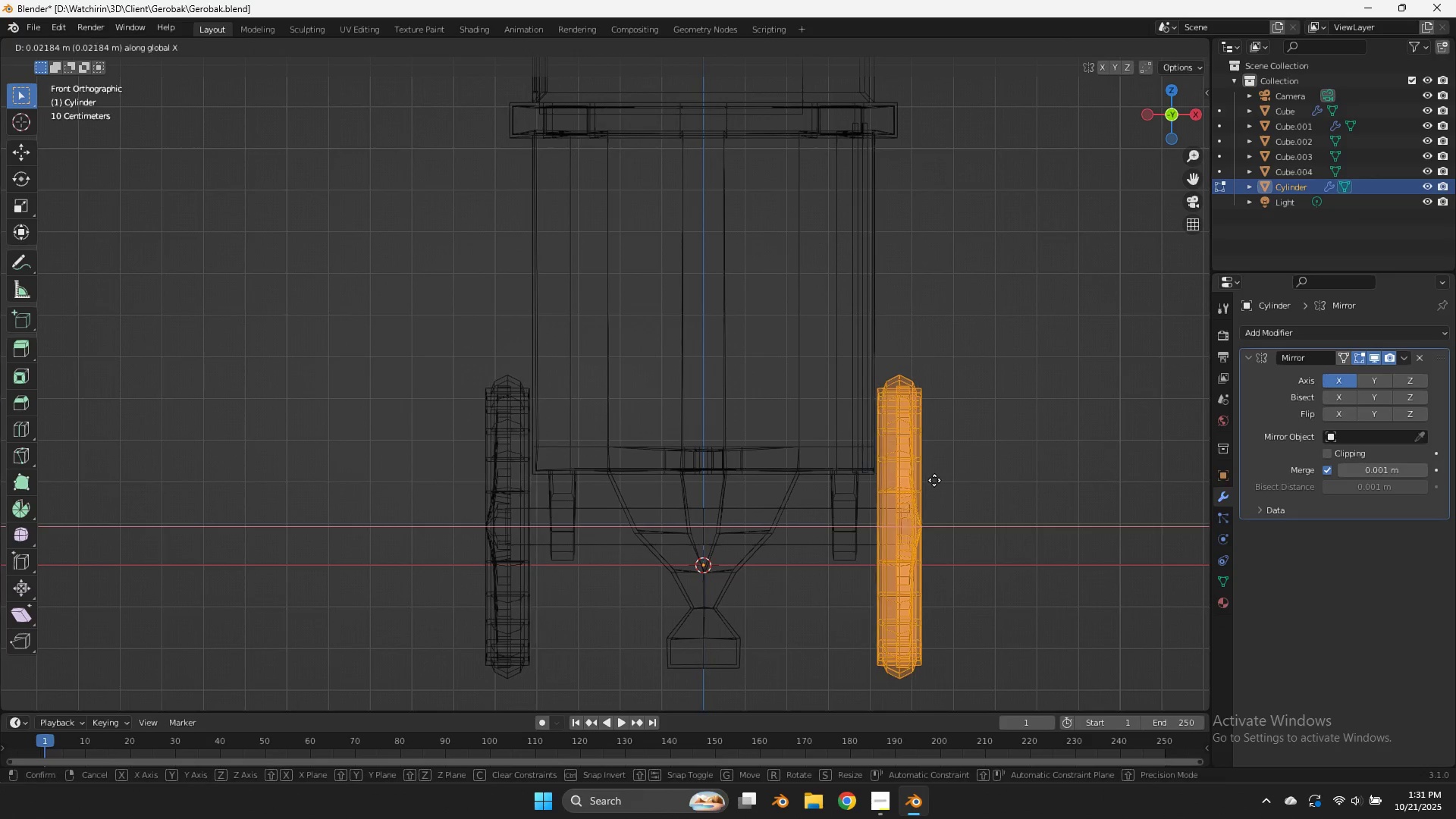 
hold_key(key=ShiftLeft, duration=1.74)
 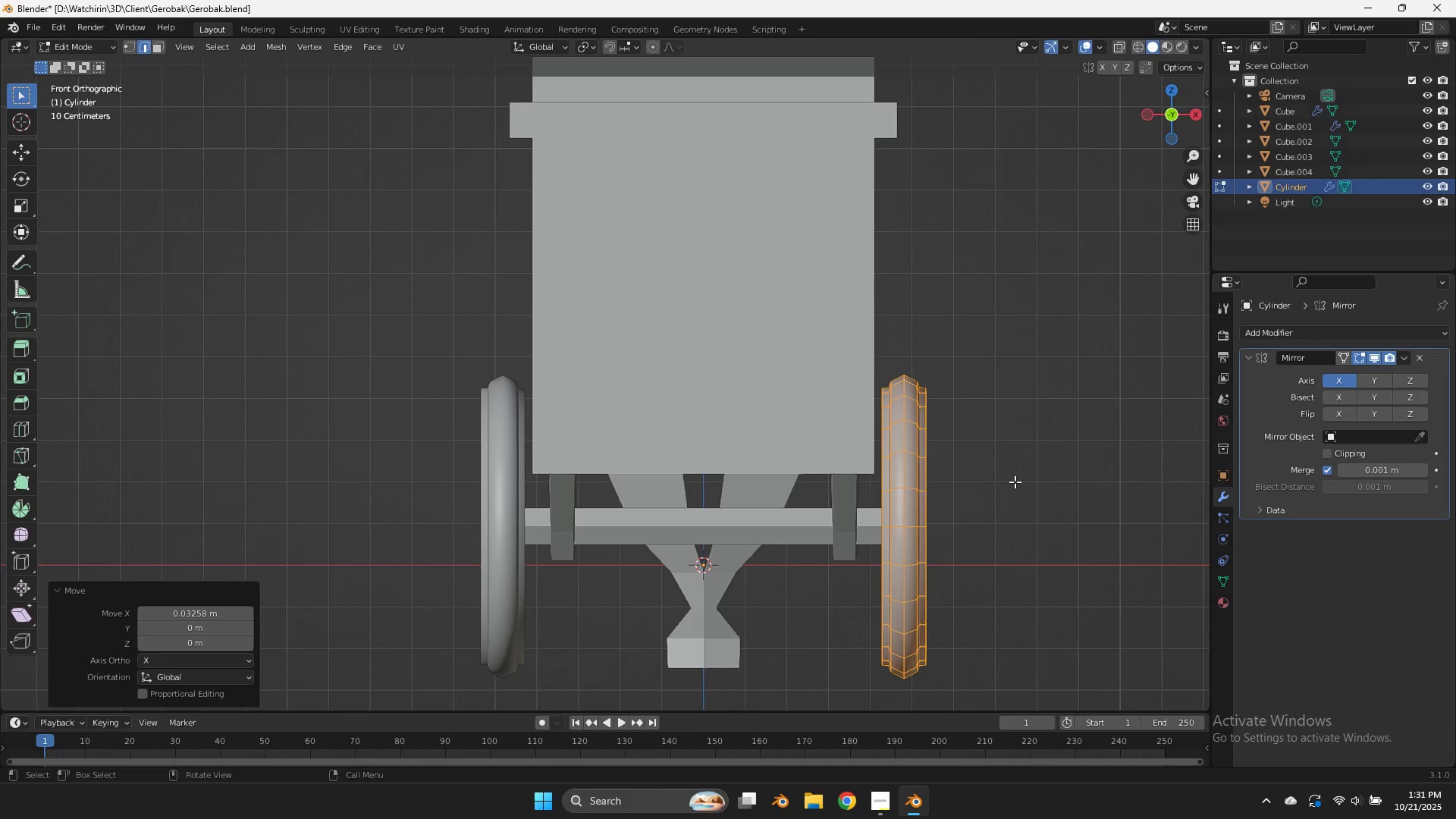 
left_click([926, 481])
 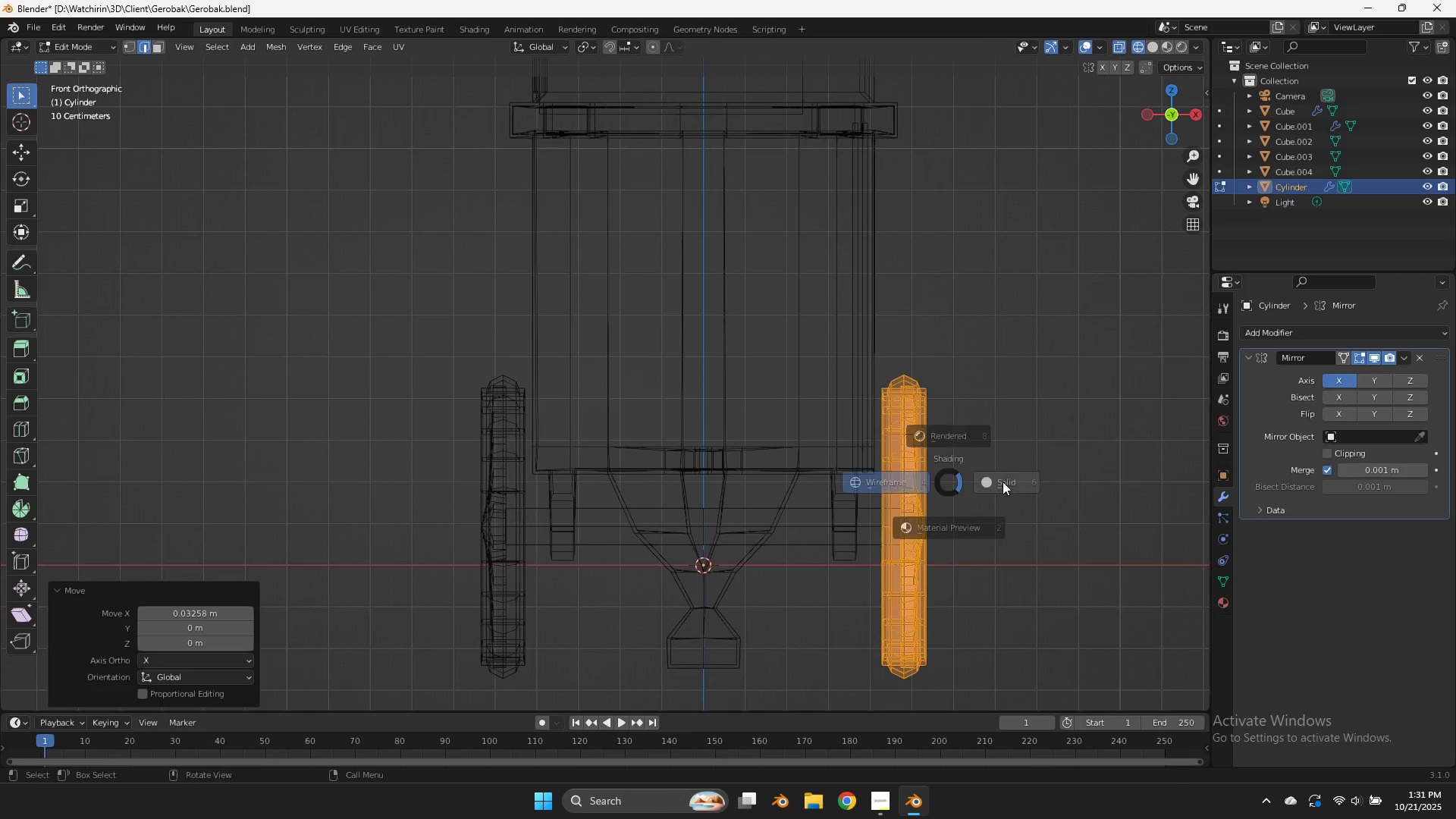 
key(Z)
 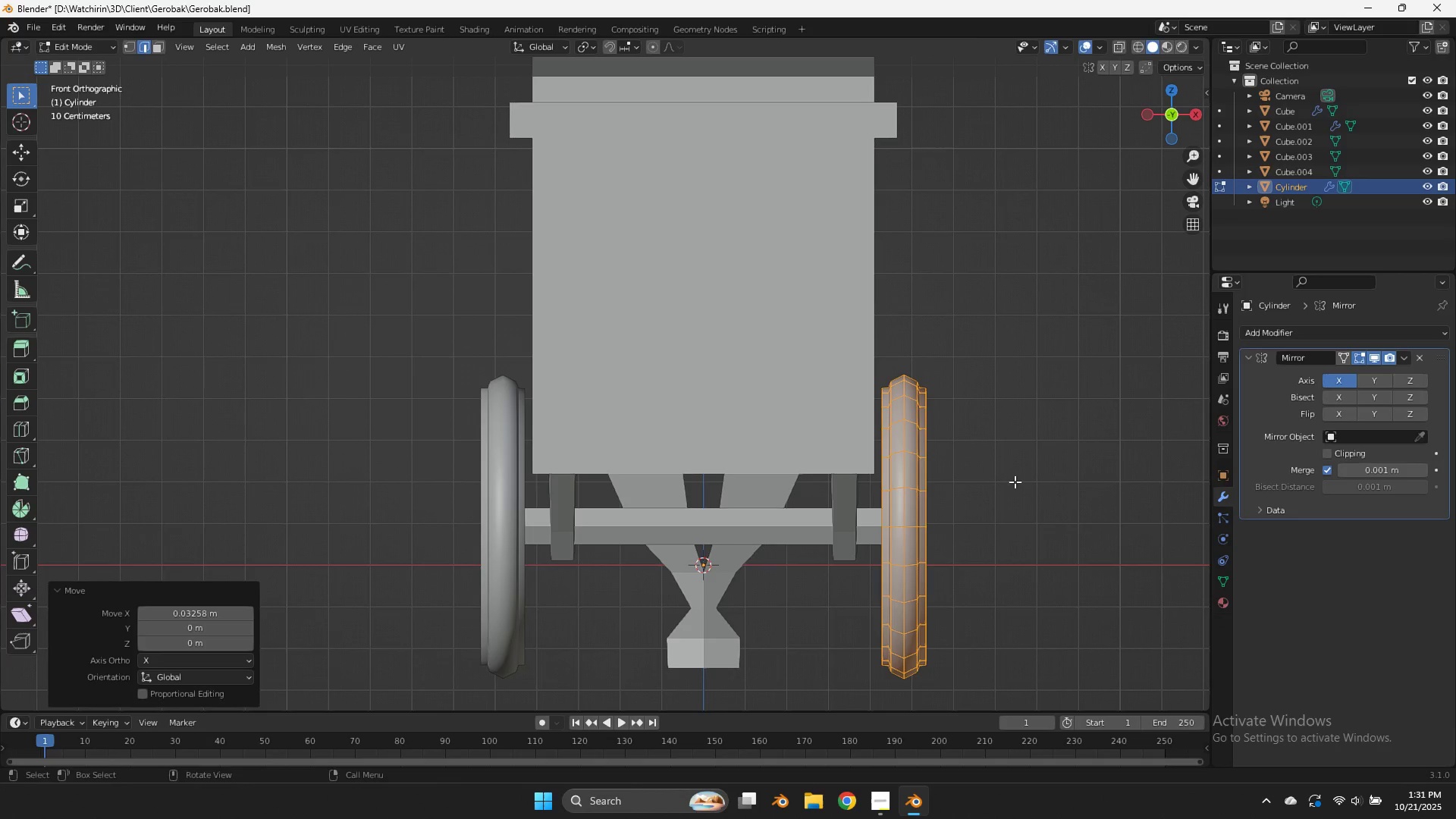 
key(Control+S)
 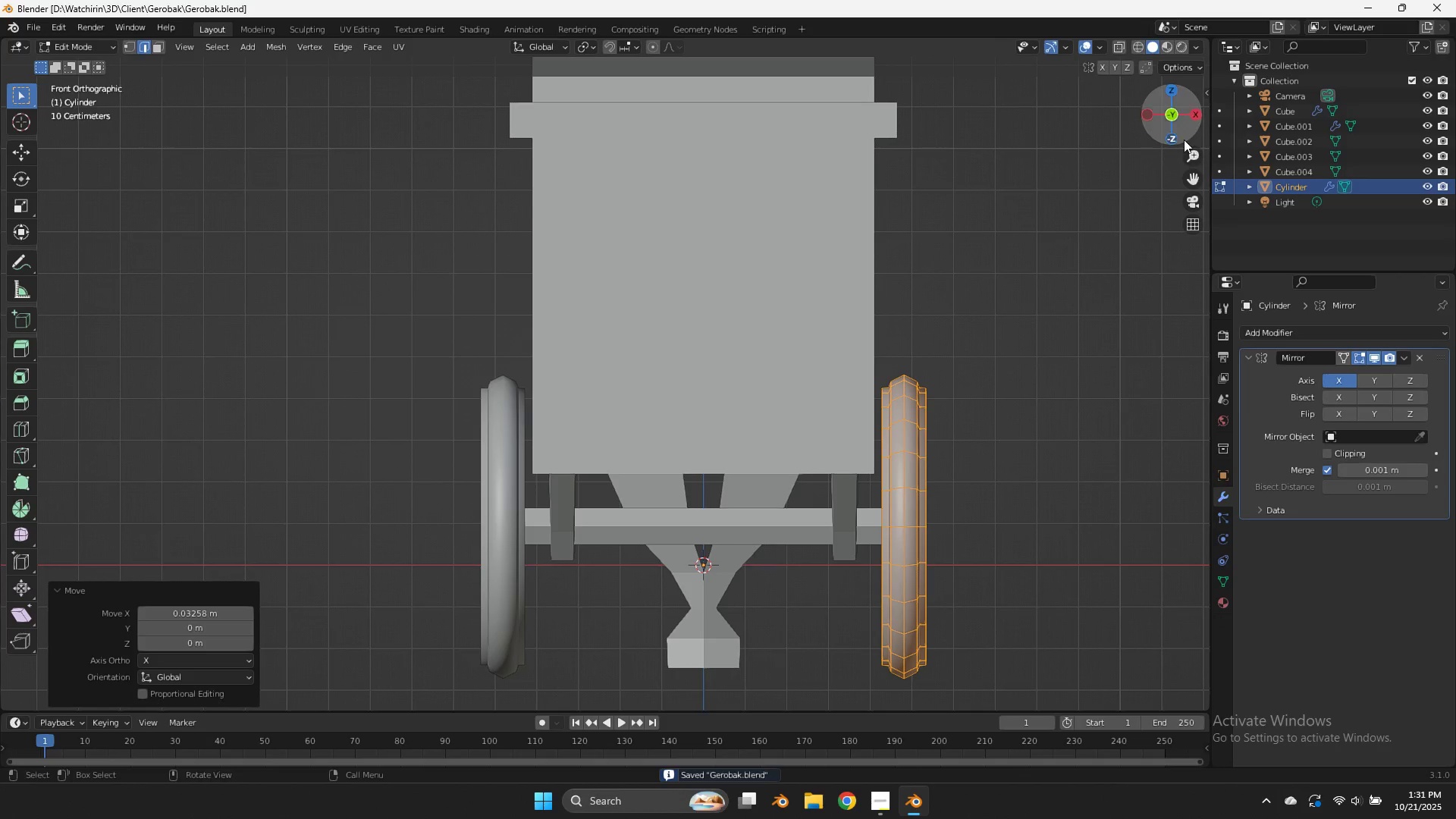 
left_click_drag(start_coordinate=[1184, 140], to_coordinate=[1085, 158])
 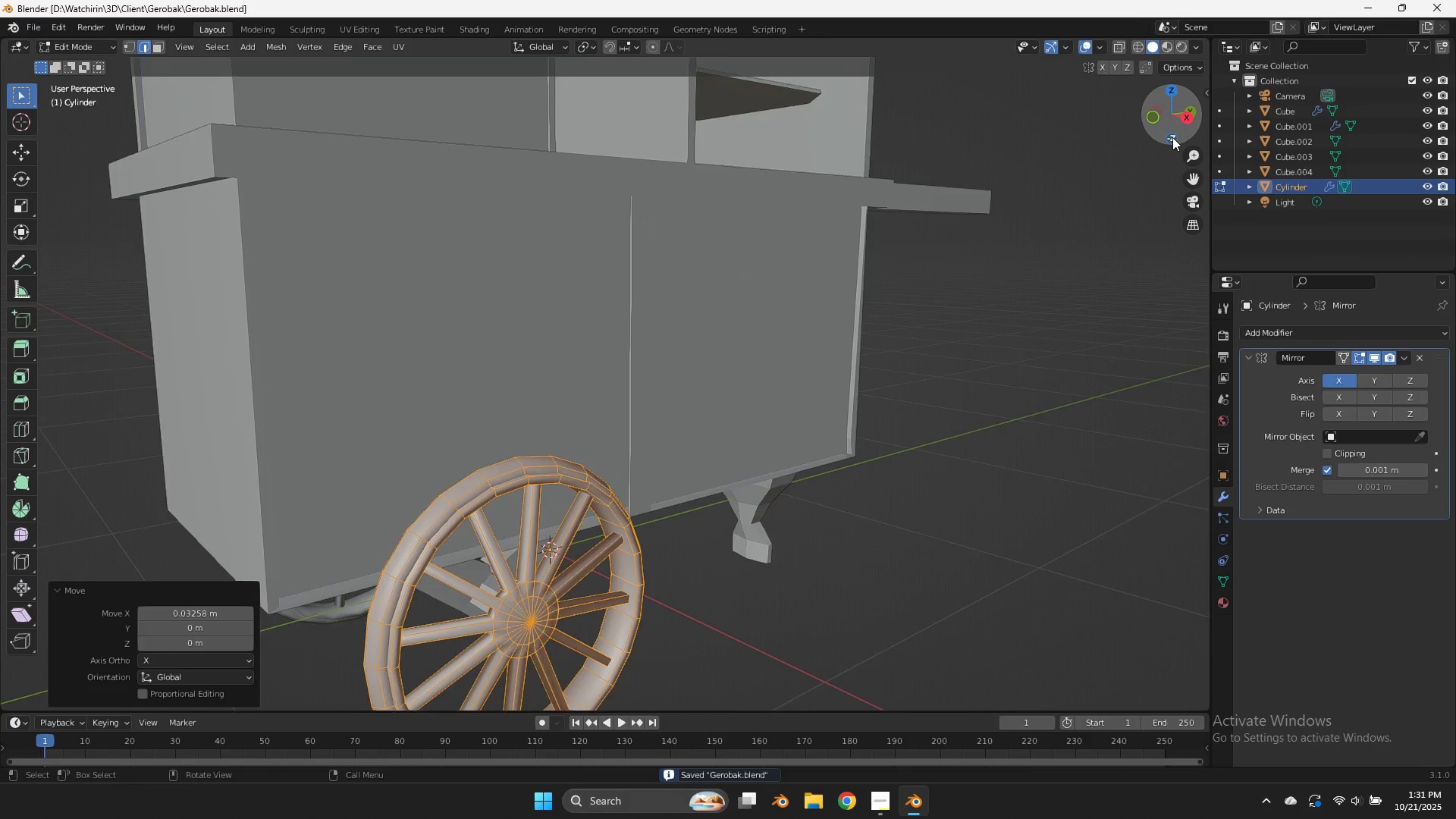 
scroll: coordinate [1172, 139], scroll_direction: down, amount: 3.0
 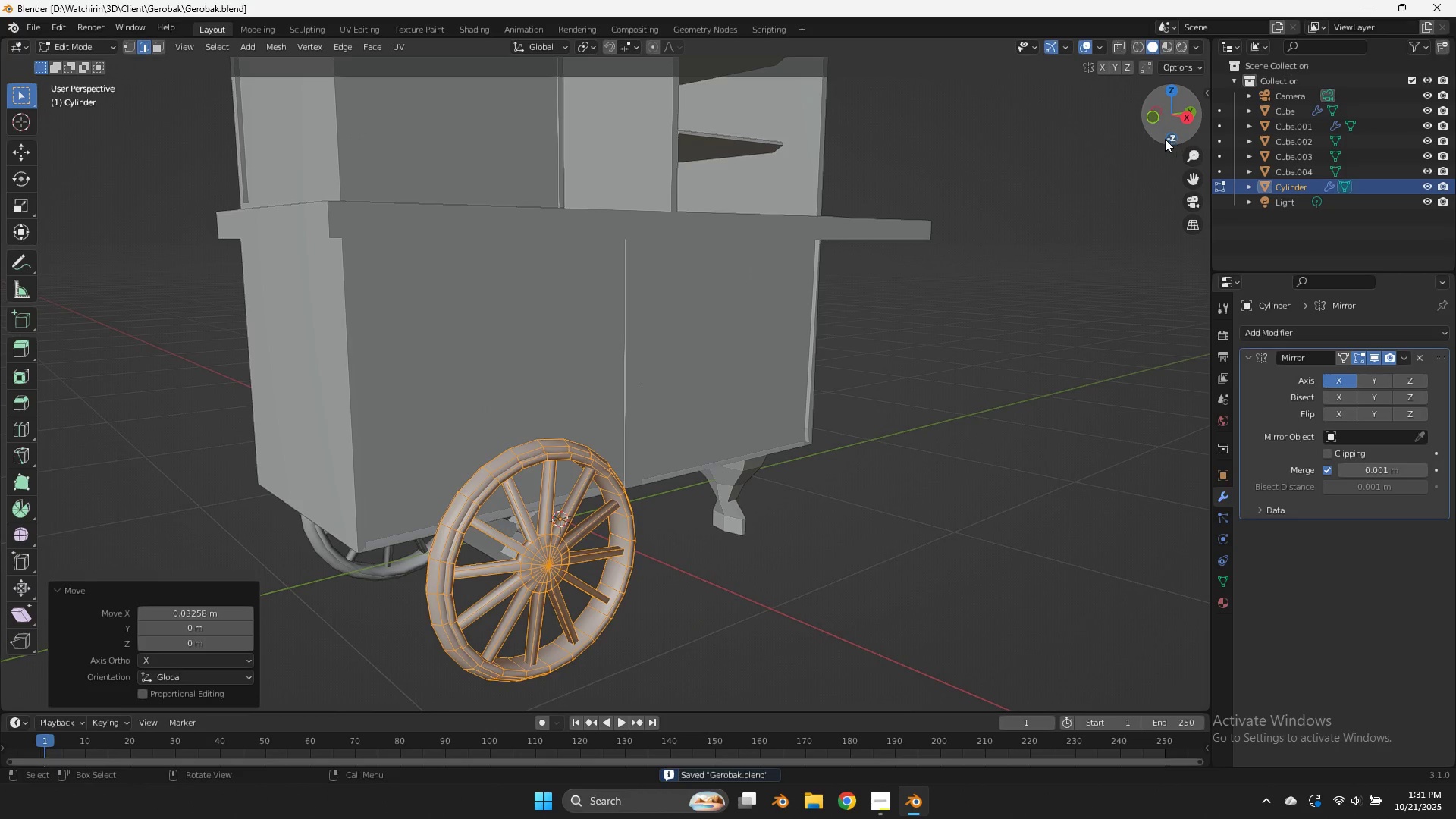 
left_click_drag(start_coordinate=[1165, 139], to_coordinate=[1103, 209])
 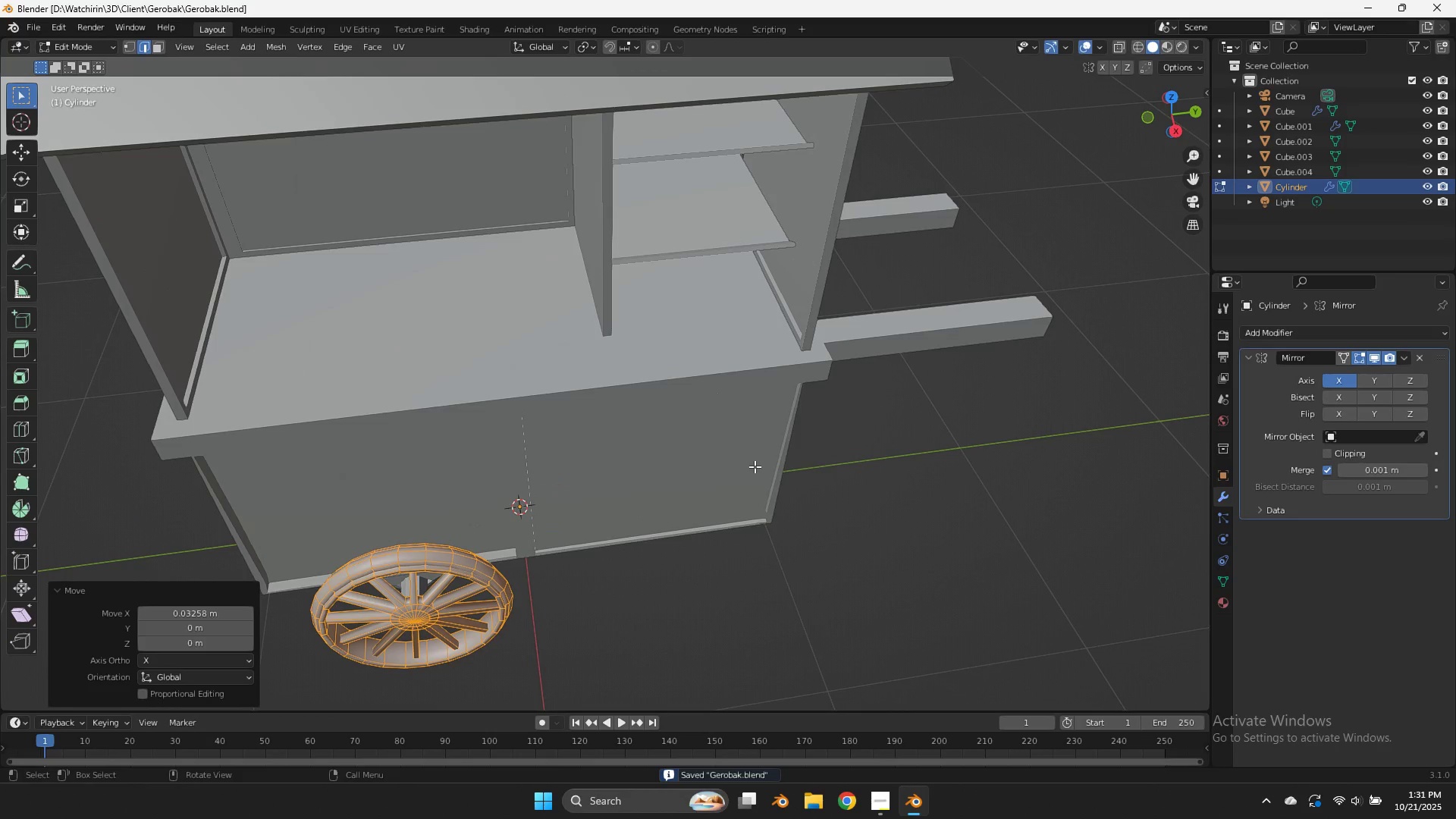 
key(Tab)
 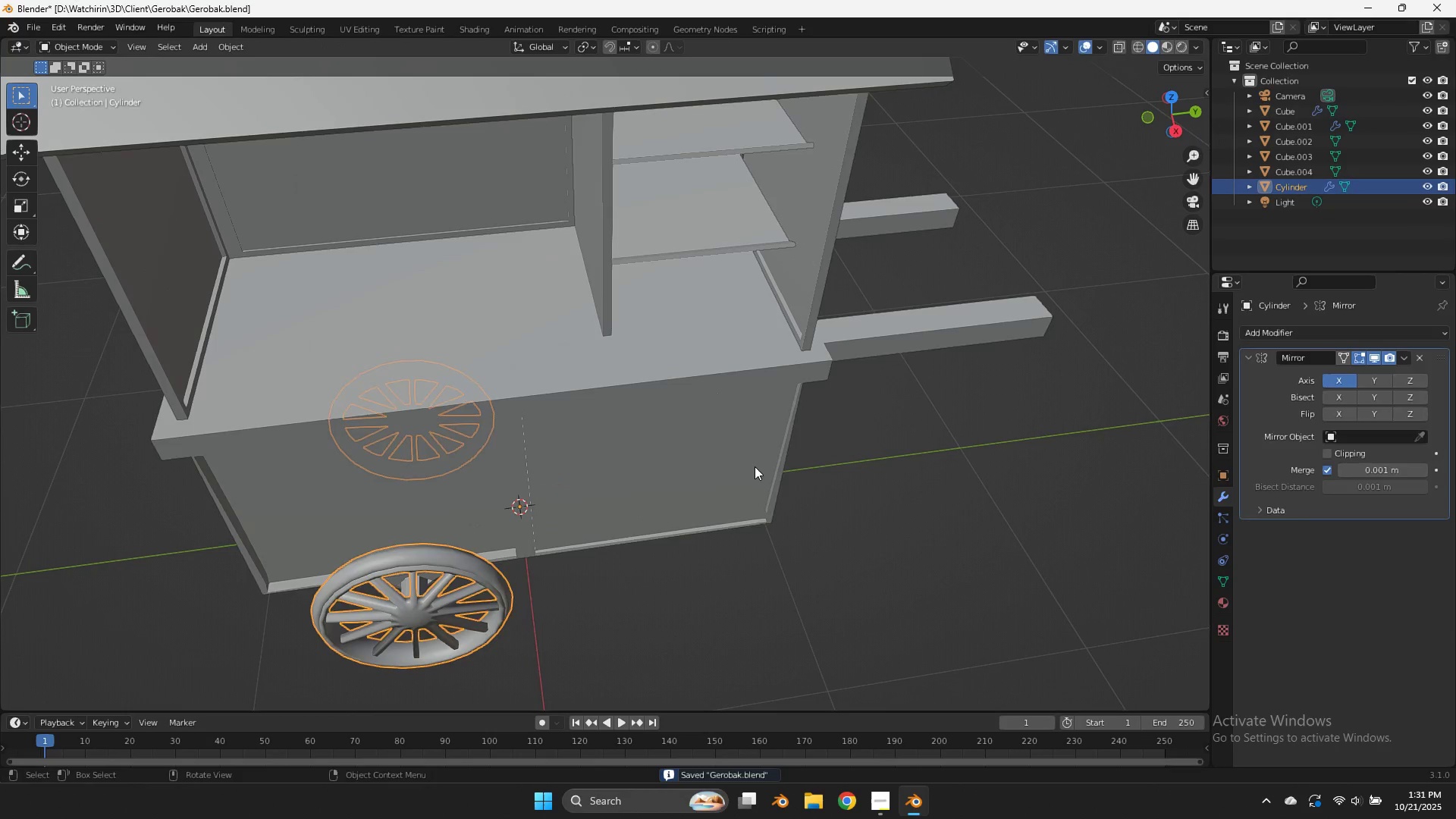 
left_click([755, 466])
 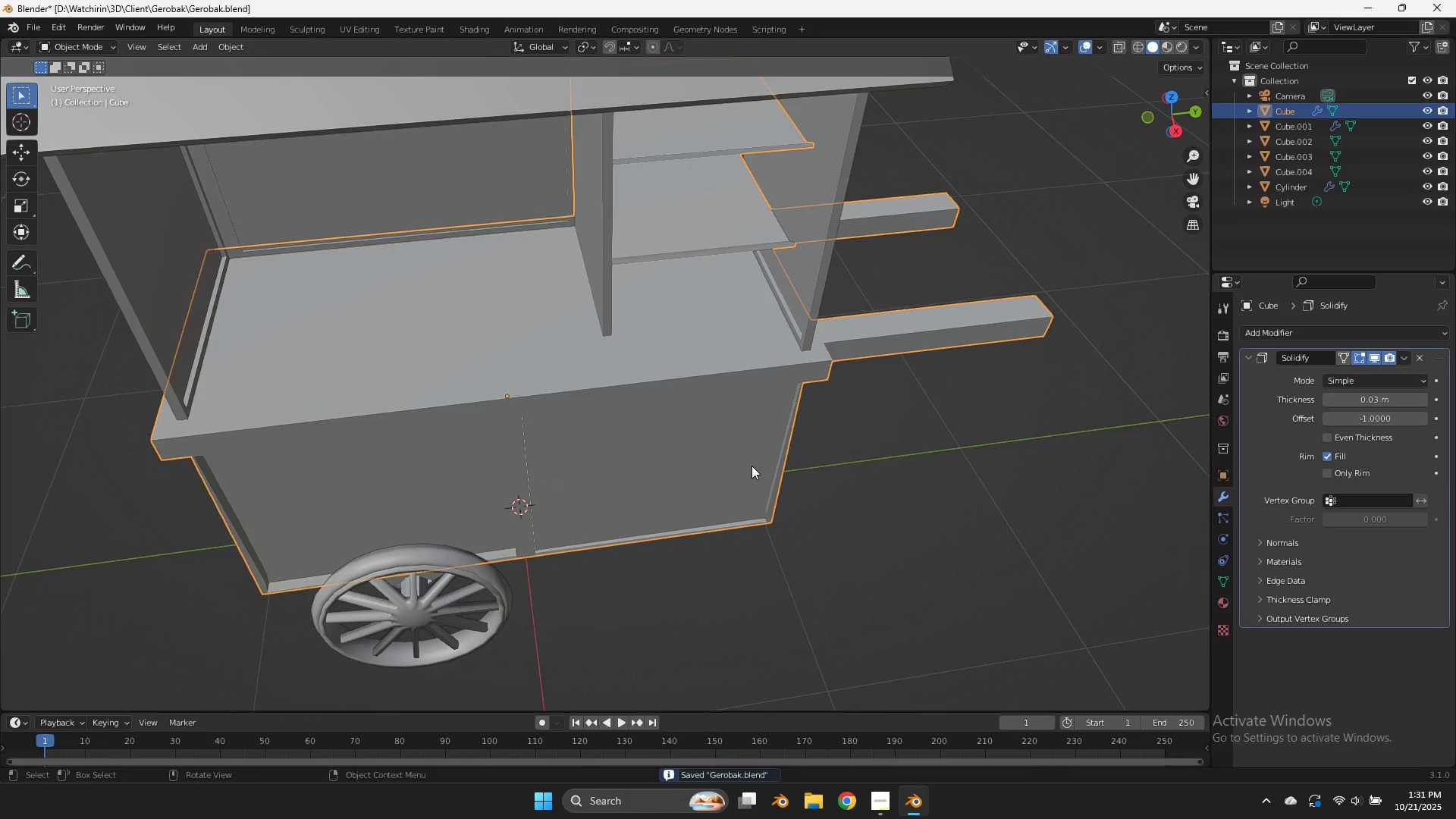 
scroll: coordinate [752, 466], scroll_direction: up, amount: 2.0
 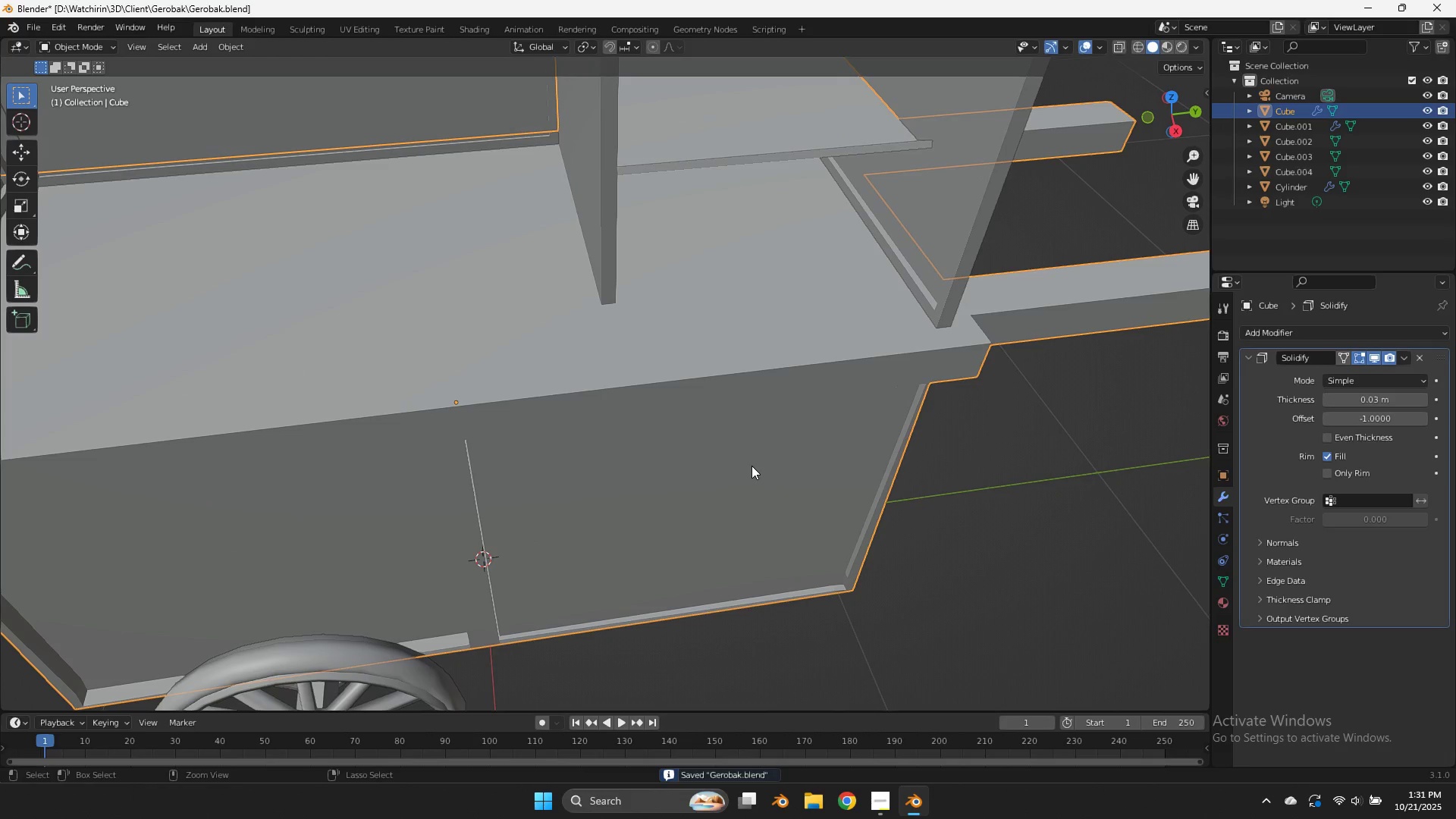 
key(Control+ControlLeft)
 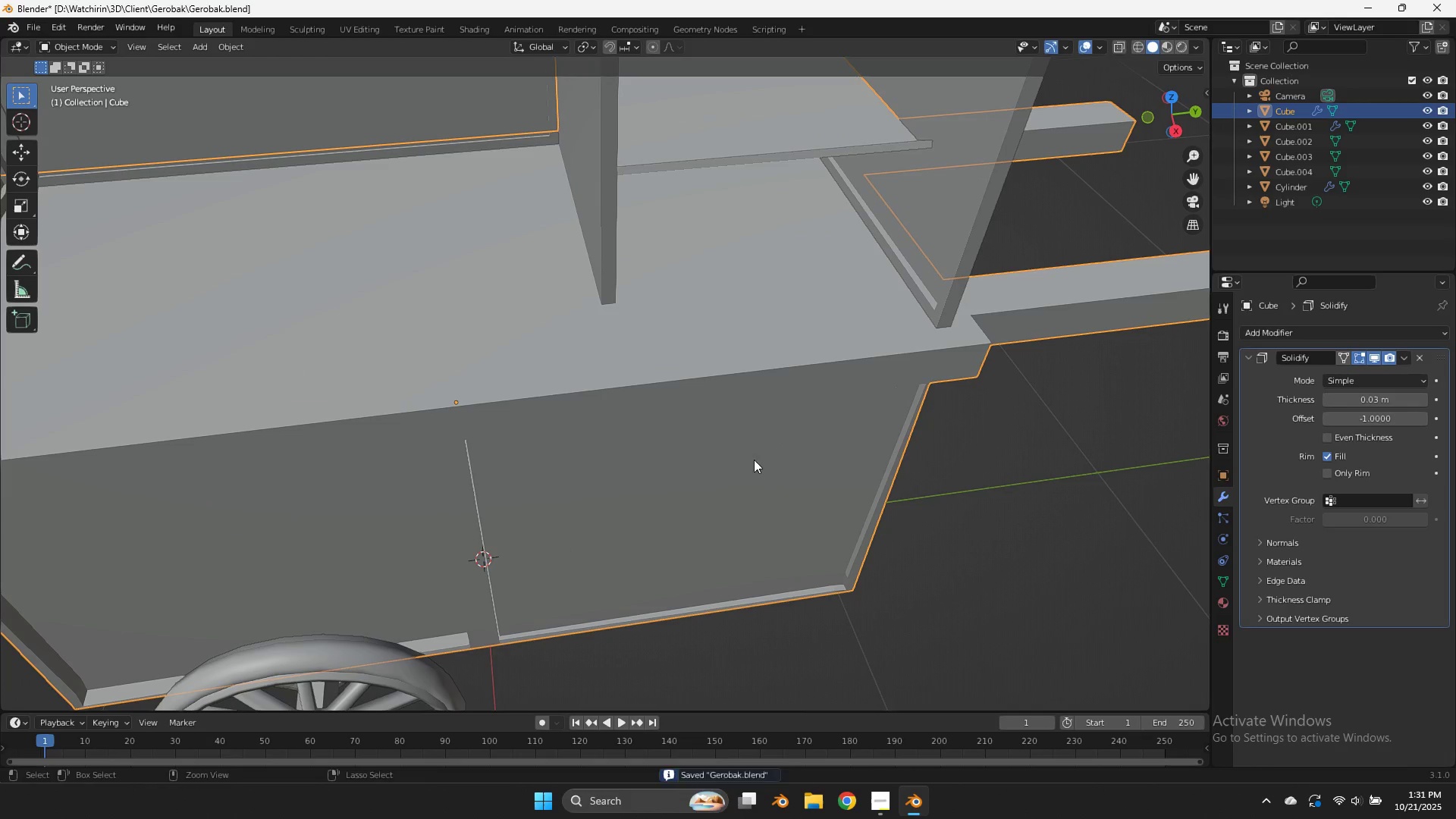 
key(Control+S)
 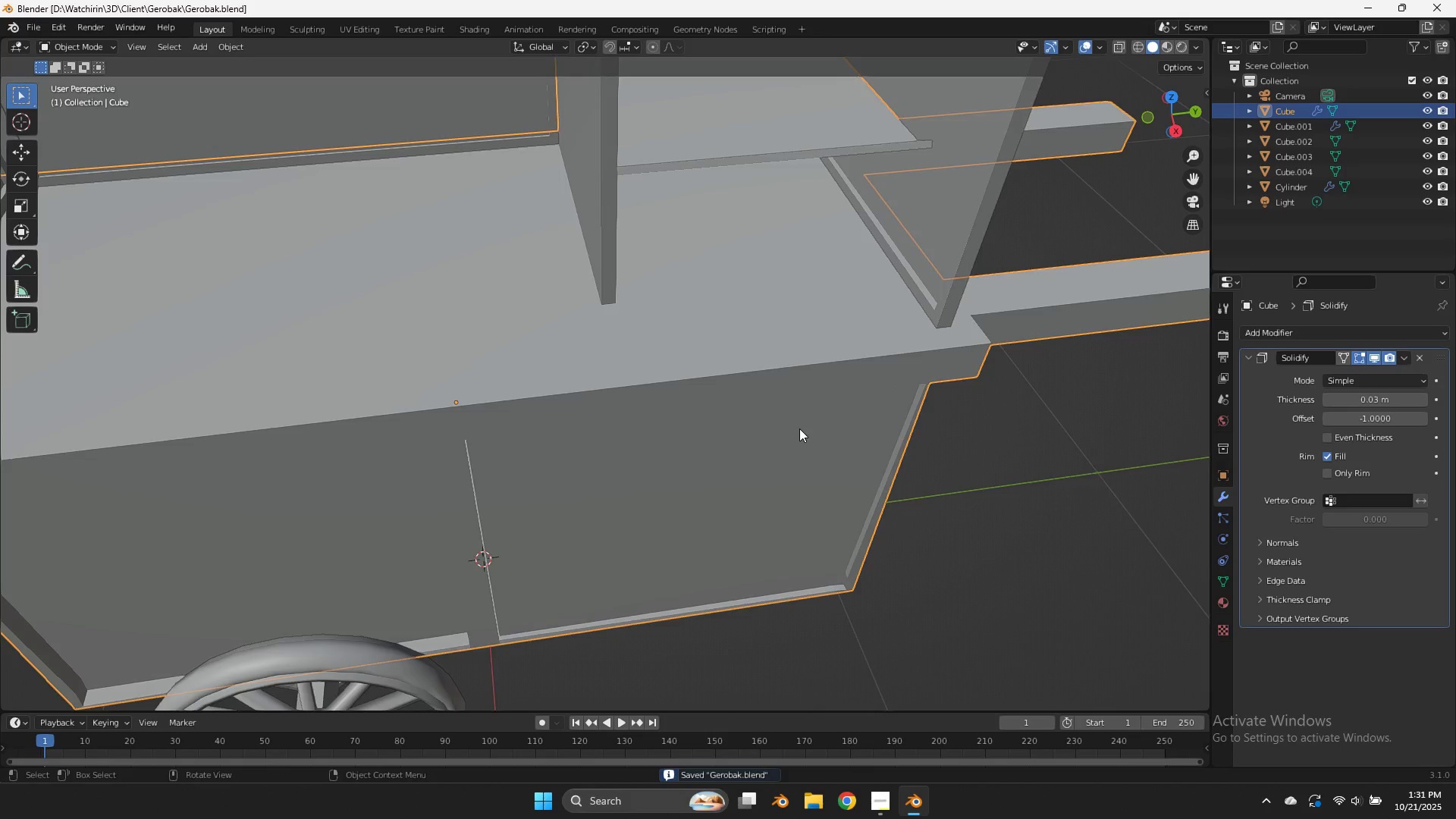 
scroll: coordinate [799, 428], scroll_direction: none, amount: 0.0
 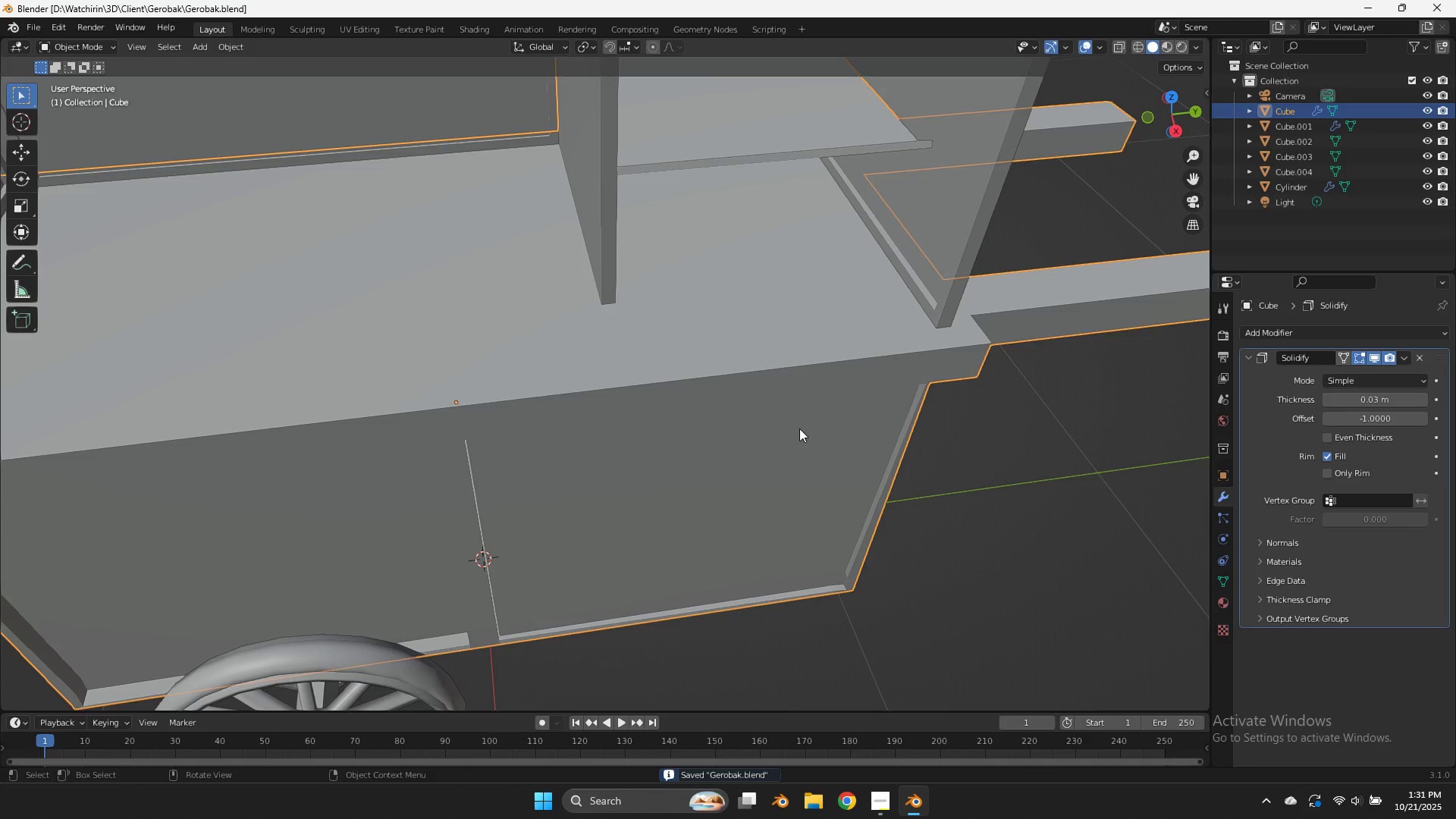 
key(Tab)
 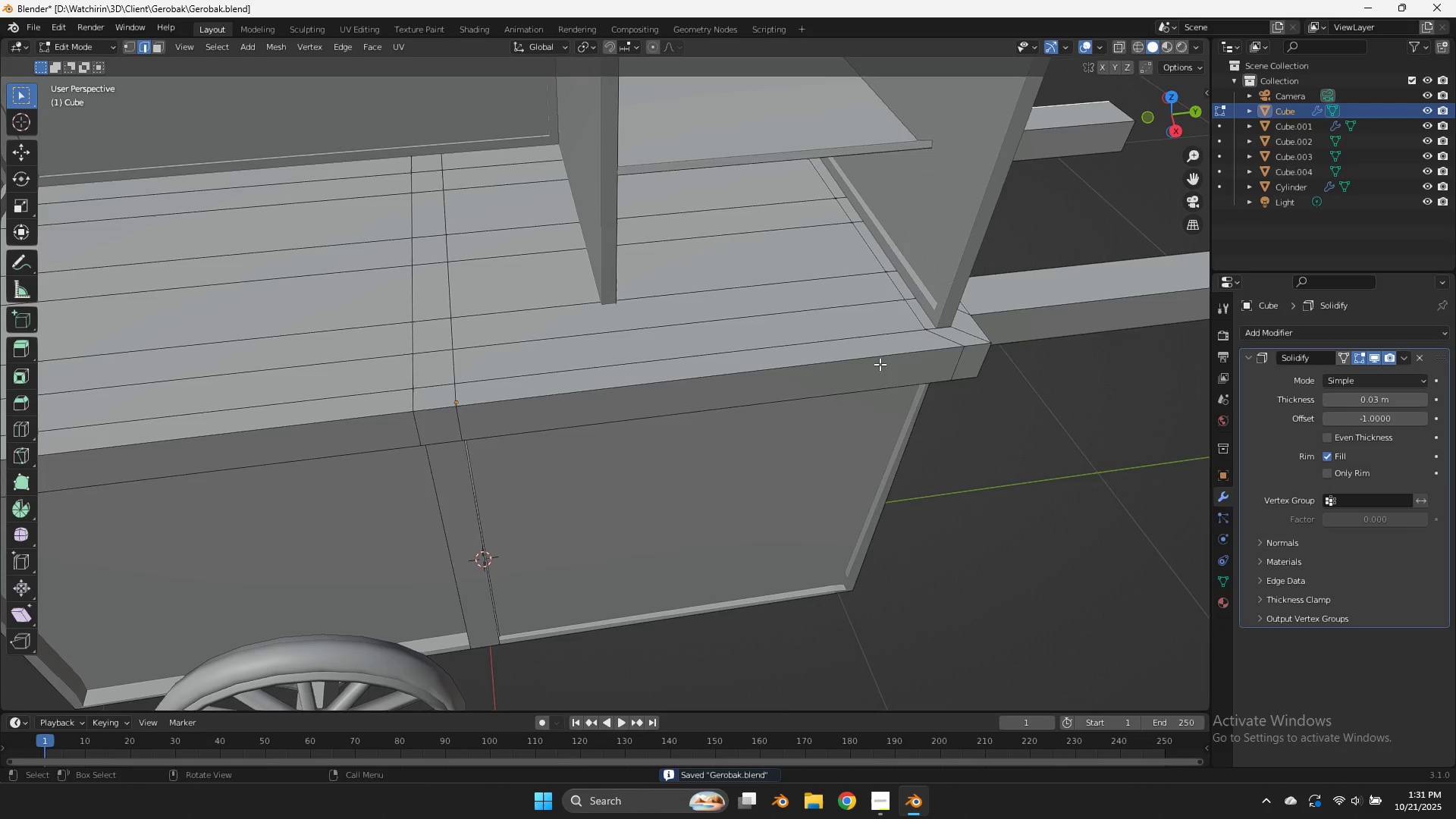 
key(Tab)
 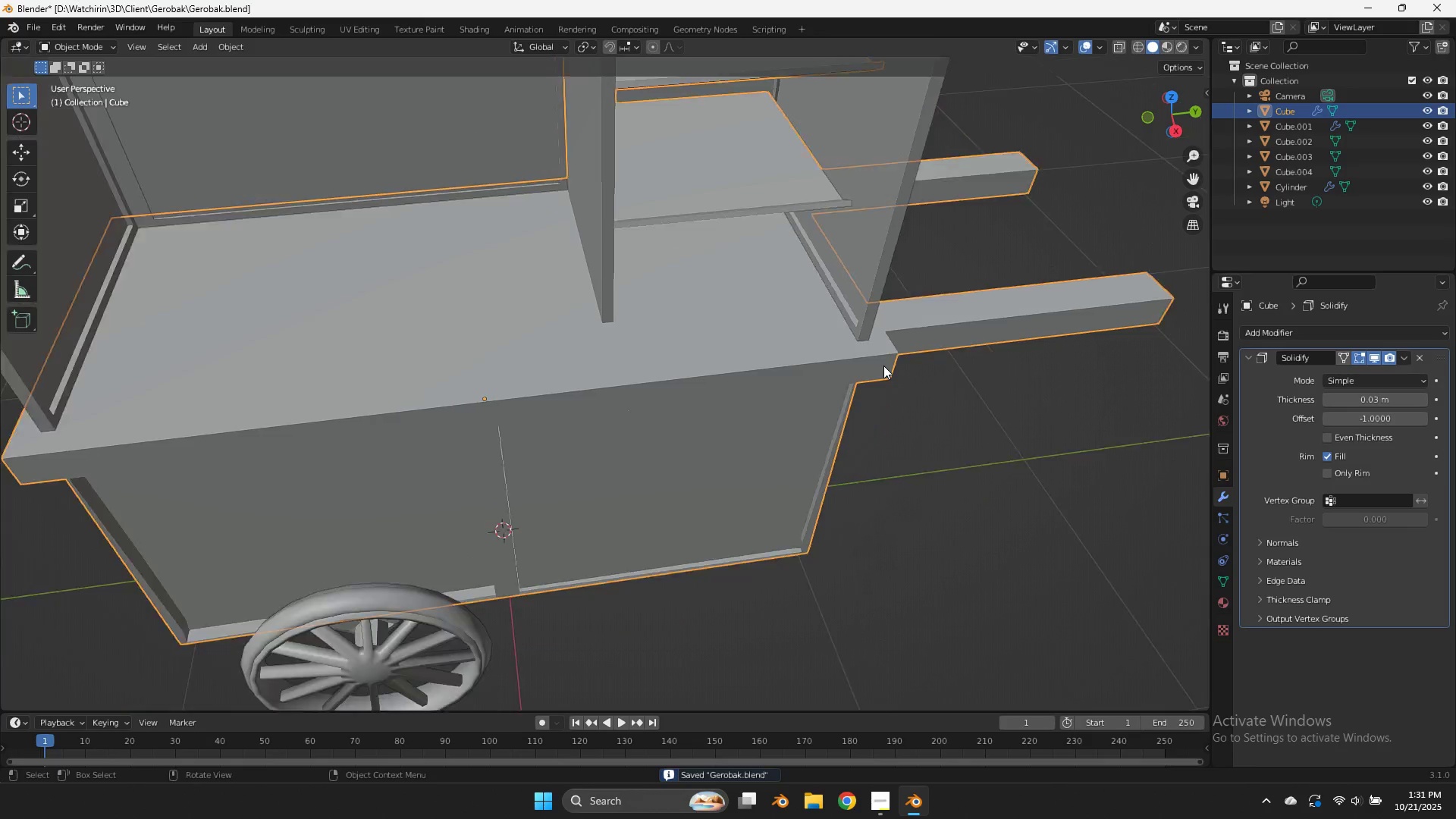 
scroll: coordinate [883, 366], scroll_direction: down, amount: 4.0
 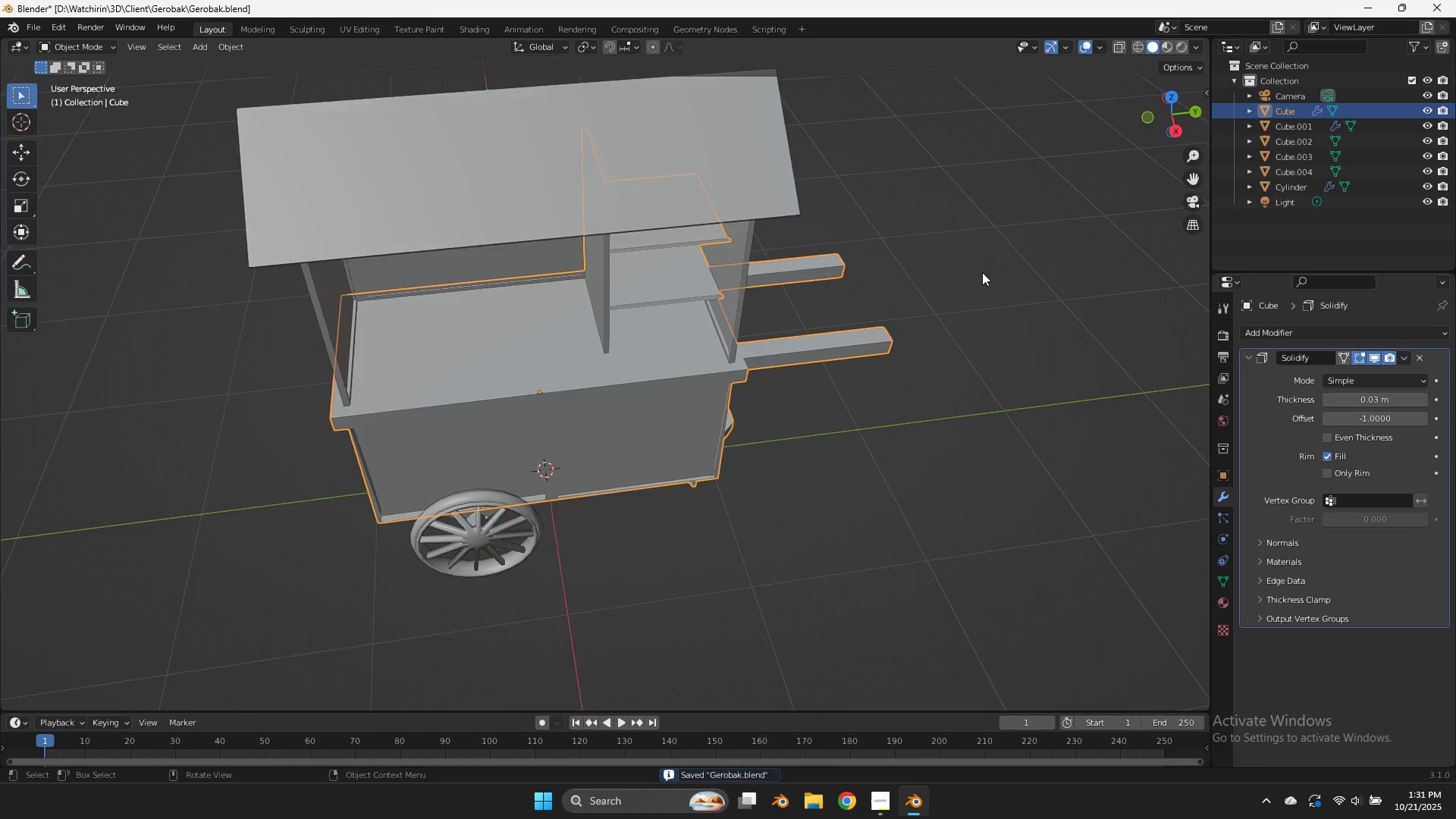 
scroll: coordinate [1025, 257], scroll_direction: up, amount: 2.0
 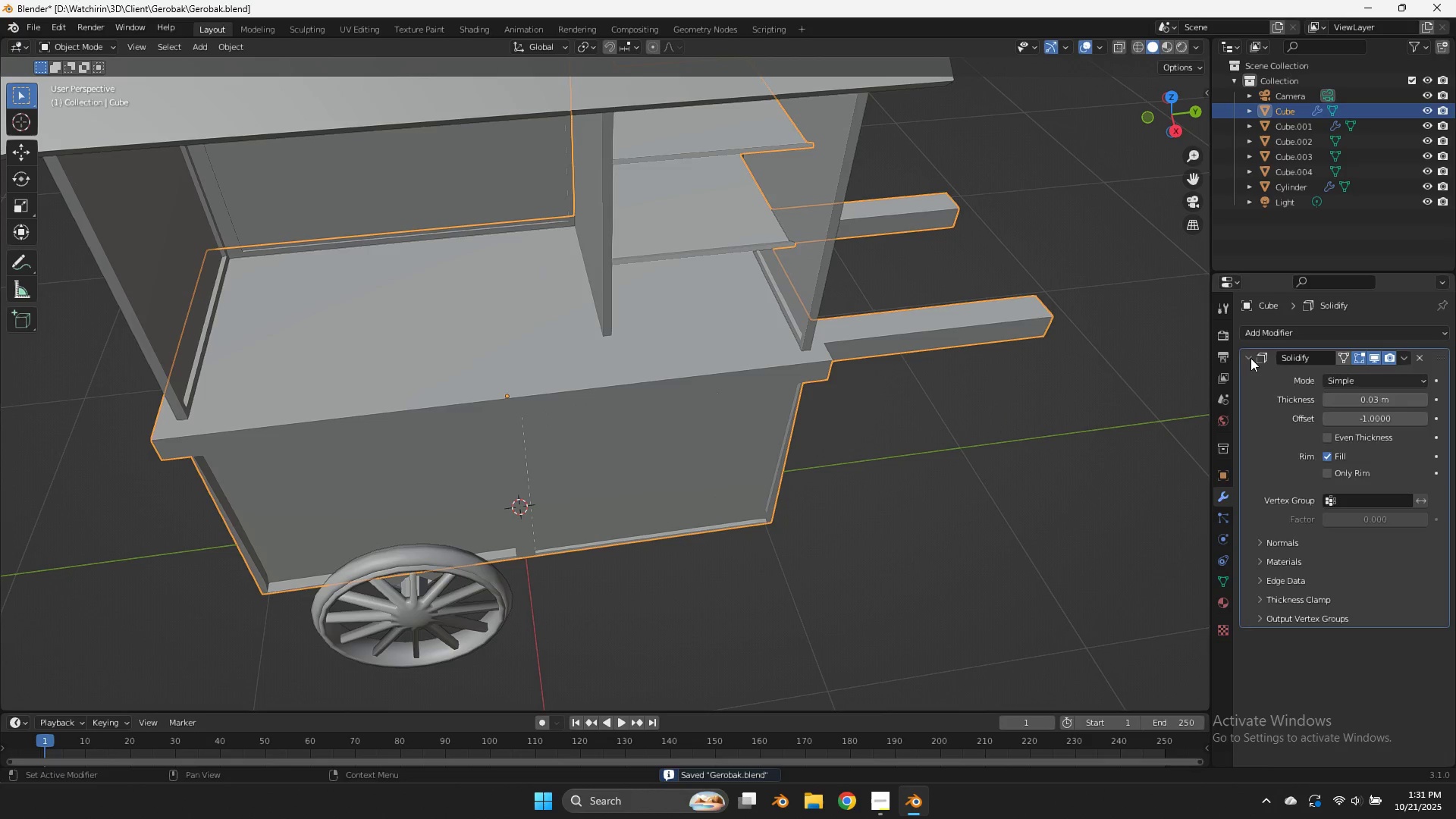 
double_click([1258, 331])
 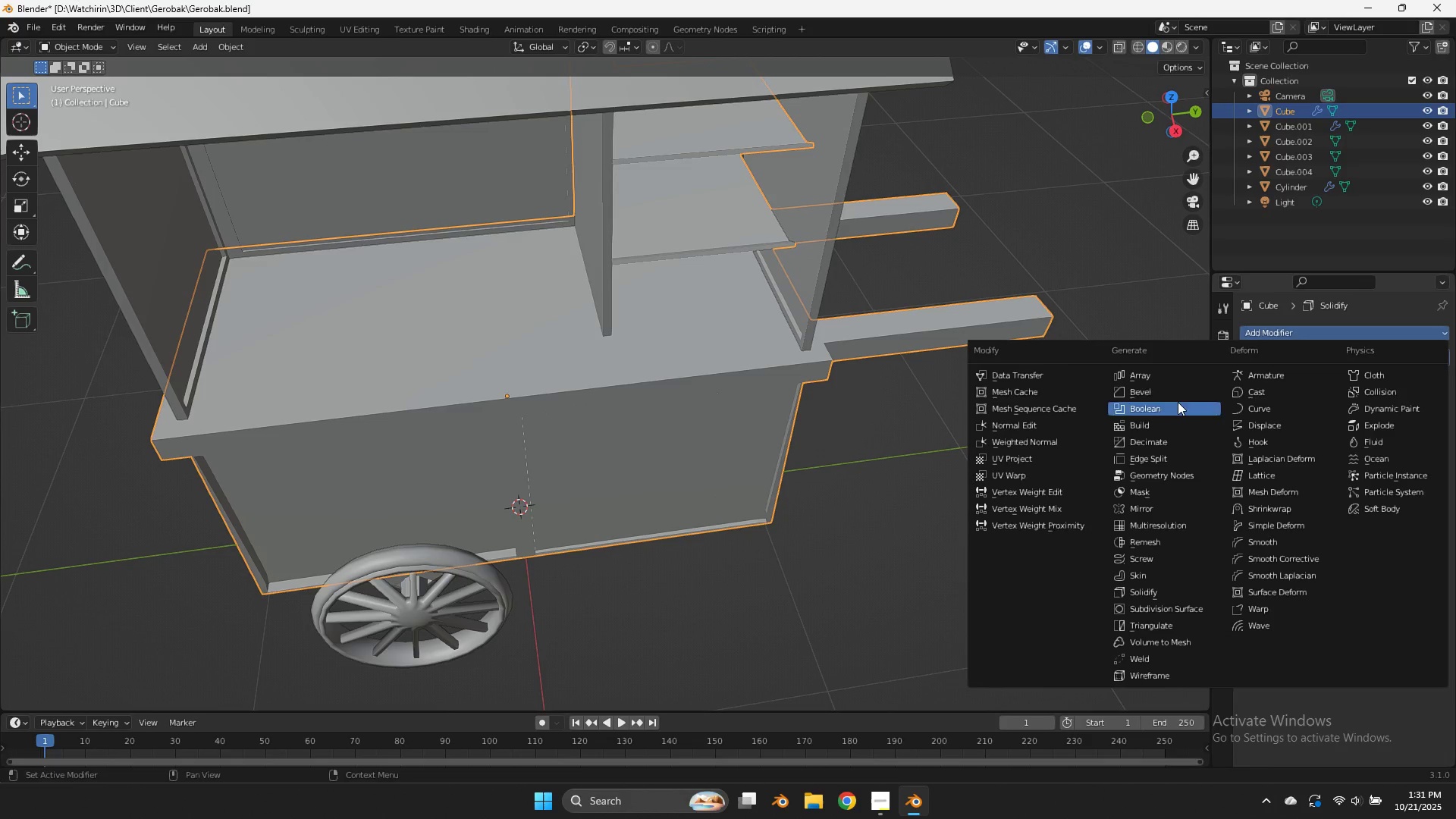 
left_click([1166, 389])
 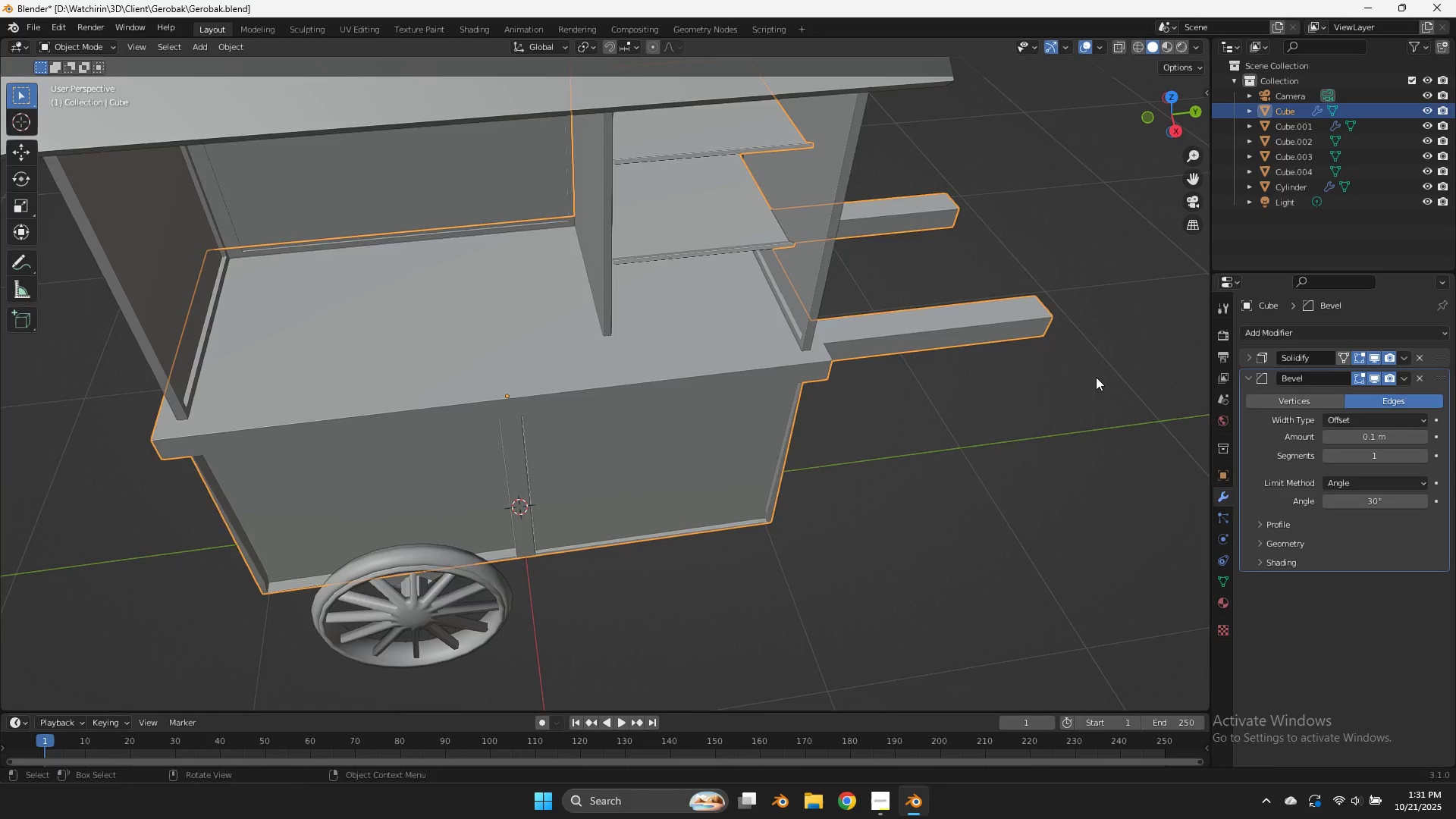 
scroll: coordinate [1090, 373], scroll_direction: up, amount: 2.0
 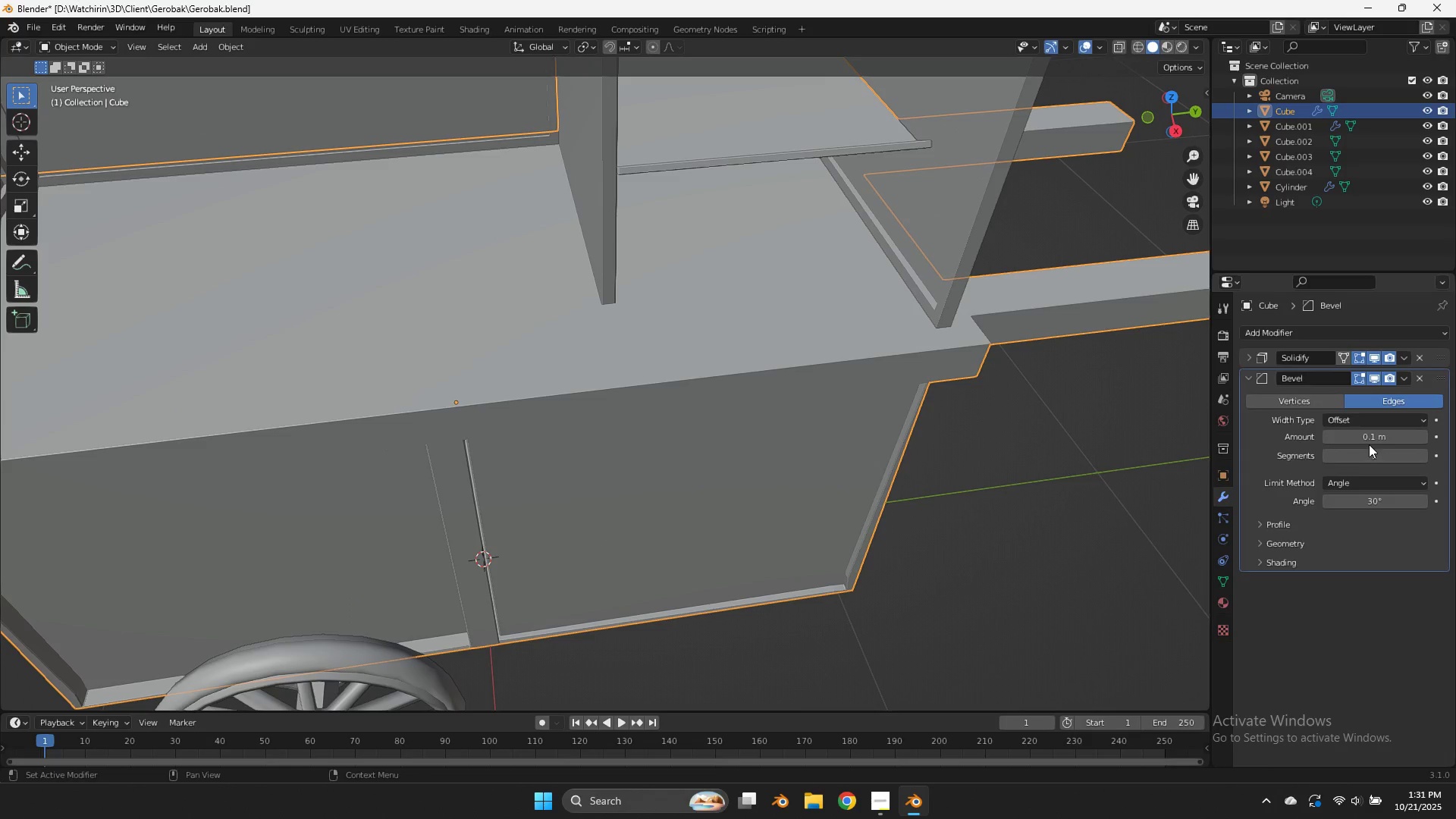 
left_click_drag(start_coordinate=[1364, 437], to_coordinate=[1298, 444])
 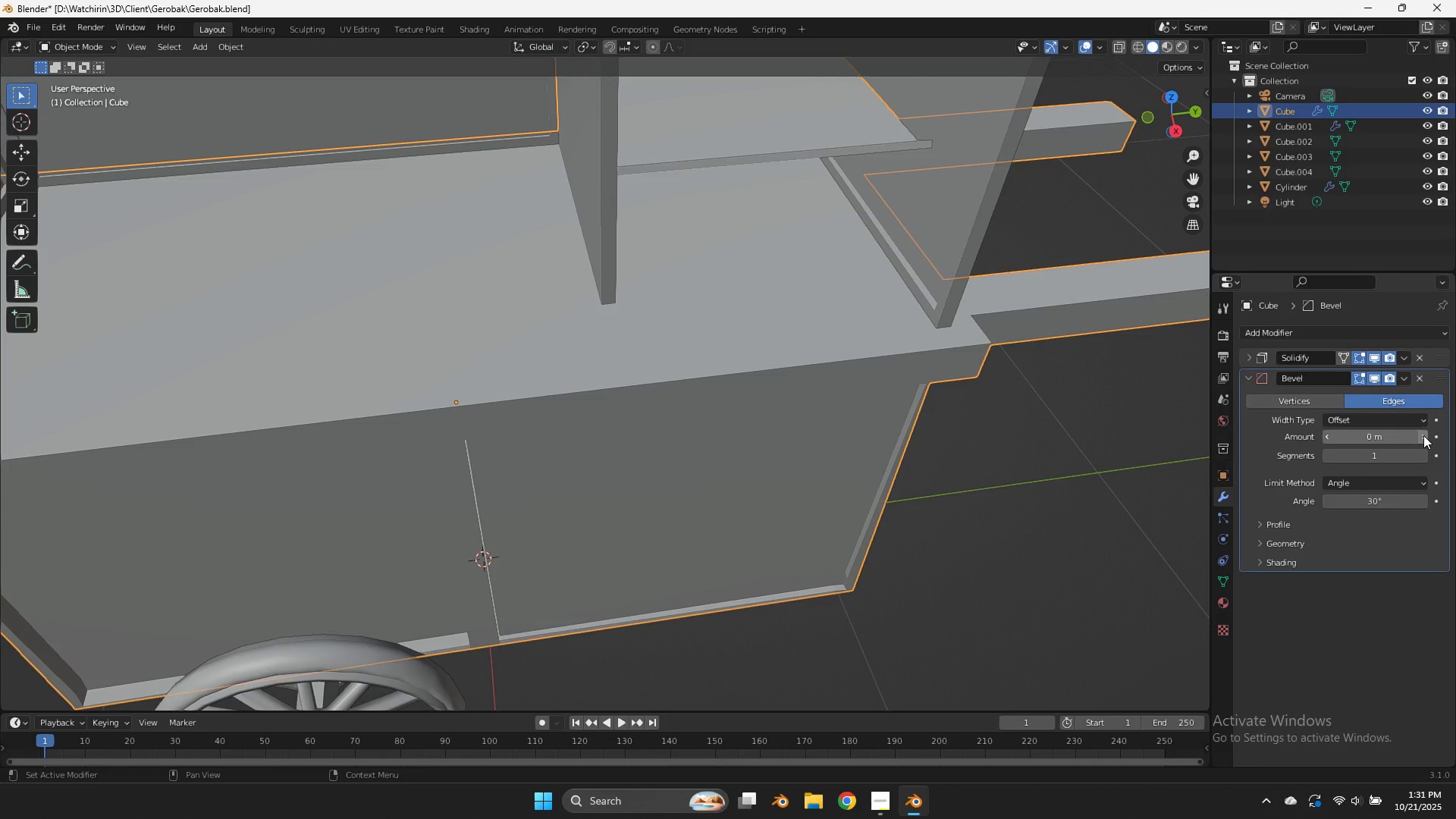 
left_click([1426, 436])
 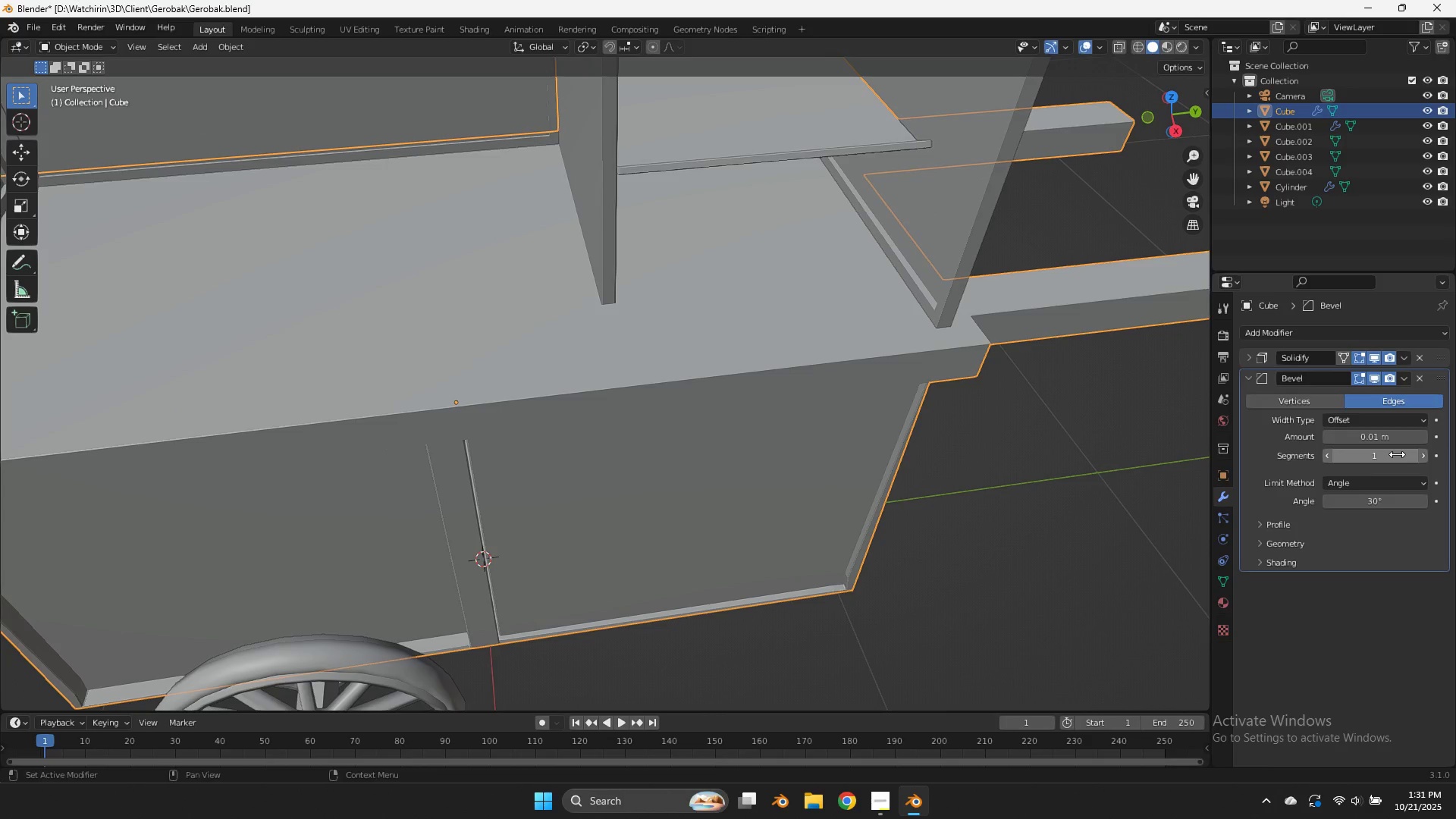 
left_click_drag(start_coordinate=[1396, 454], to_coordinate=[1404, 457])
 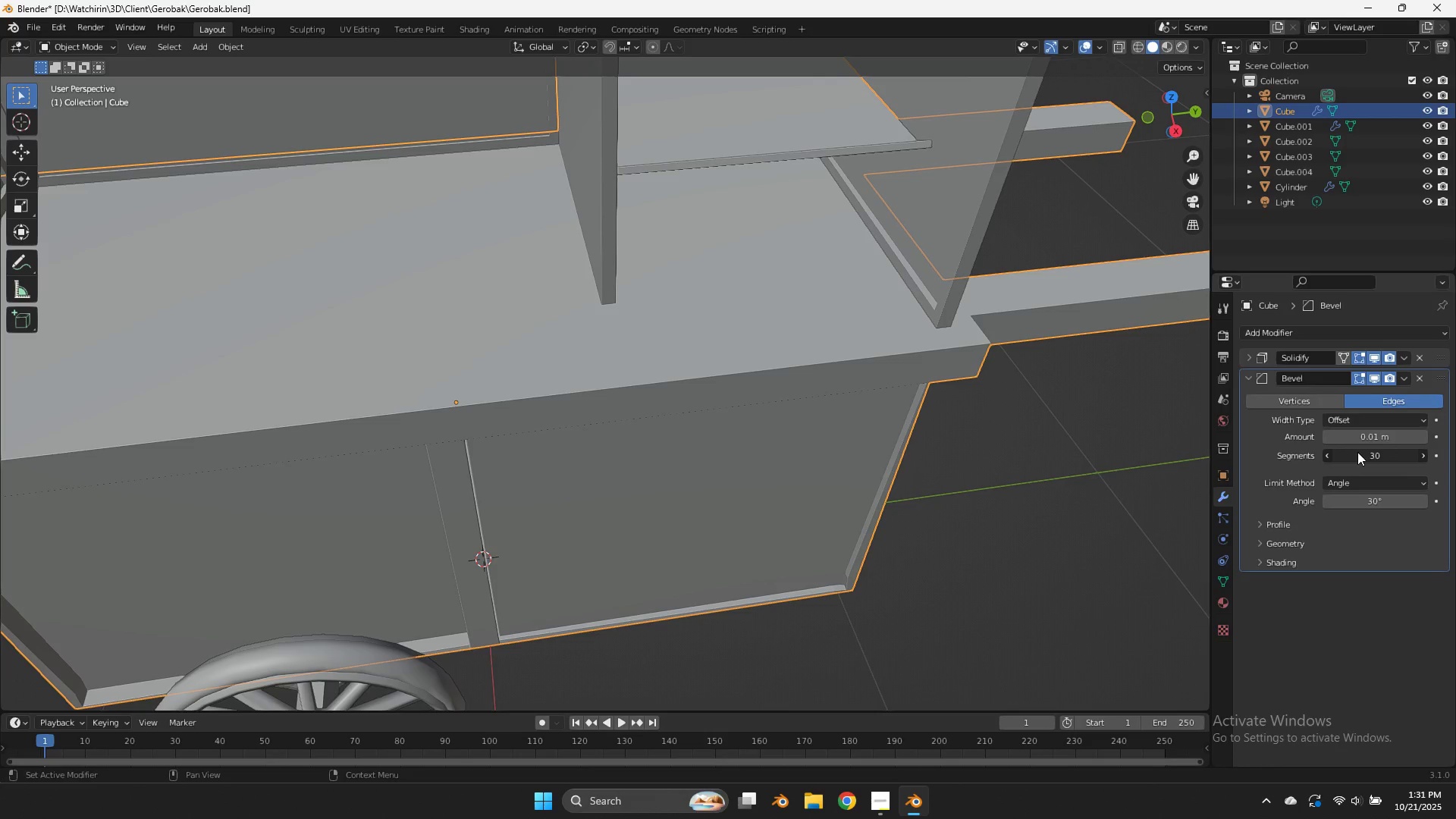 
left_click_drag(start_coordinate=[1357, 452], to_coordinate=[1396, 454])
 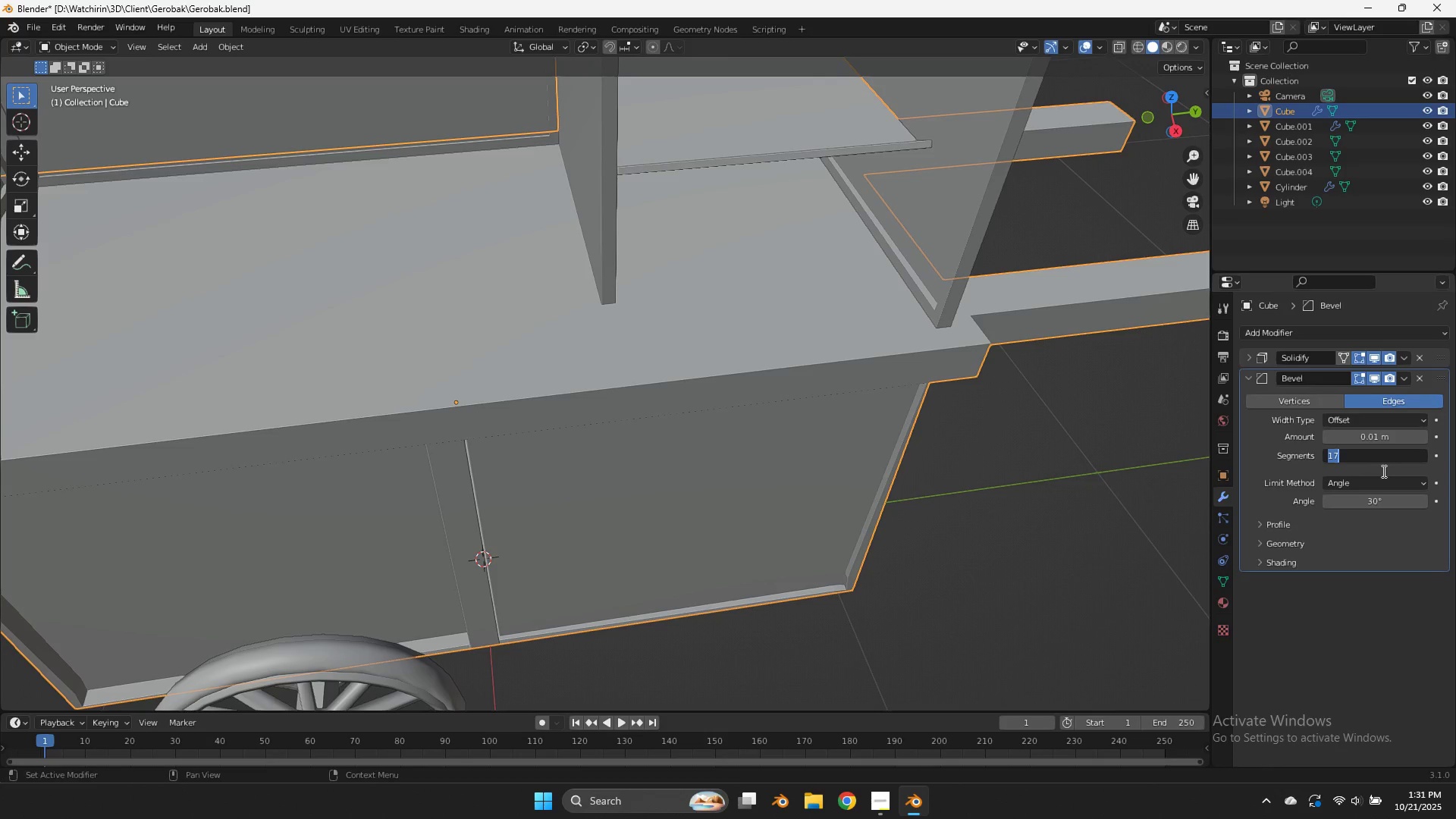 
left_click([1382, 472])
 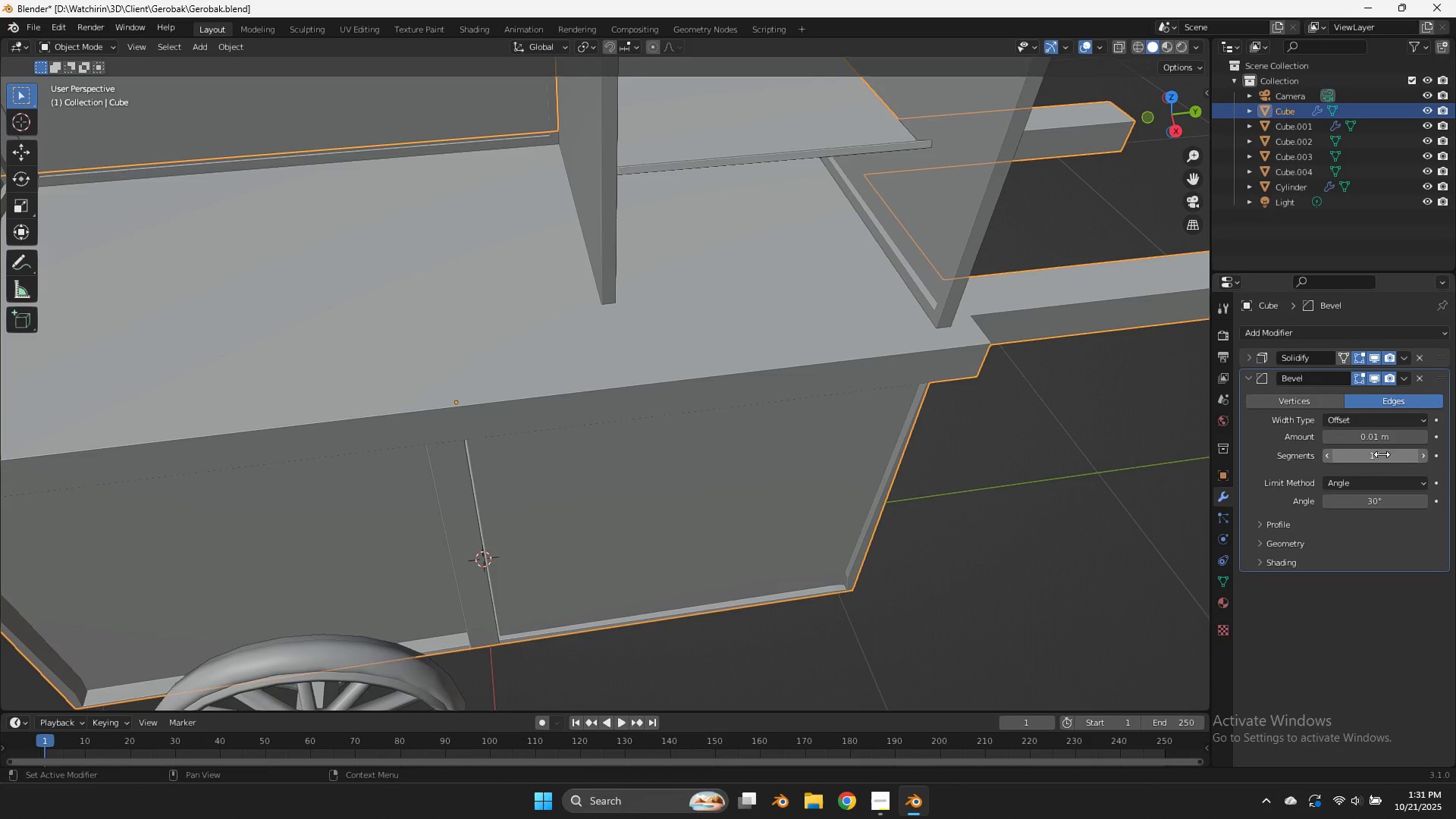 
left_click_drag(start_coordinate=[1382, 454], to_coordinate=[1345, 463])
 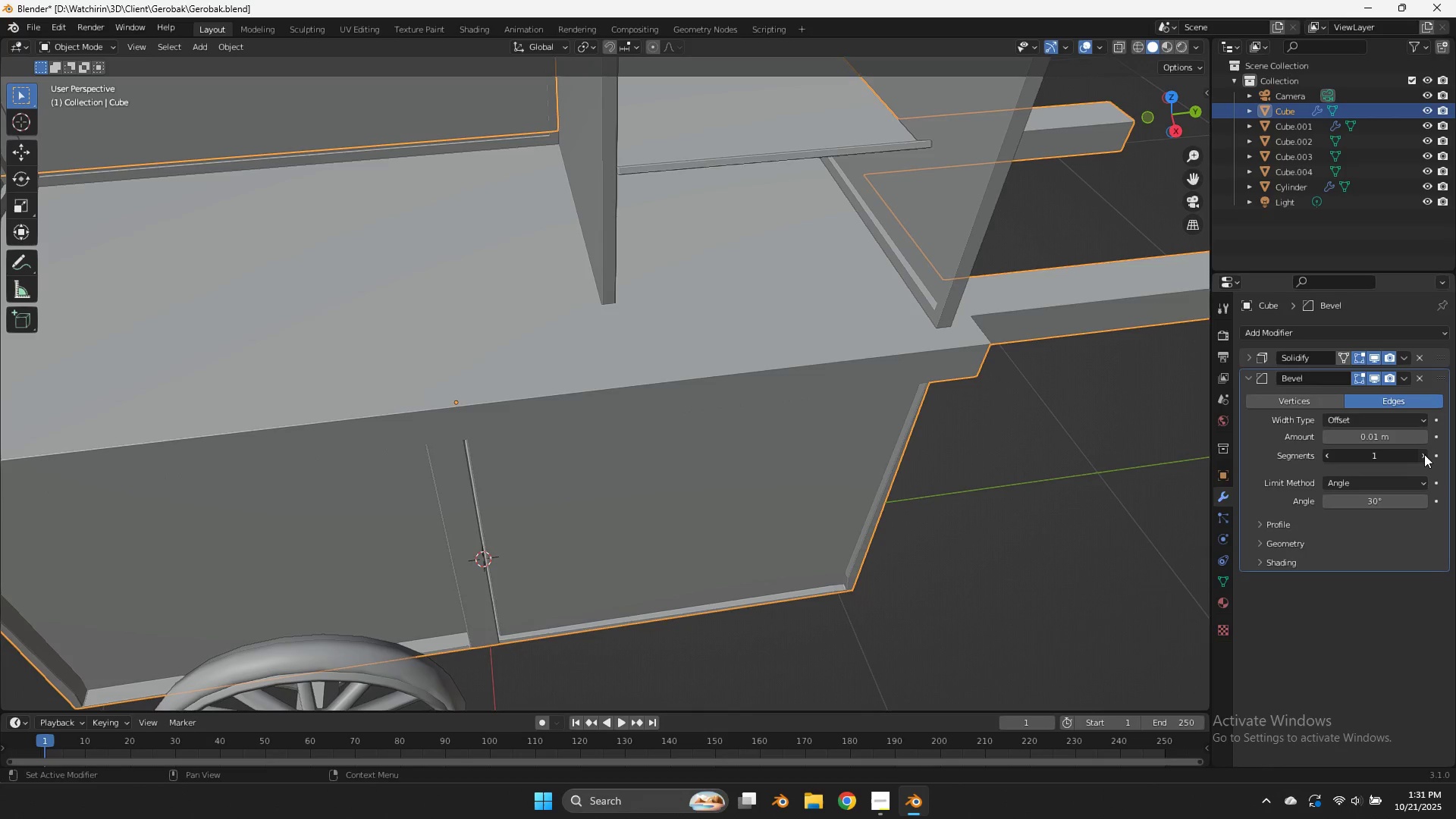 
double_click([1424, 454])
 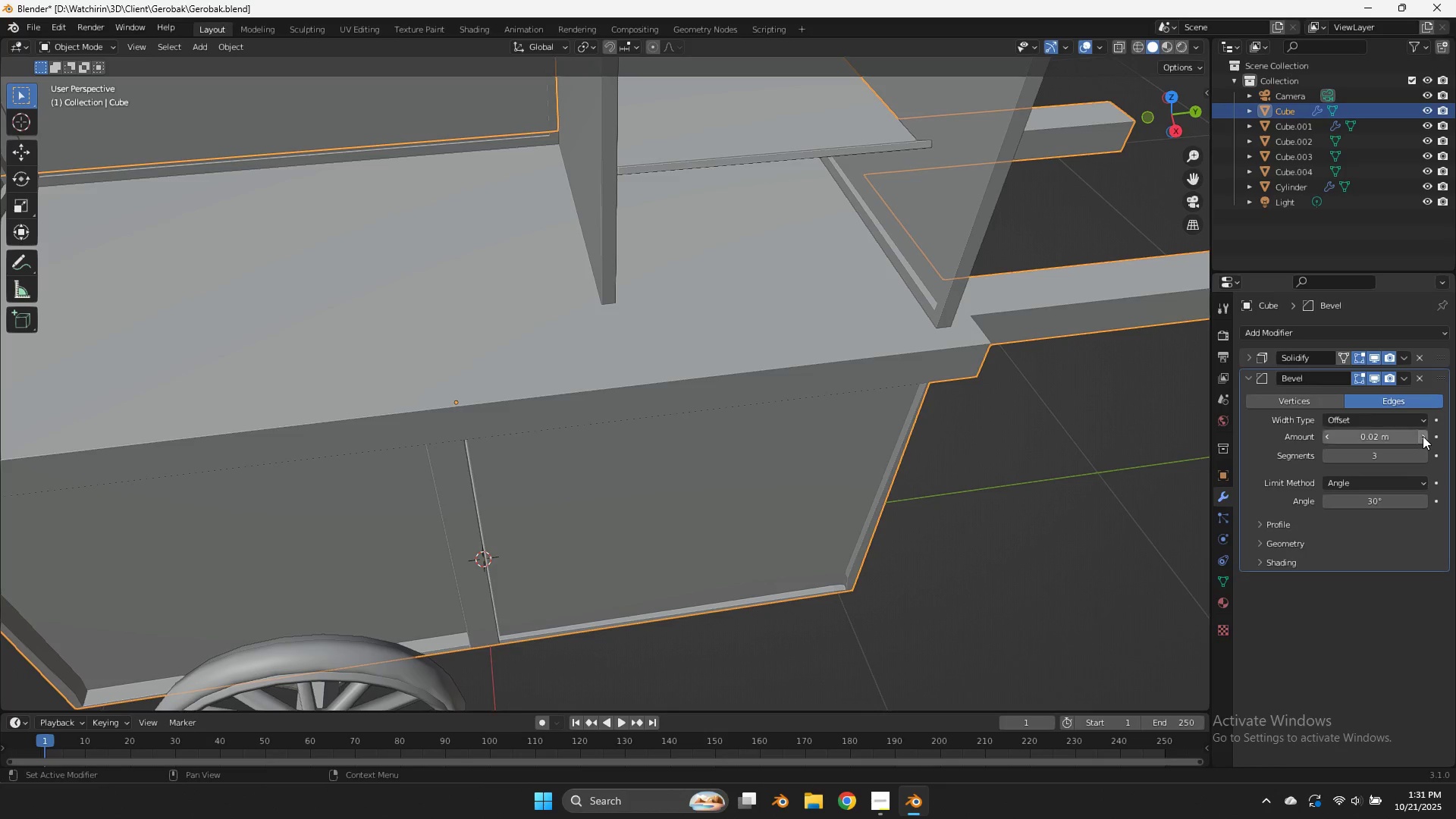 
double_click([1423, 436])
 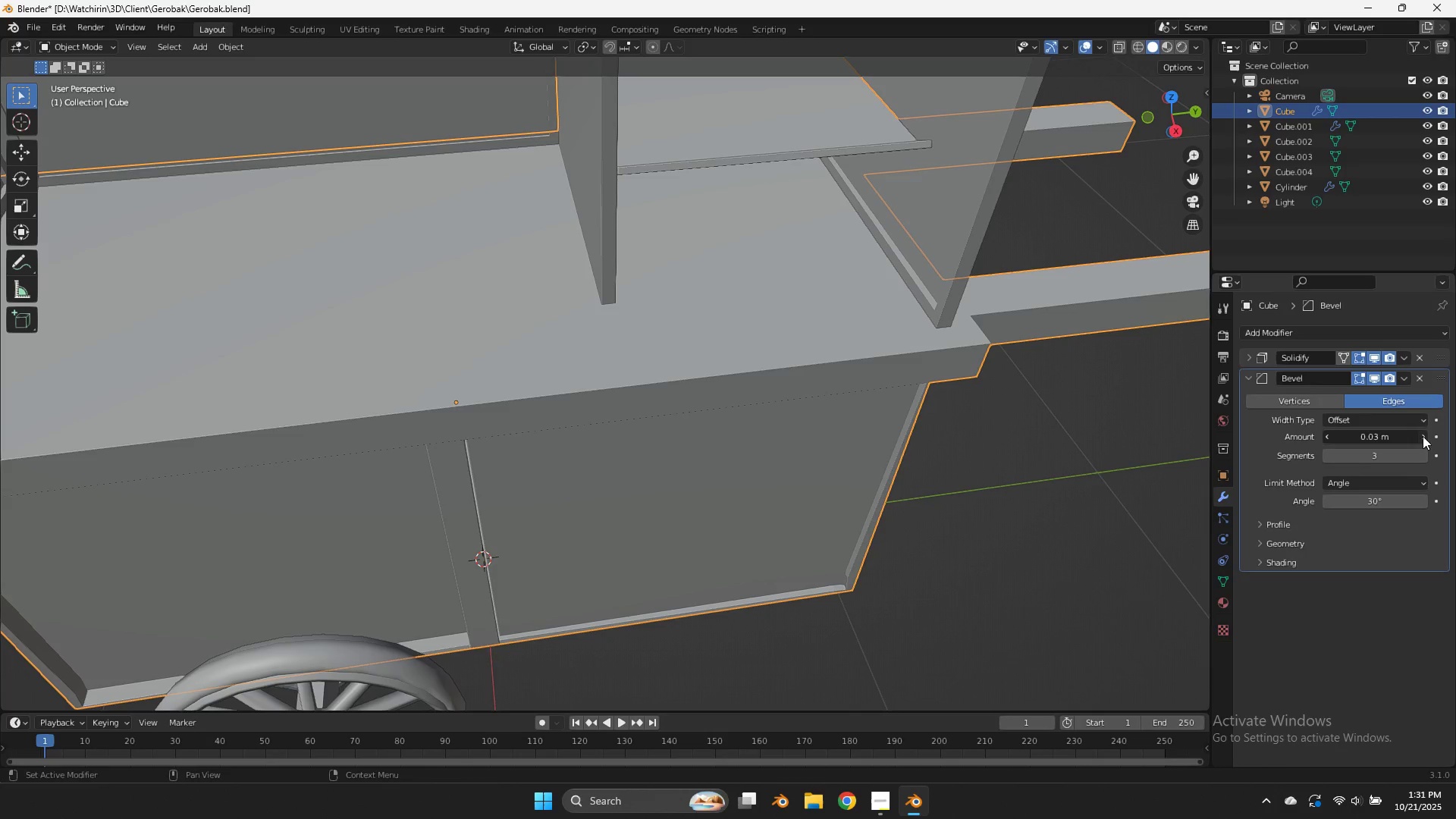 
triple_click([1423, 436])
 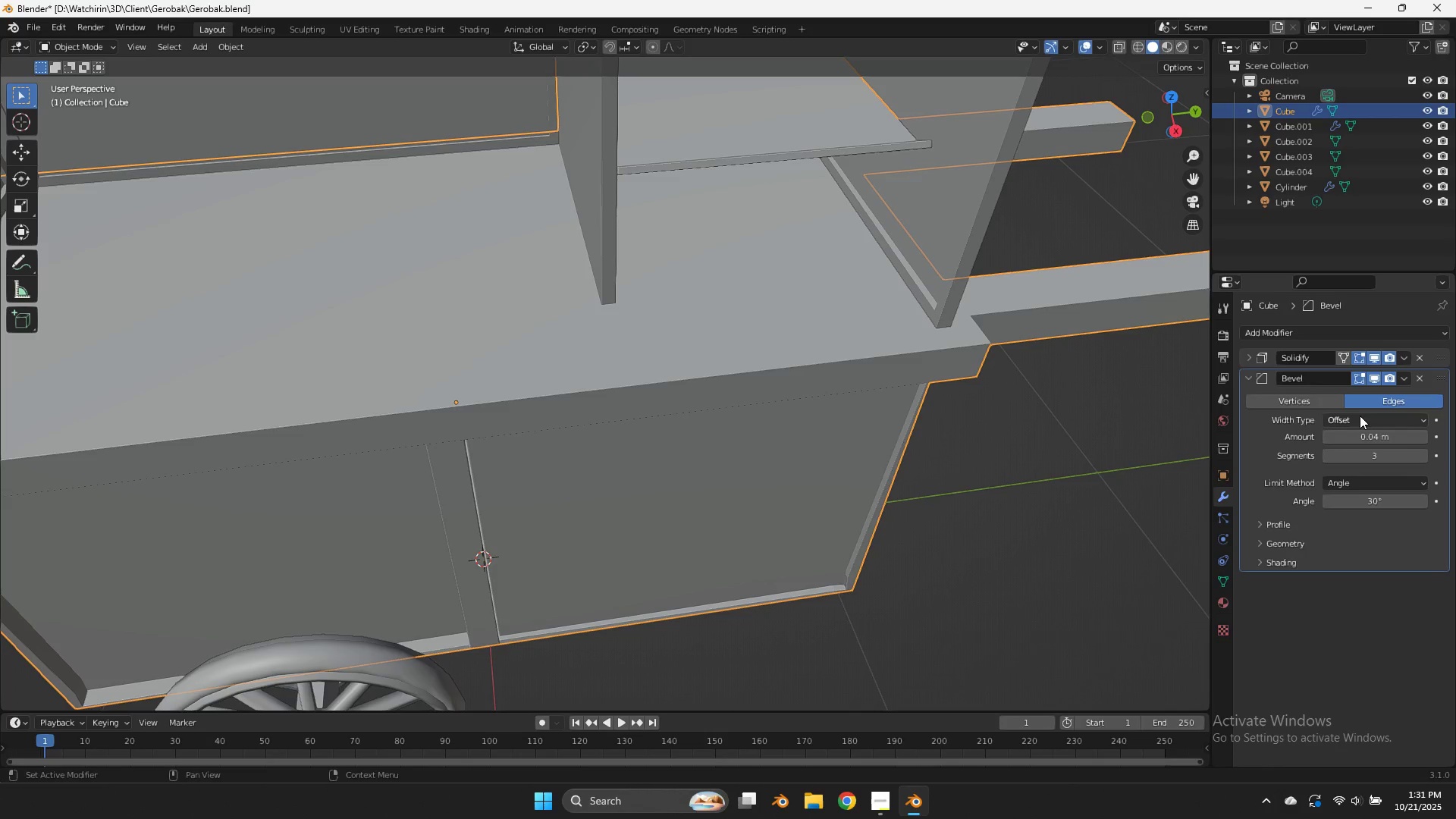 
left_click([1321, 400])
 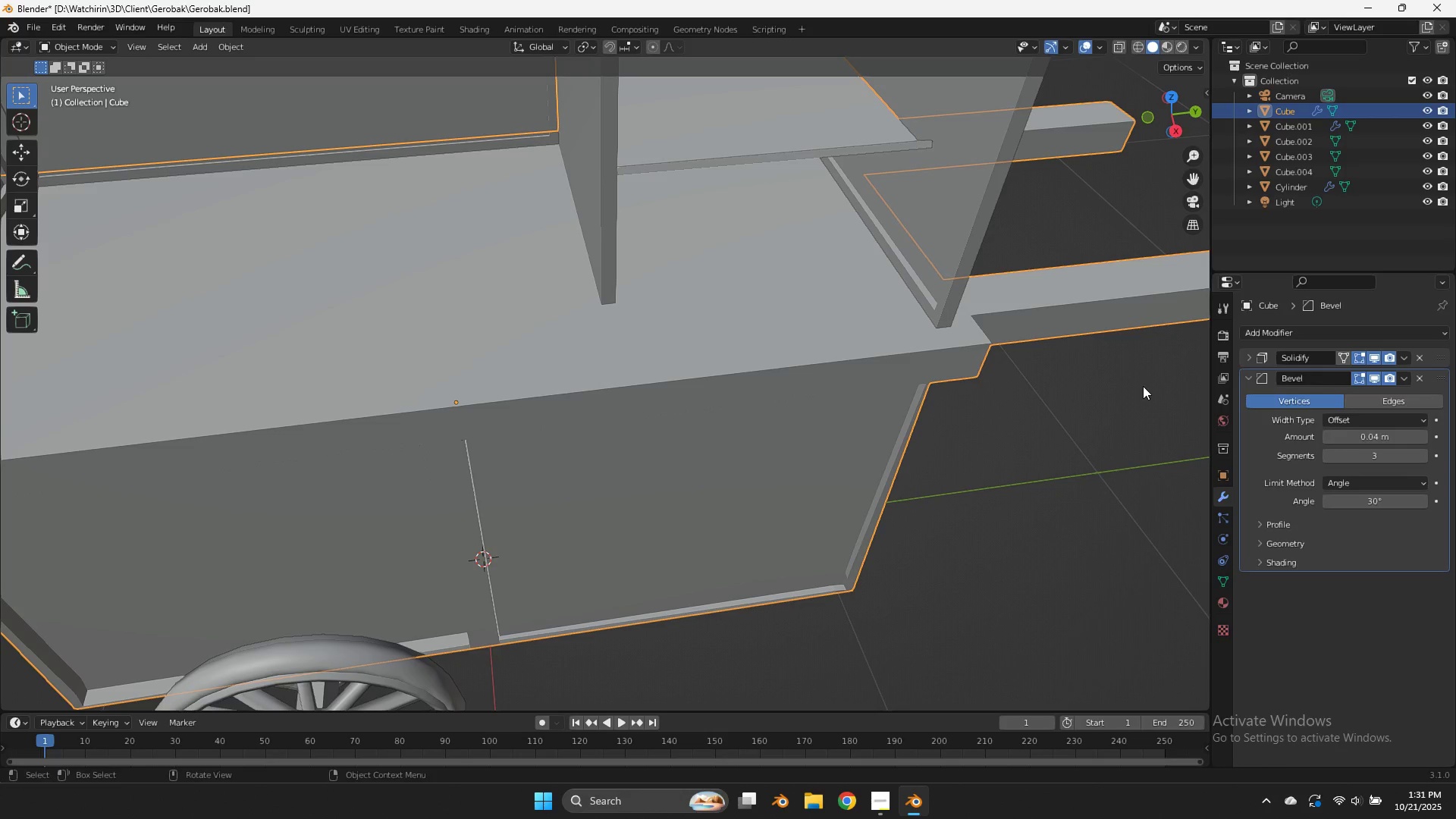 
scroll: coordinate [1138, 383], scroll_direction: down, amount: 1.0
 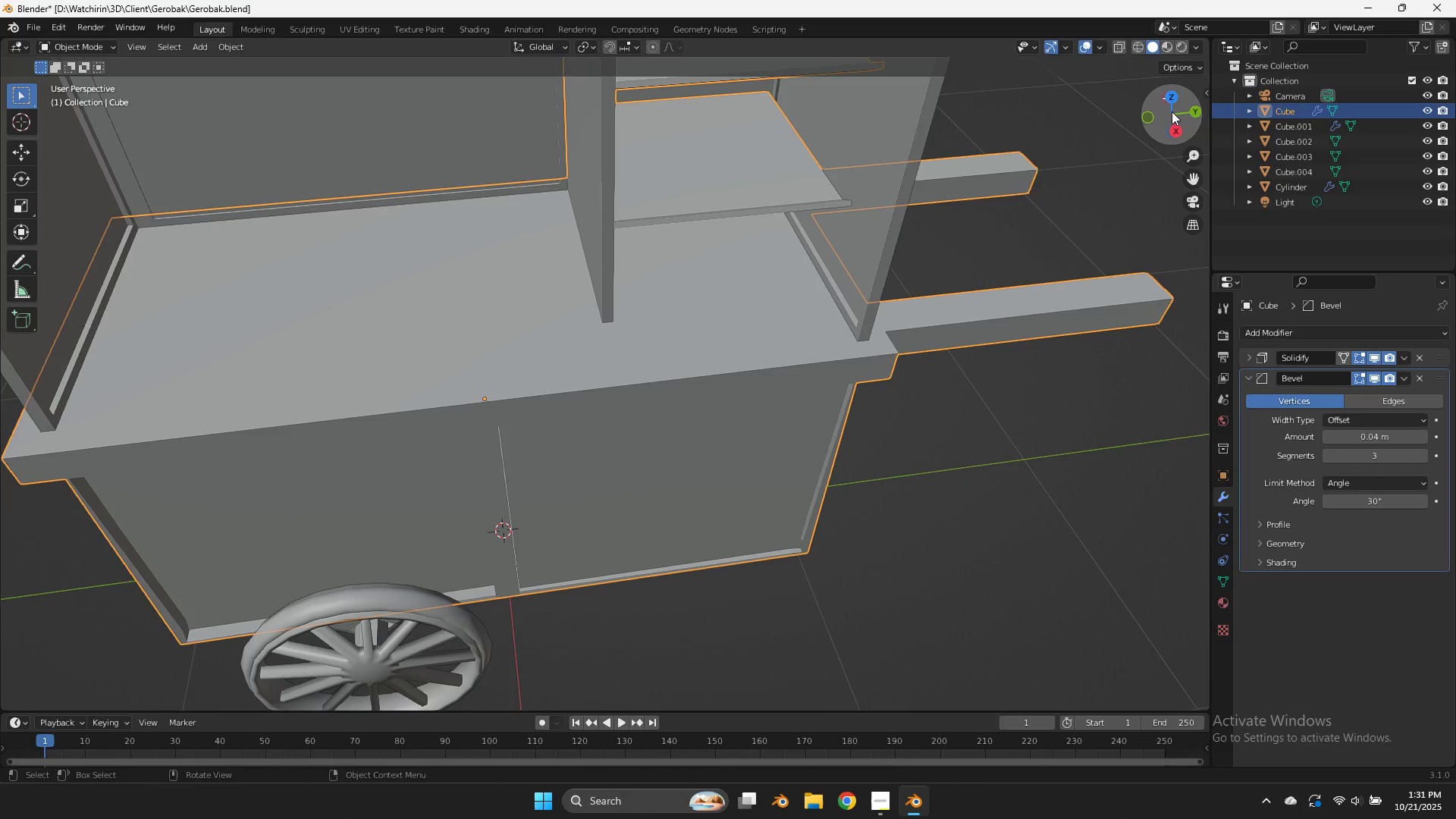 
left_click_drag(start_coordinate=[1172, 111], to_coordinate=[1062, 87])
 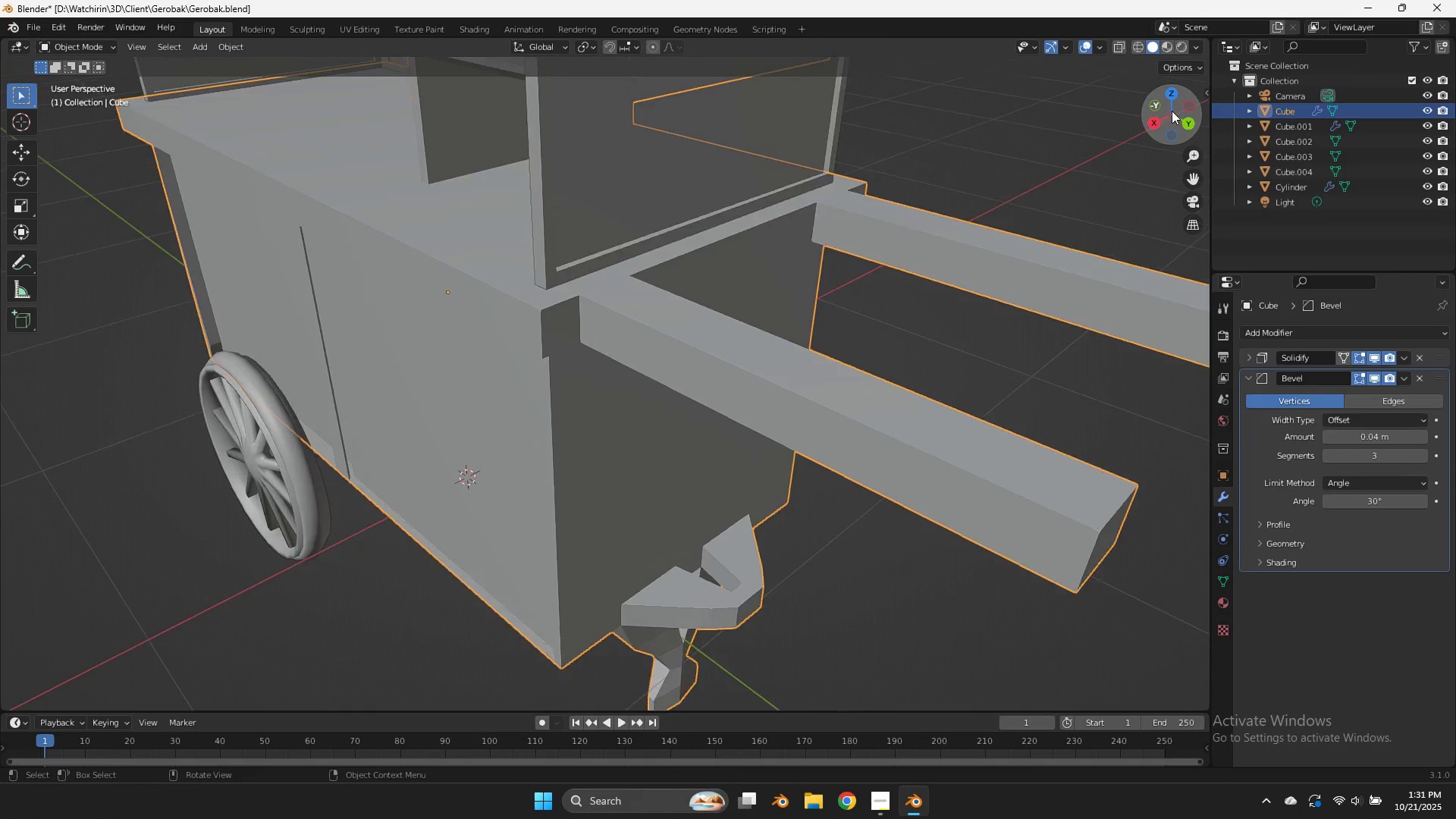 
scroll: coordinate [1172, 111], scroll_direction: up, amount: 2.0
 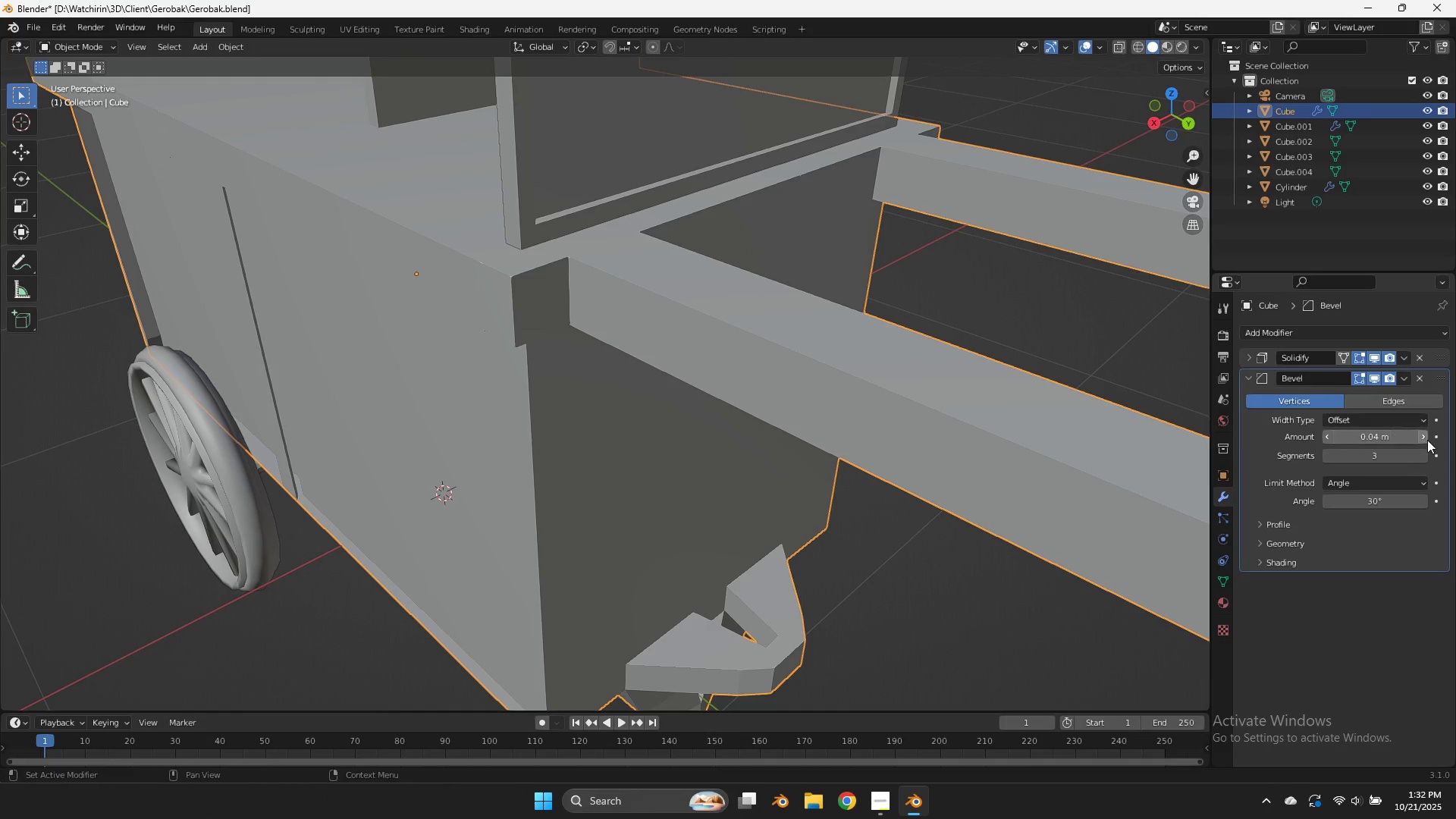 
double_click([1426, 435])
 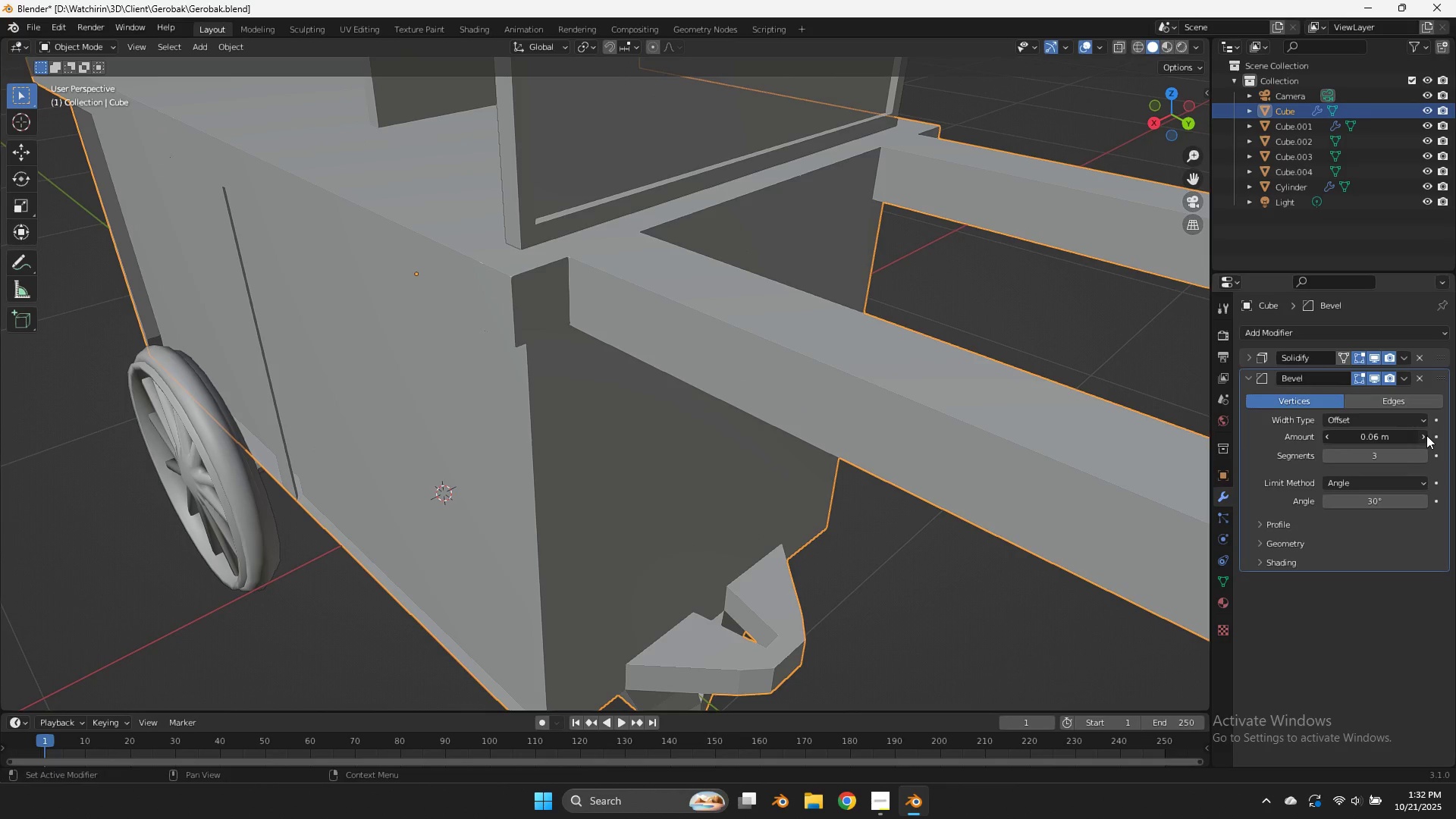 
triple_click([1426, 435])
 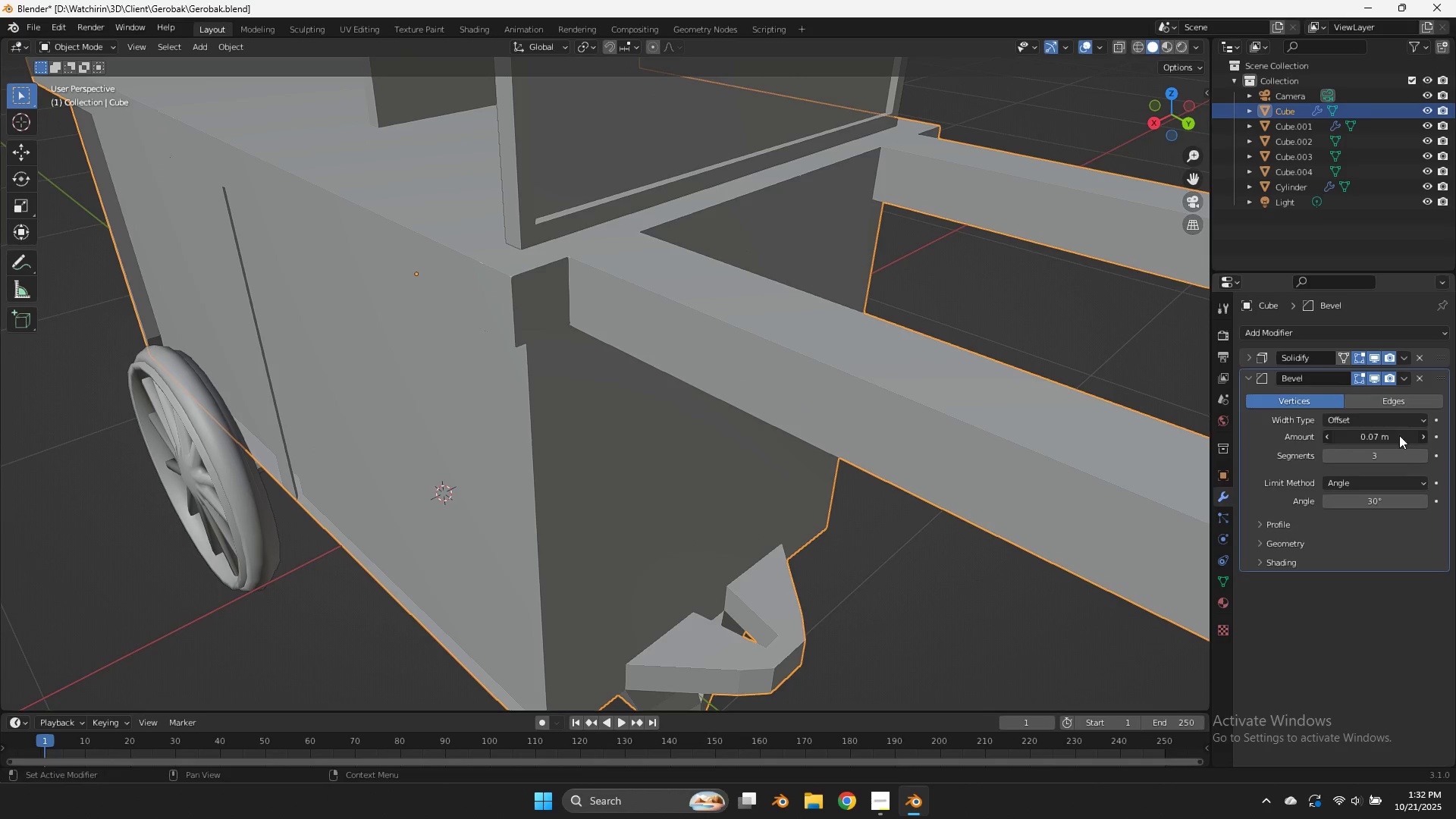 
left_click_drag(start_coordinate=[1398, 435], to_coordinate=[1404, 437])
 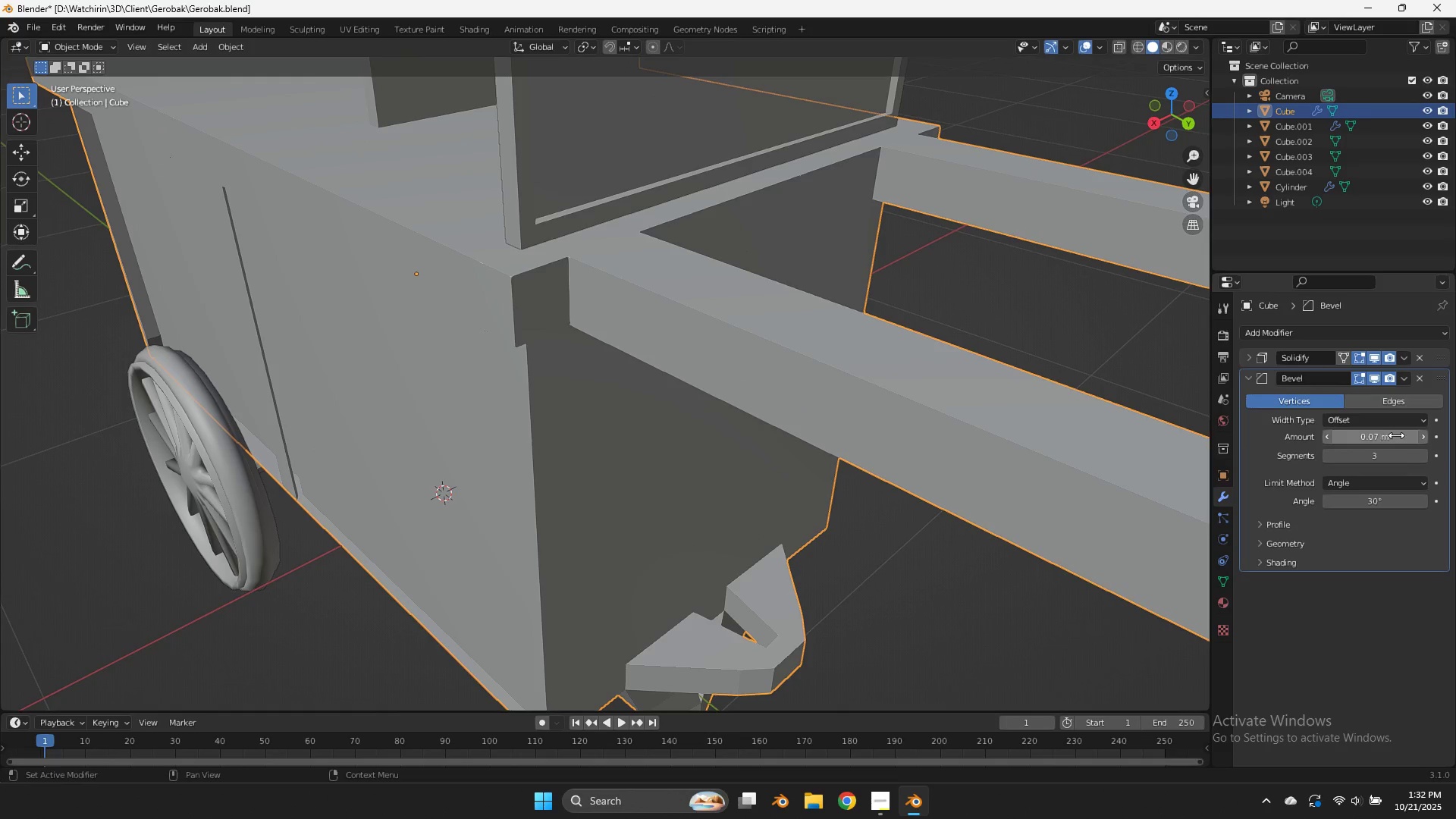 
left_click_drag(start_coordinate=[1396, 435], to_coordinate=[1120, 456])
 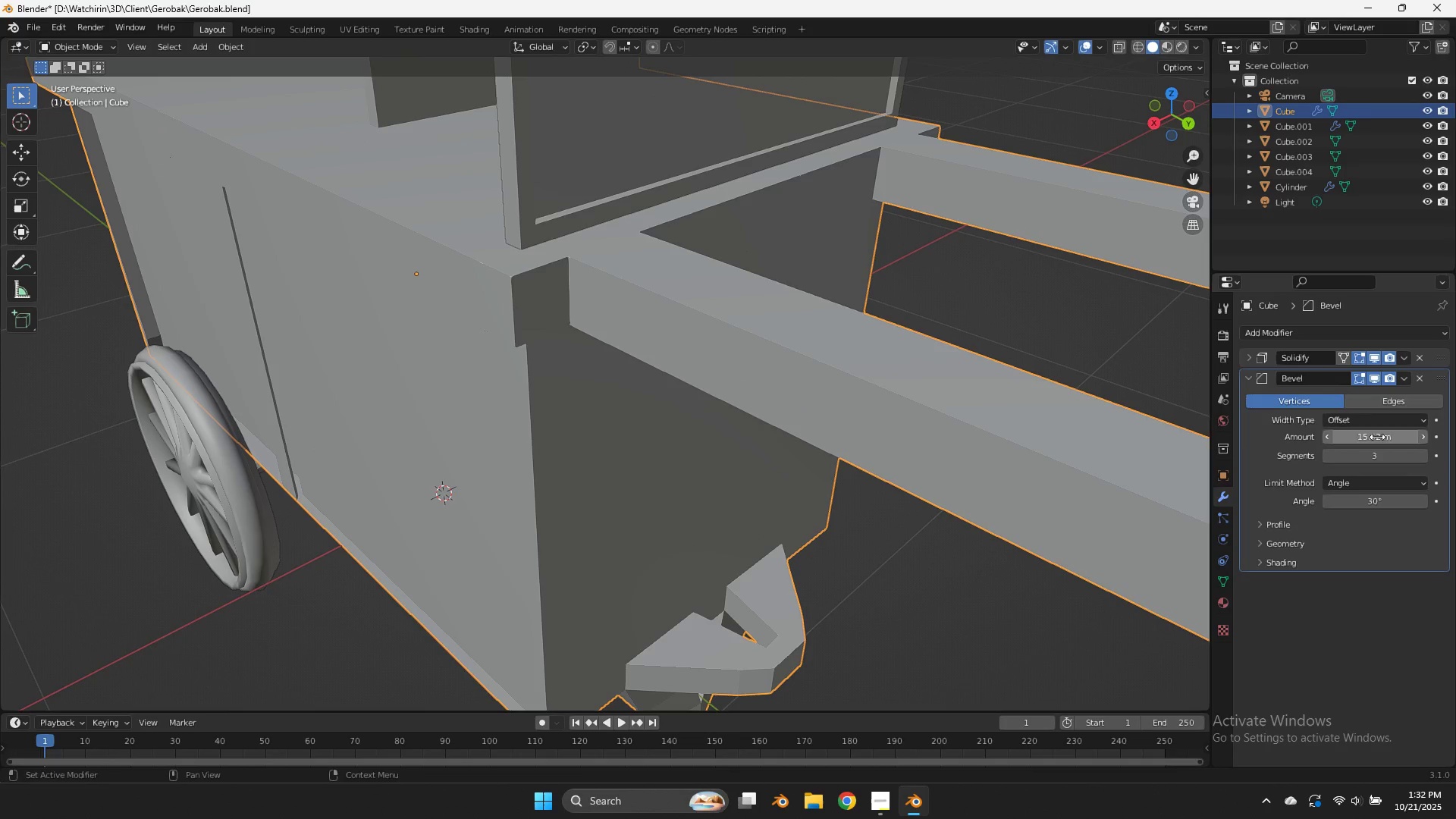 
left_click_drag(start_coordinate=[1382, 437], to_coordinate=[300, 589])
 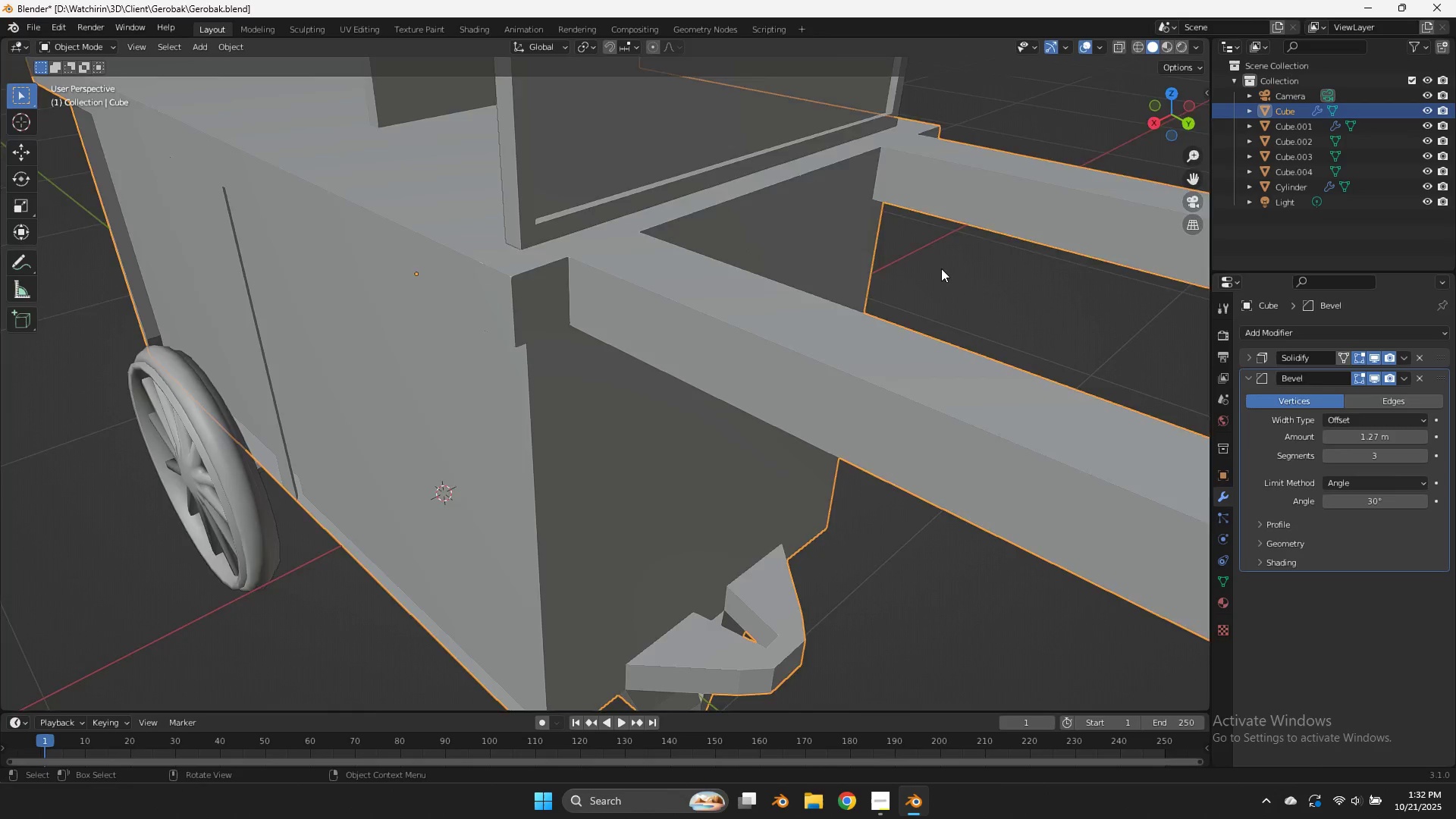 
scroll: coordinate [921, 251], scroll_direction: down, amount: 1.0
 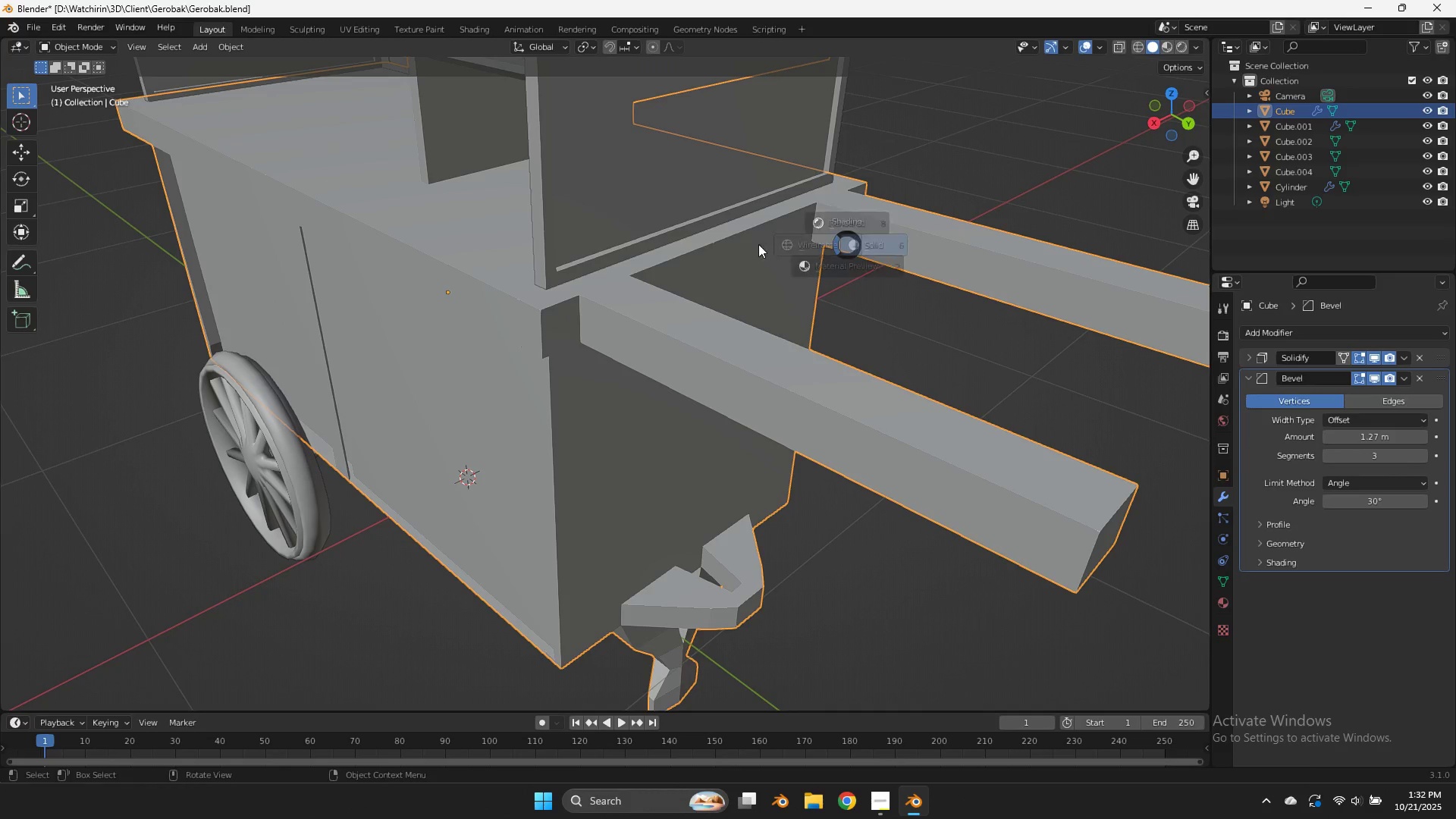 
key(Z)
 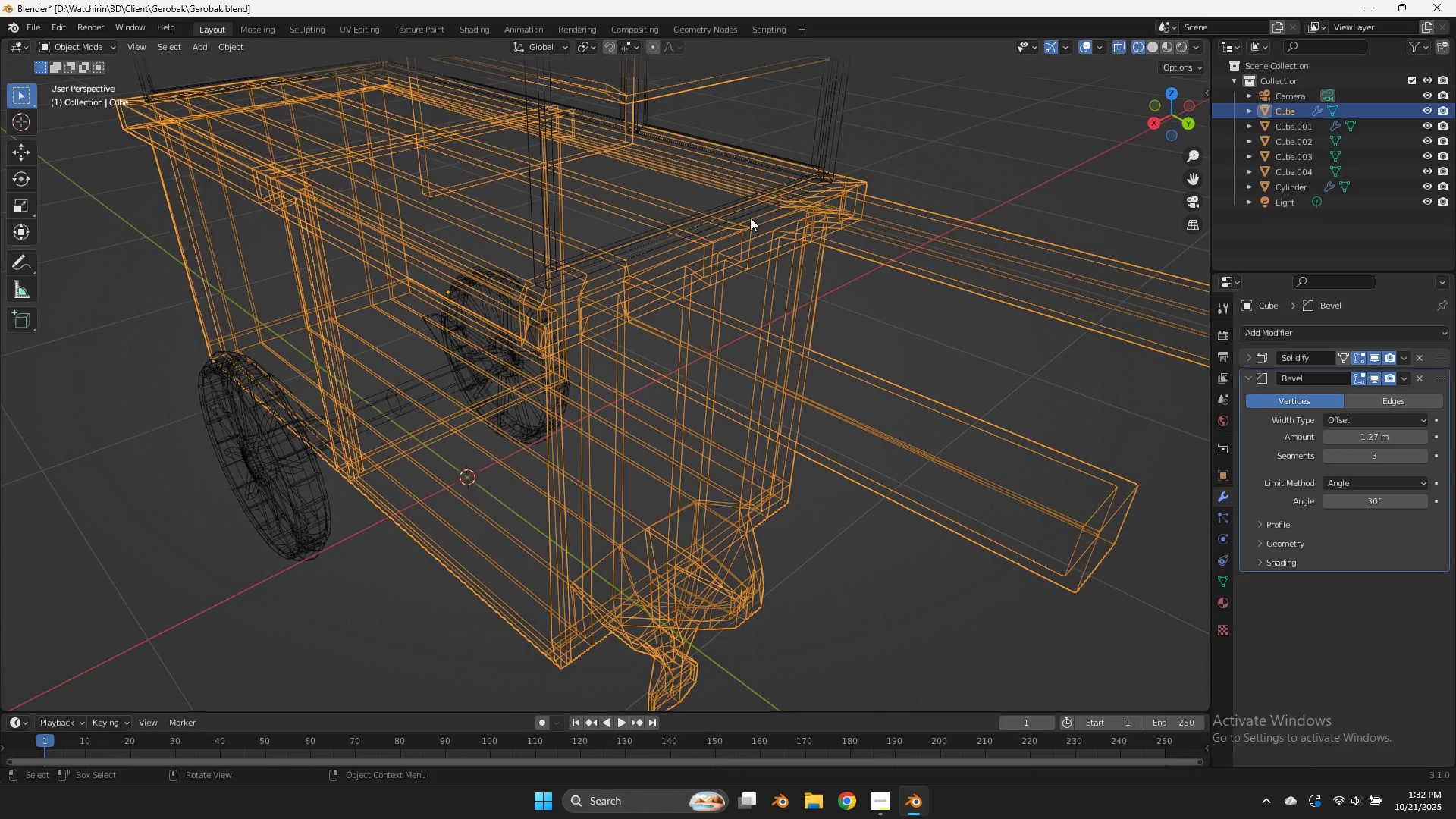 
scroll: coordinate [751, 217], scroll_direction: up, amount: 1.0
 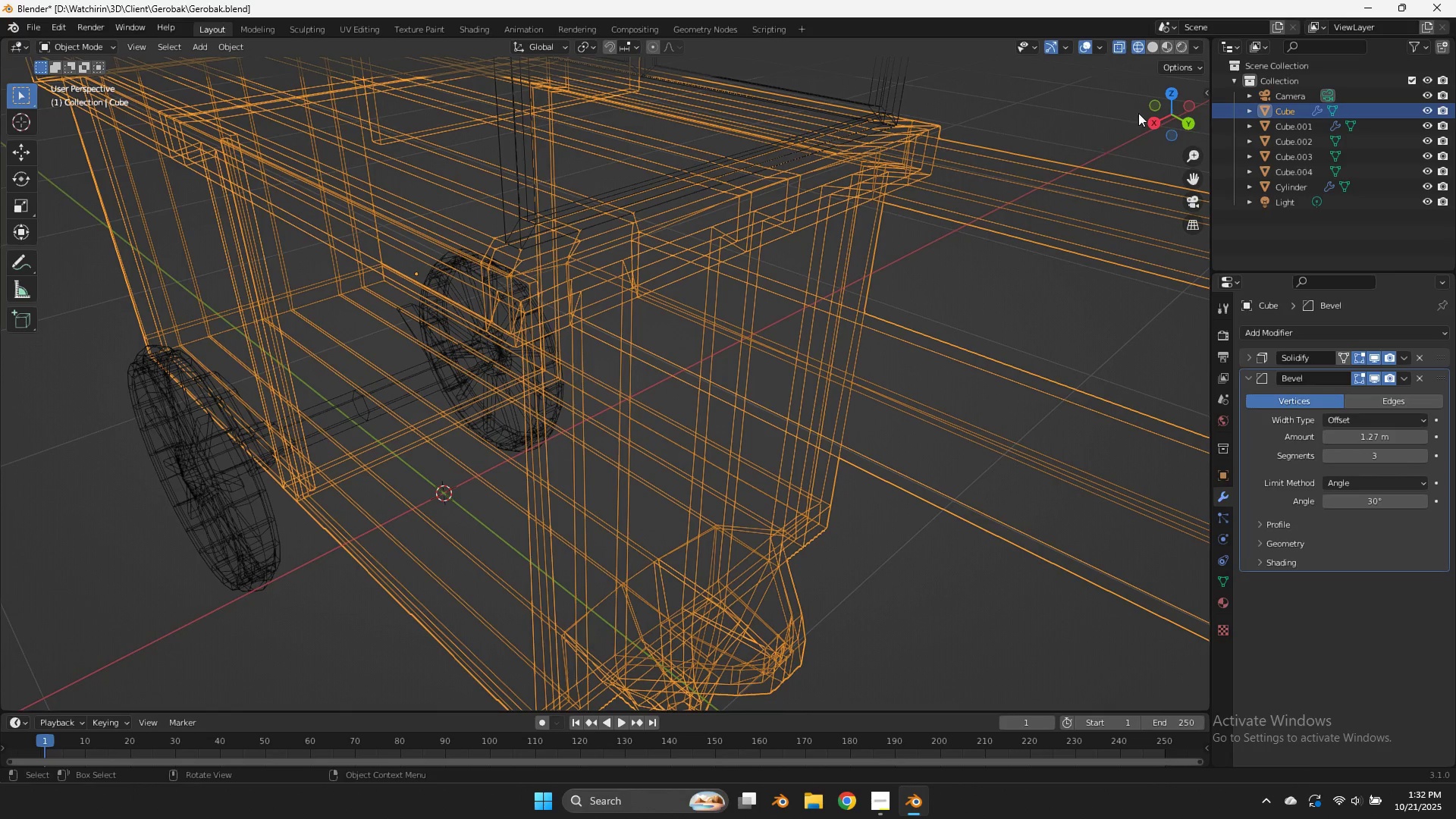 
left_click_drag(start_coordinate=[1152, 109], to_coordinate=[1112, 113])
 